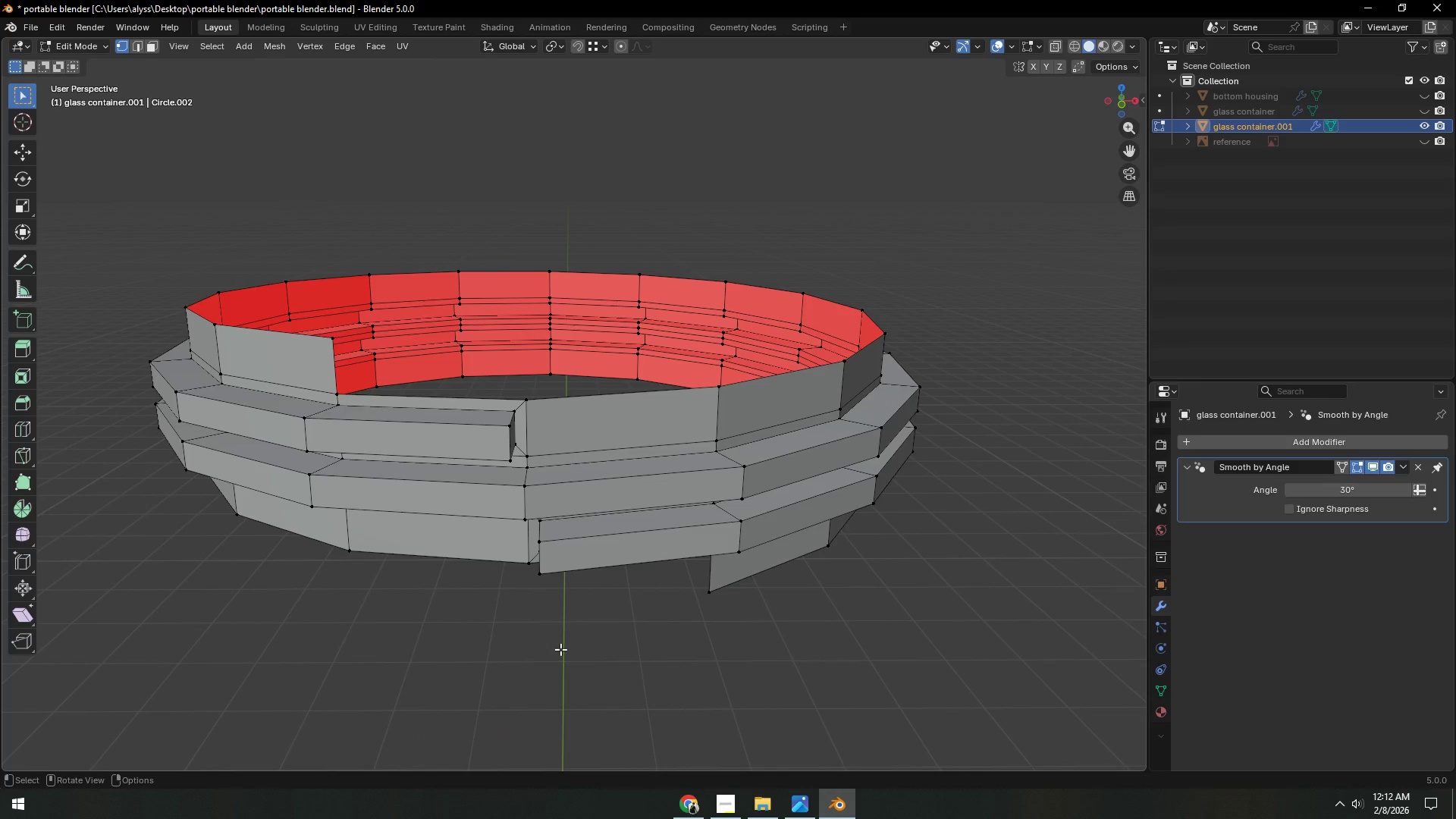 
hold_key(key=ShiftLeft, duration=0.47)
 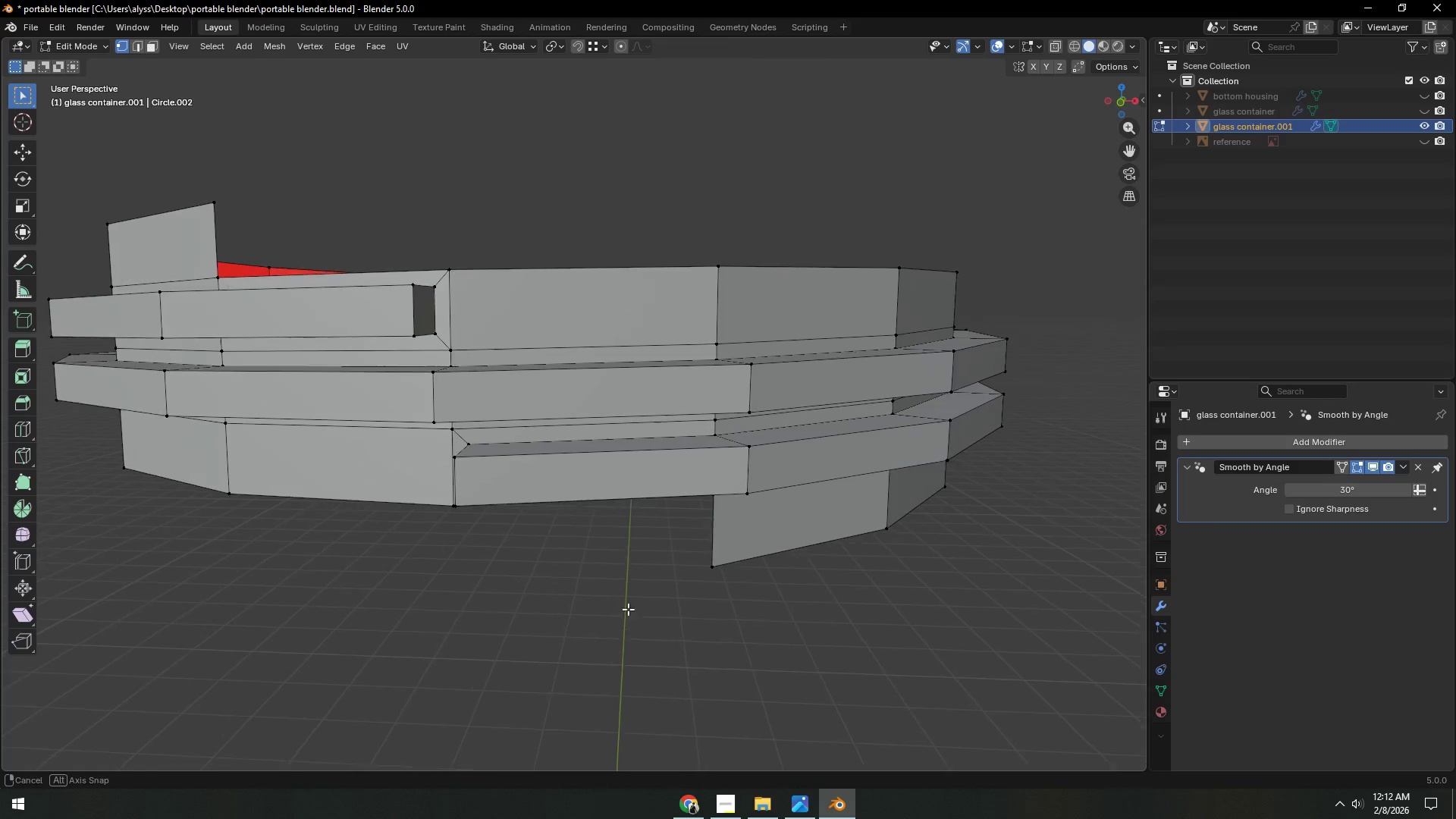 
scroll: coordinate [576, 636], scroll_direction: up, amount: 1.0
 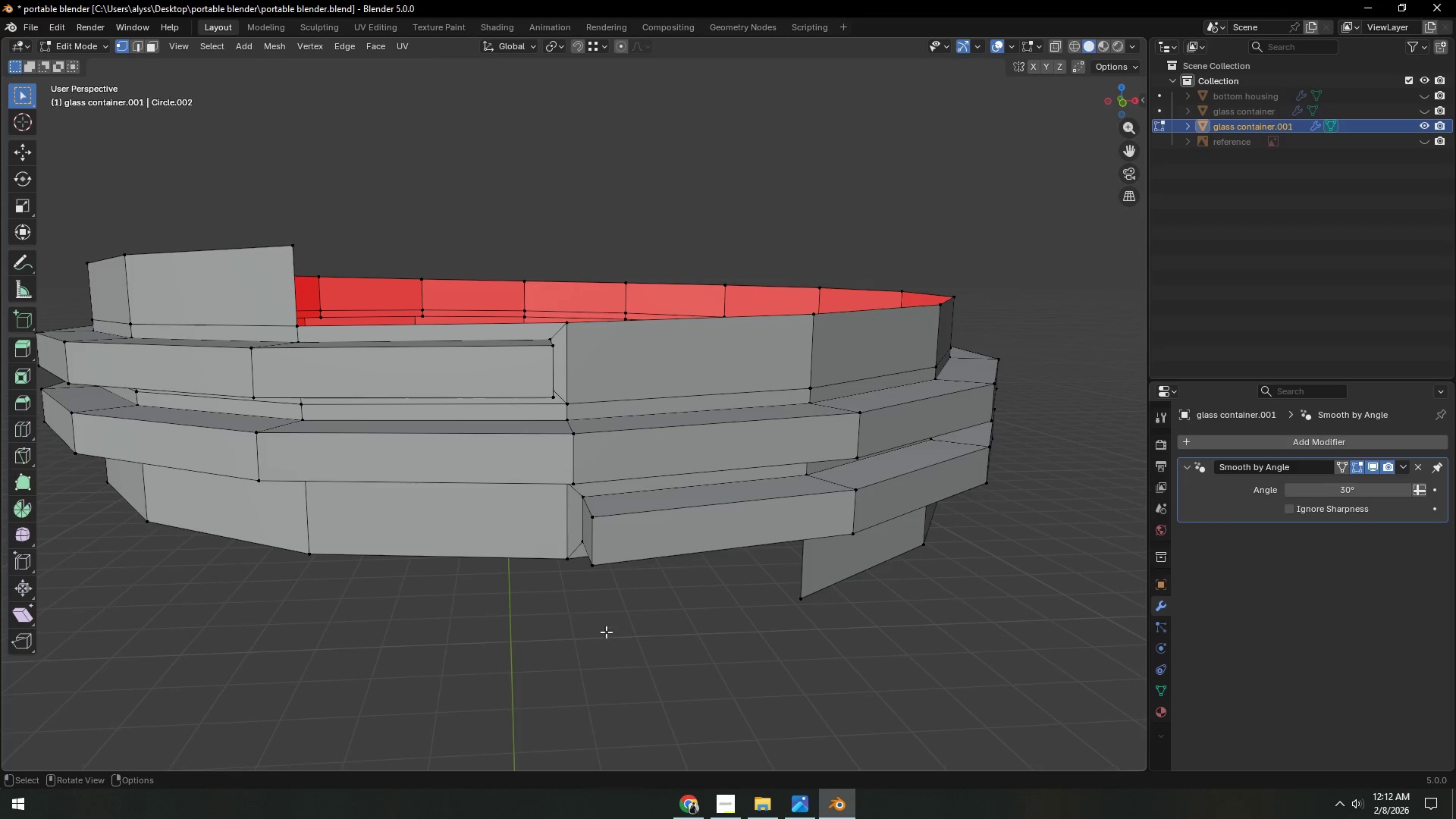 
key(Control+ControlLeft)
 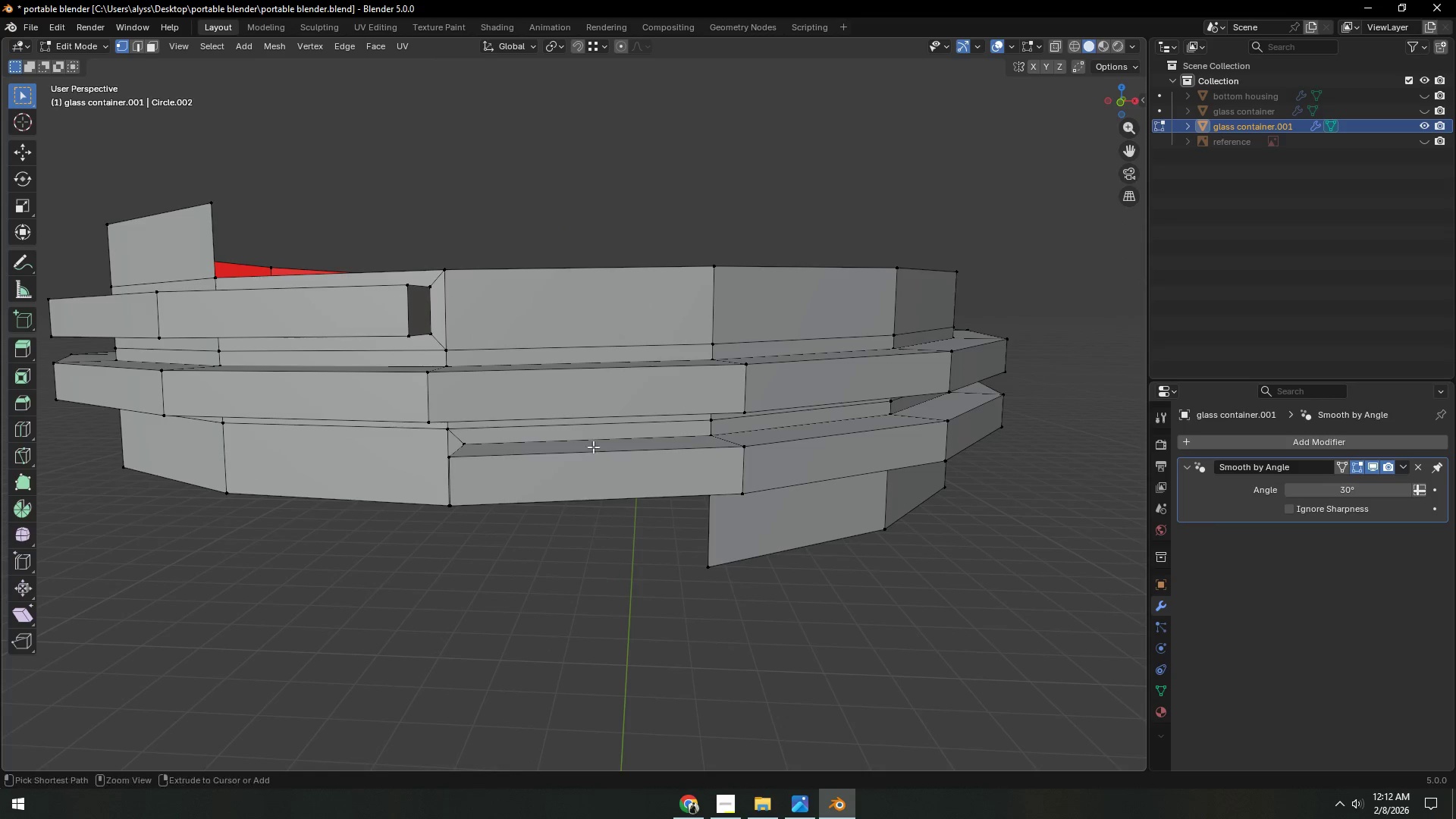 
key(Control+R)
 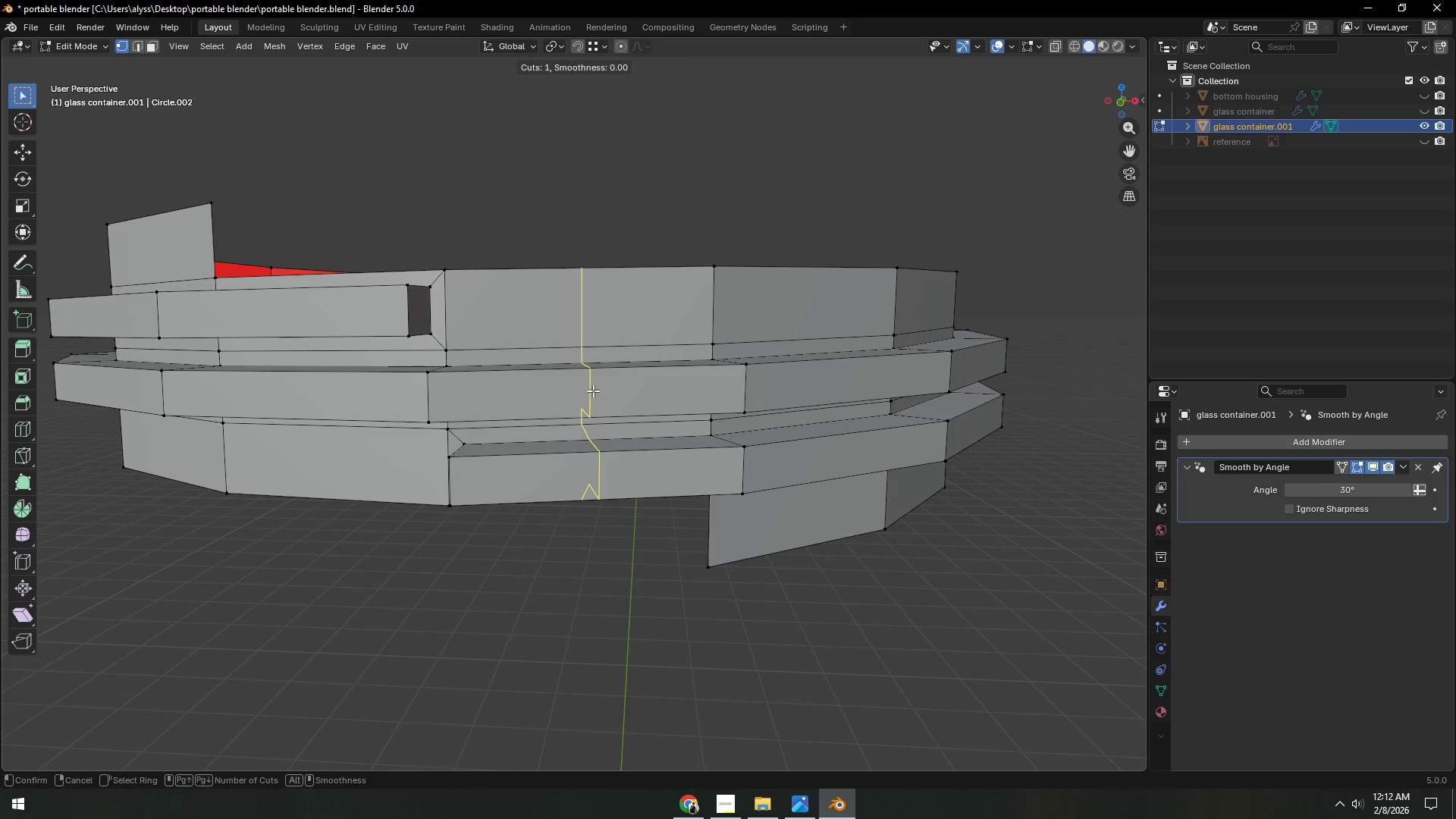 
right_click([593, 391])
 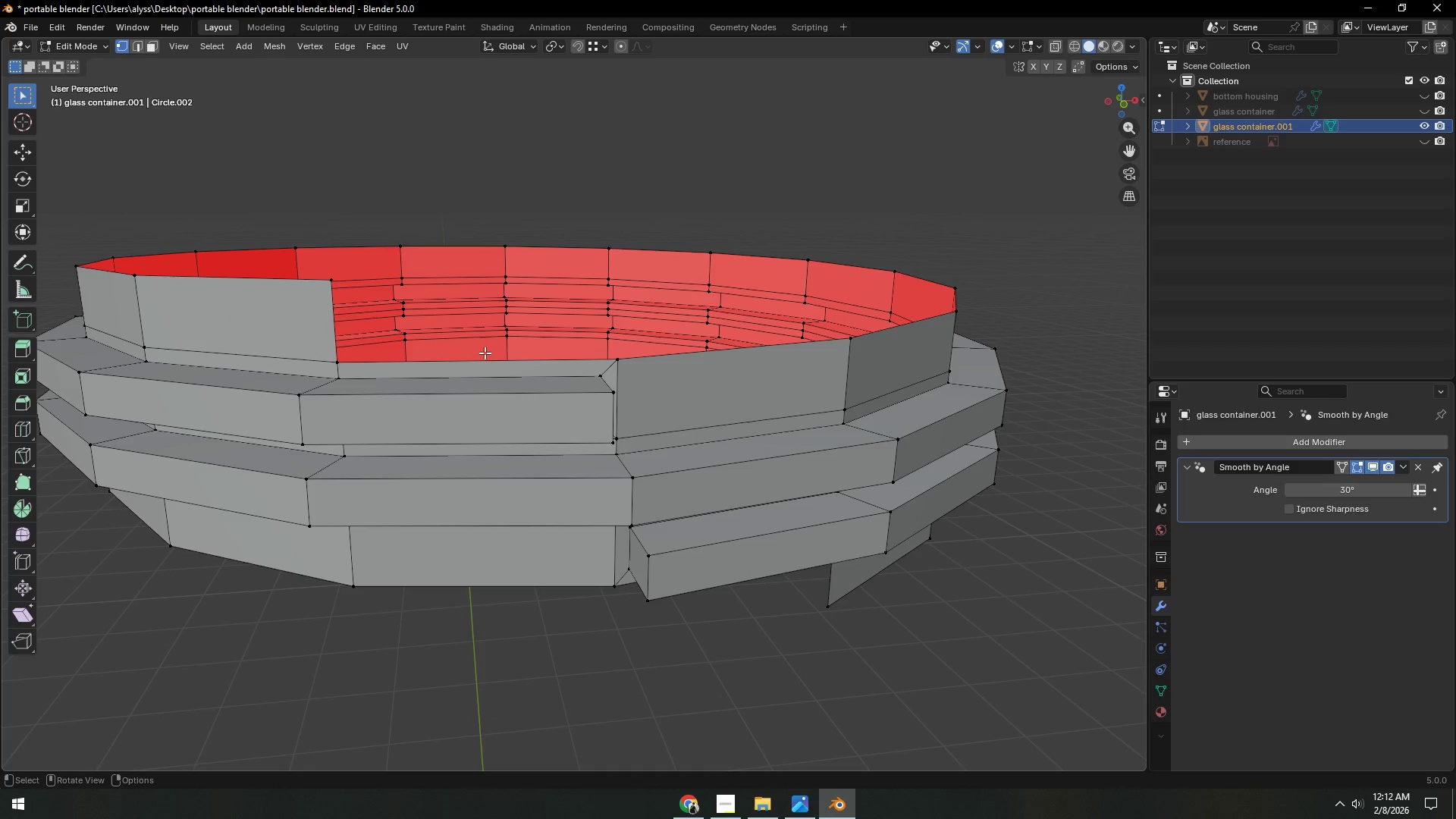 
wait(15.27)
 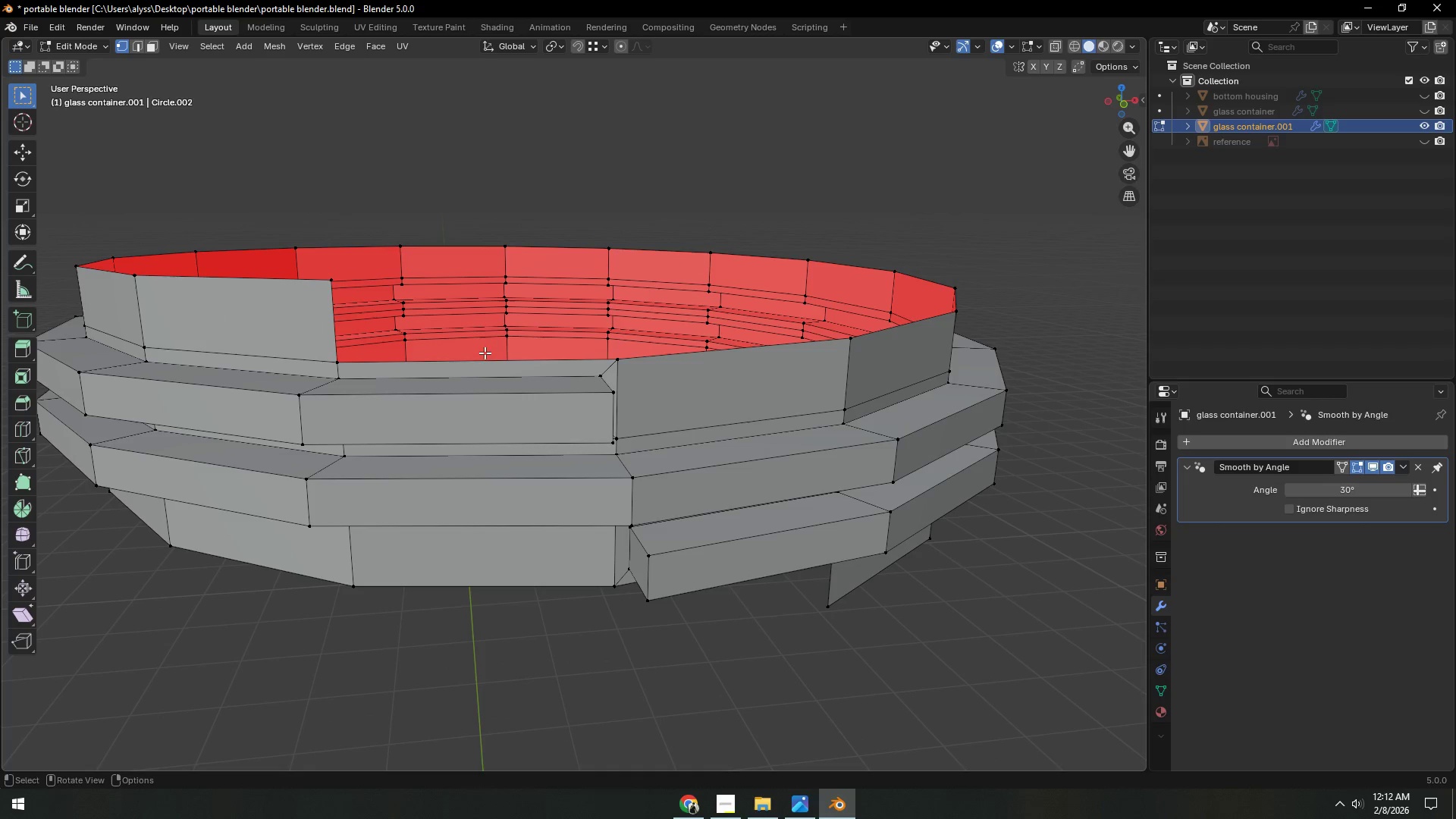 
key(Control+ControlLeft)
 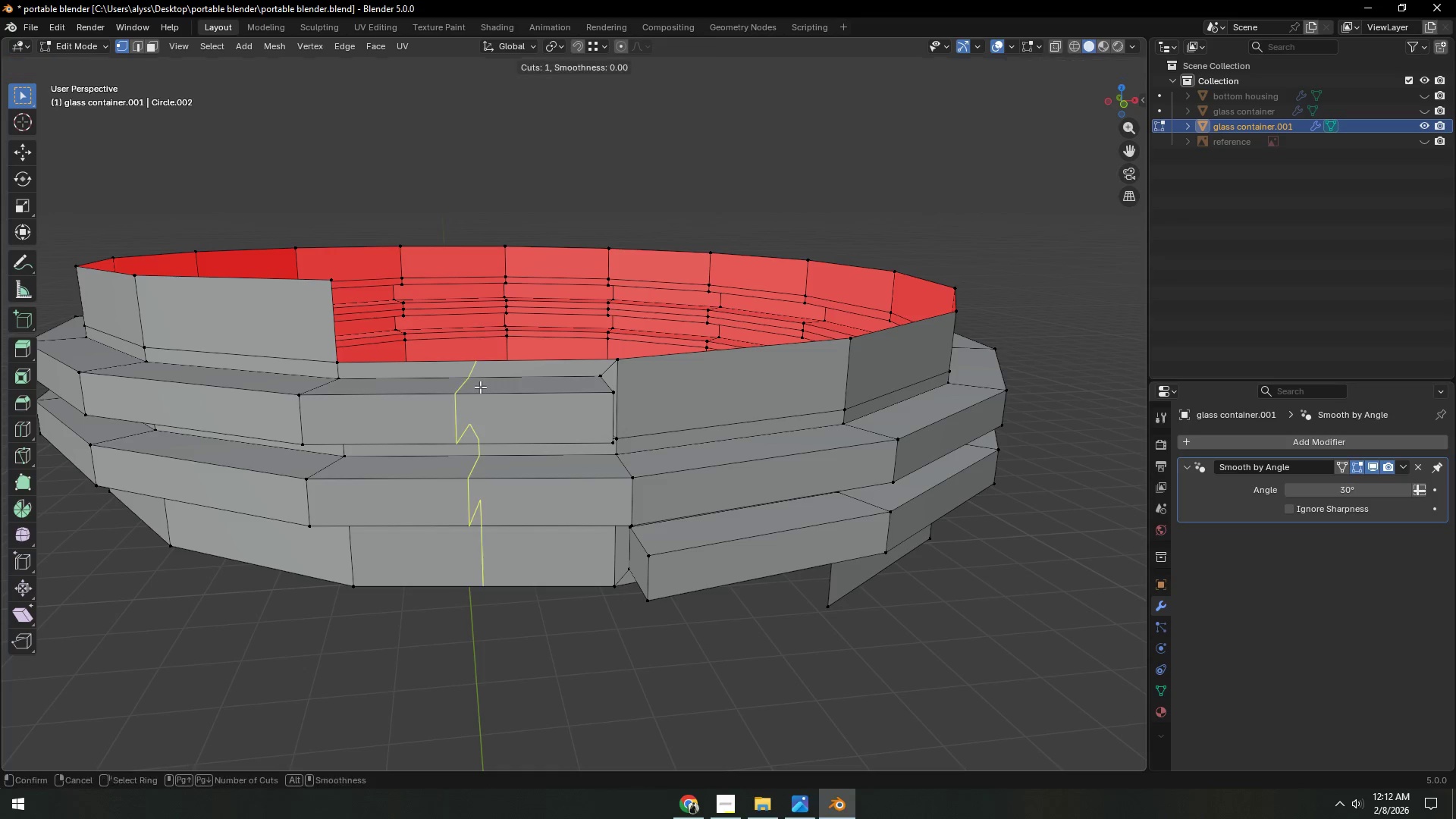 
key(Control+R)
 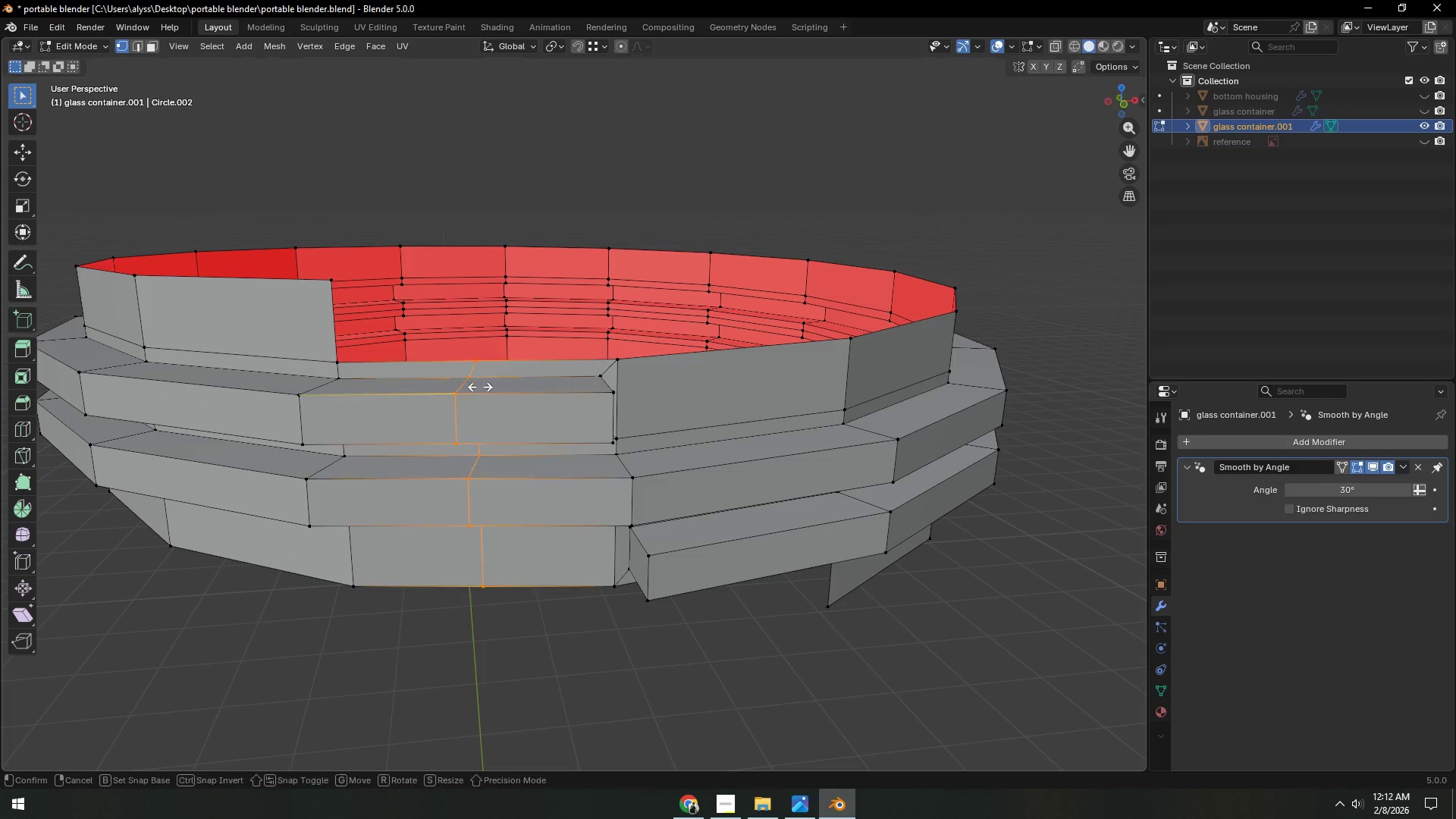 
right_click([480, 387])
 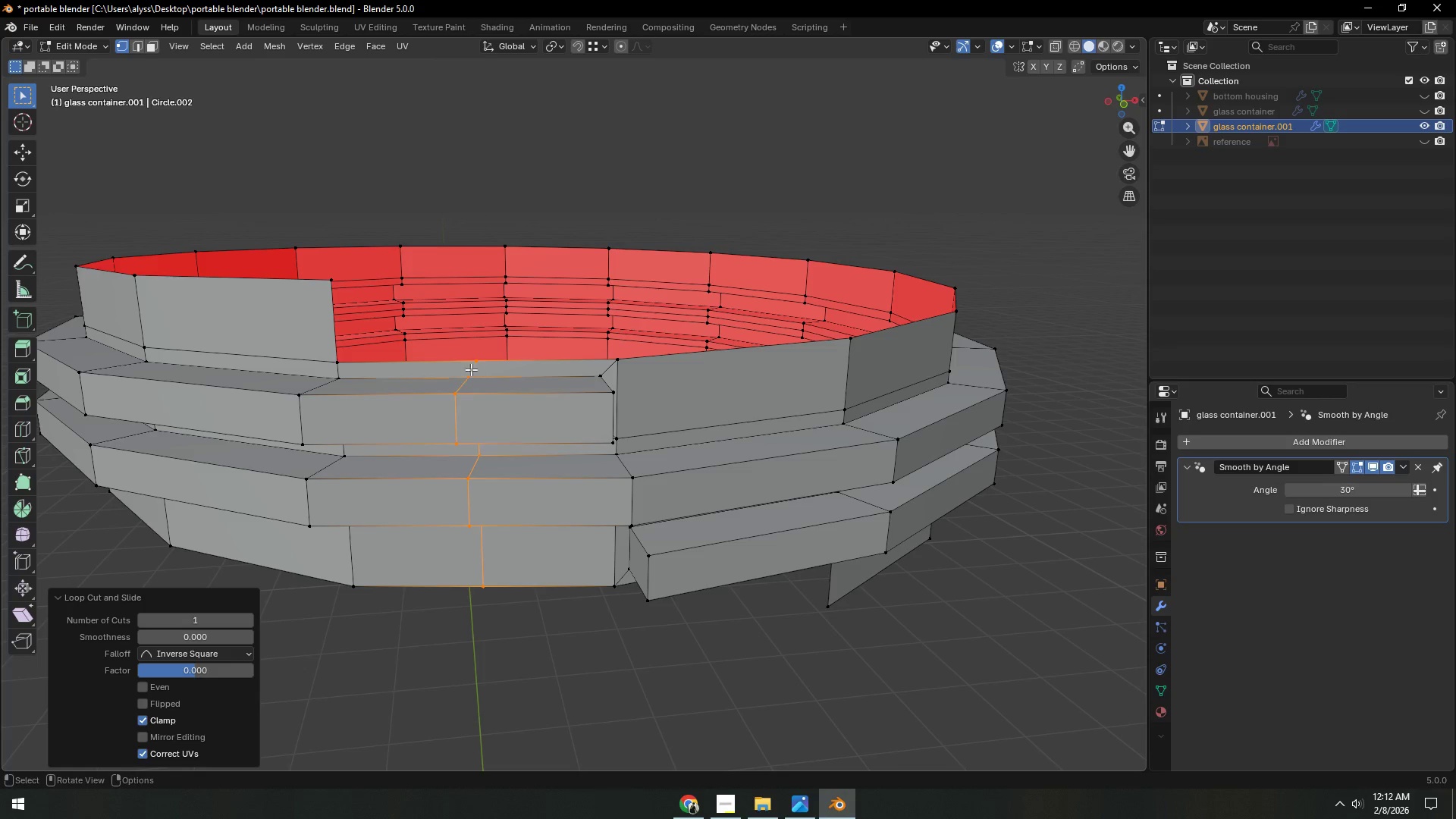 
left_click([480, 387])
 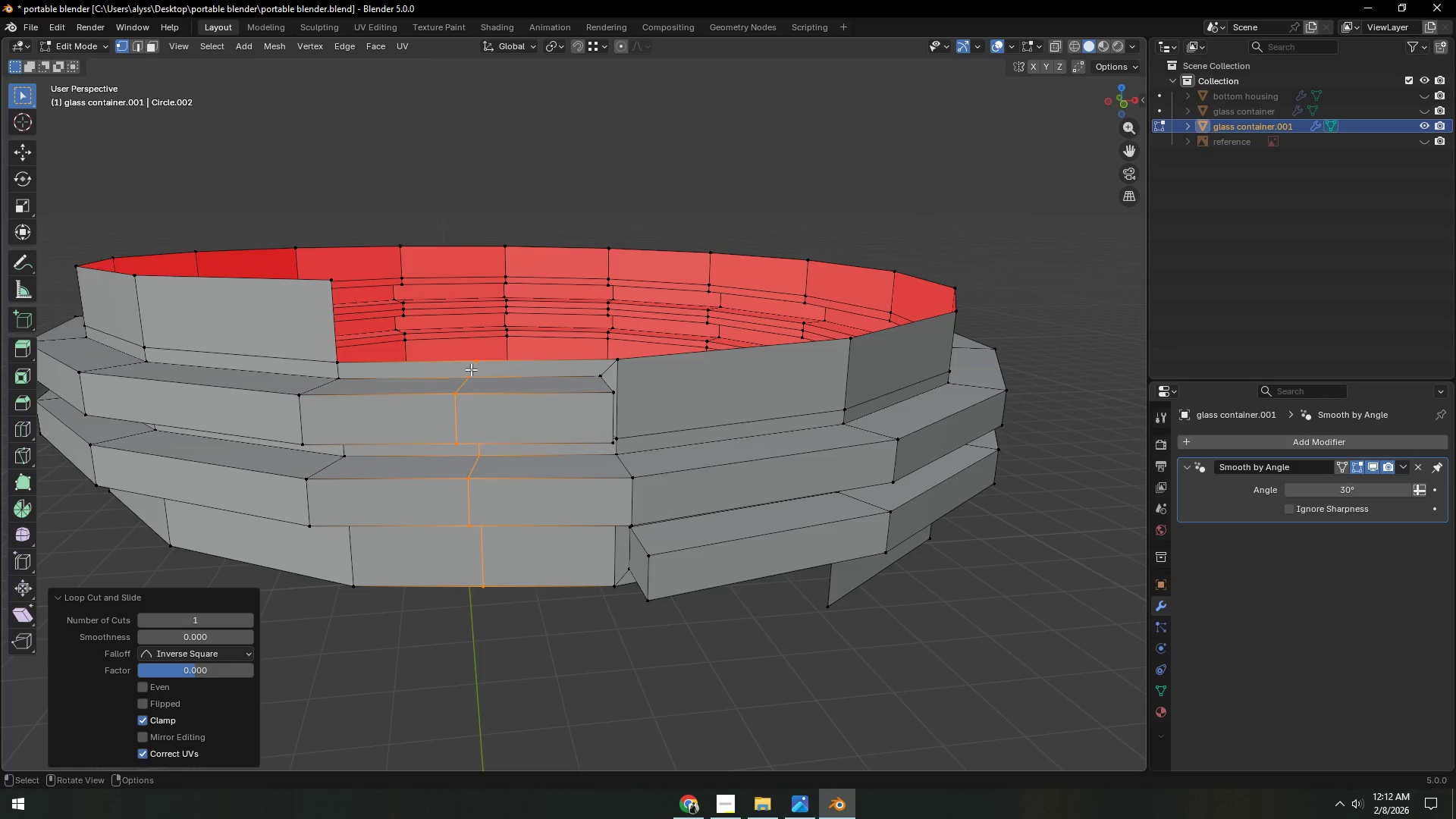 
left_click([471, 365])
 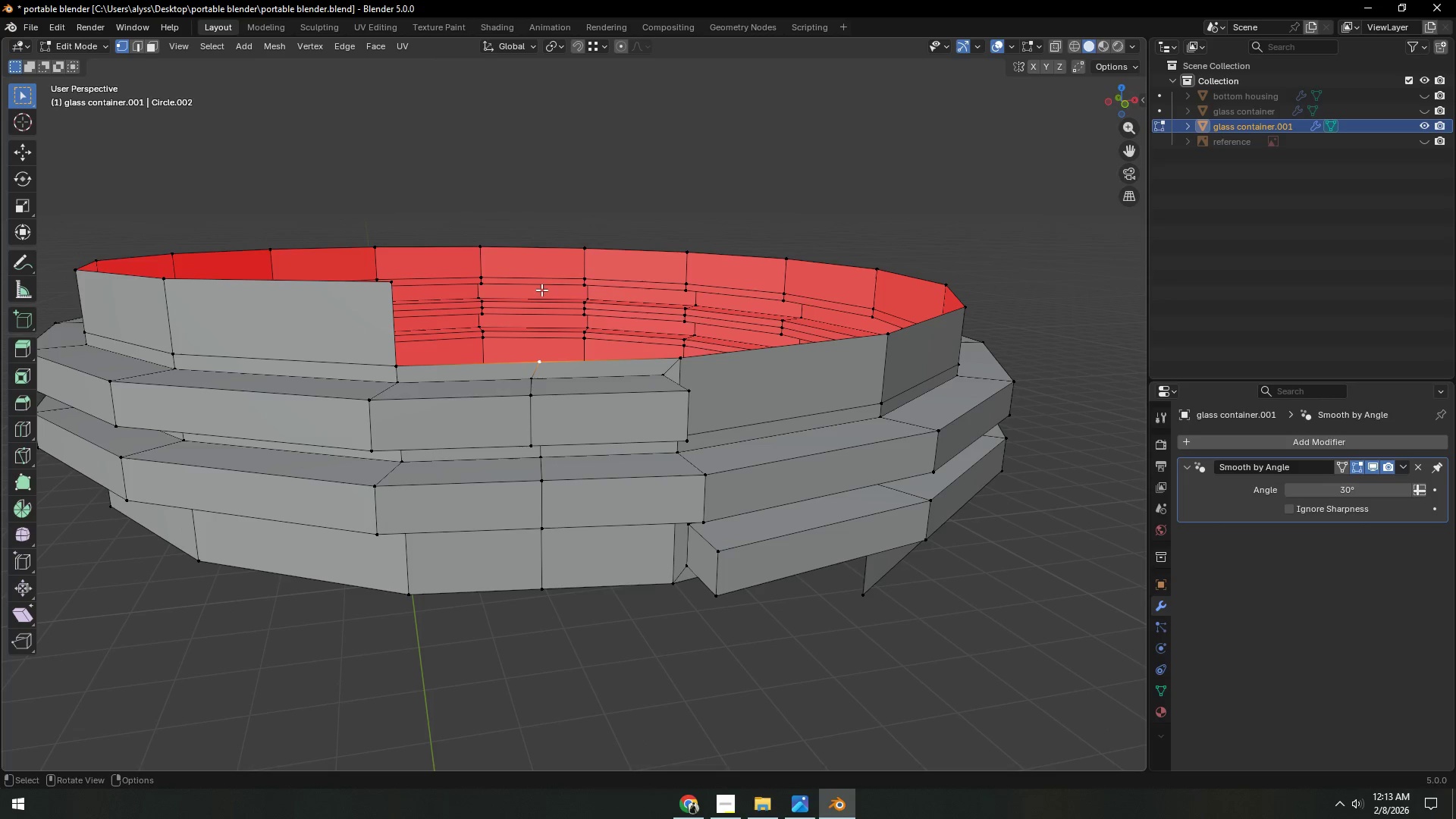 
wait(10.55)
 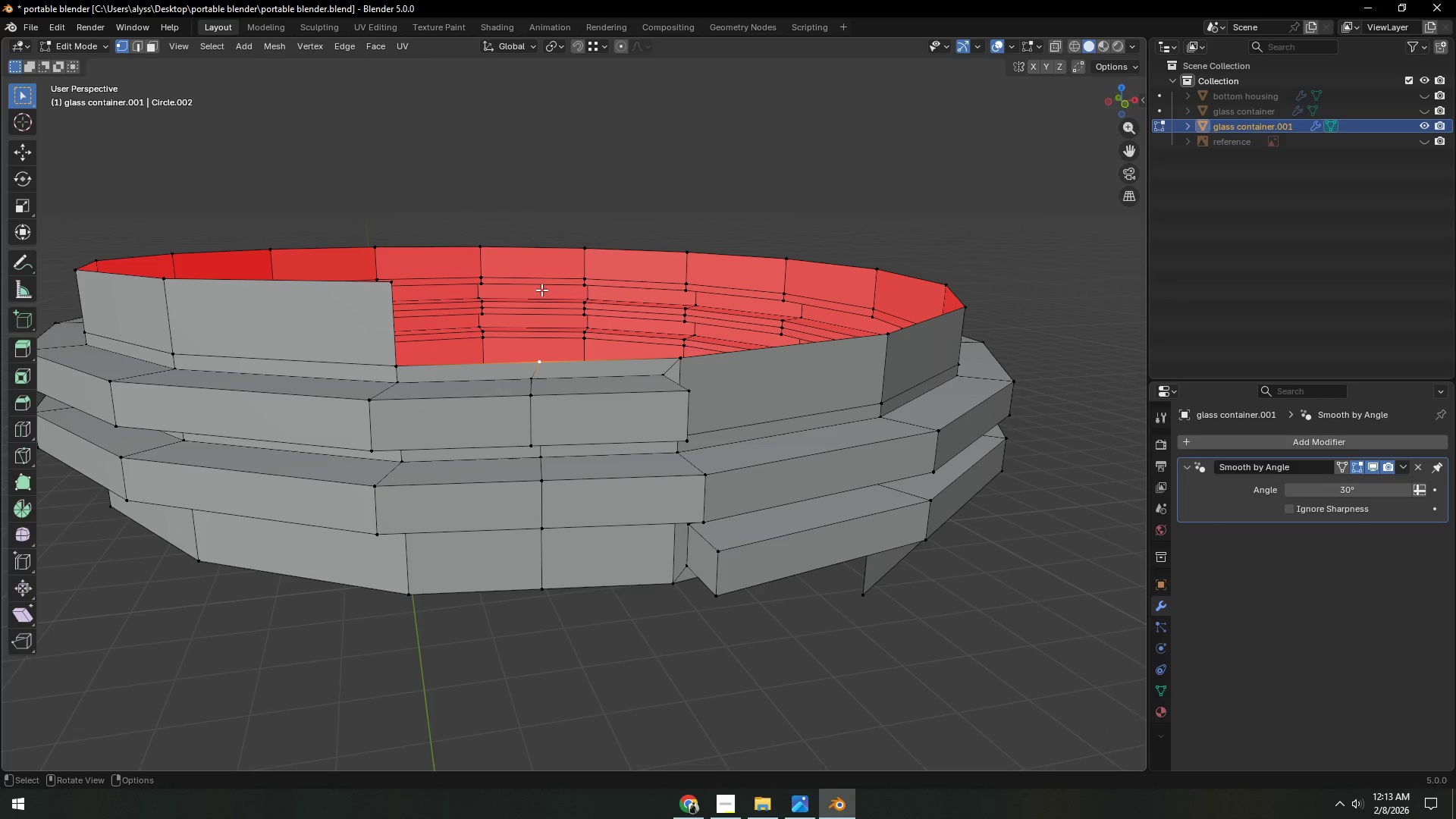 
hold_key(key=AltLeft, duration=0.31)
left_click([539, 566])
 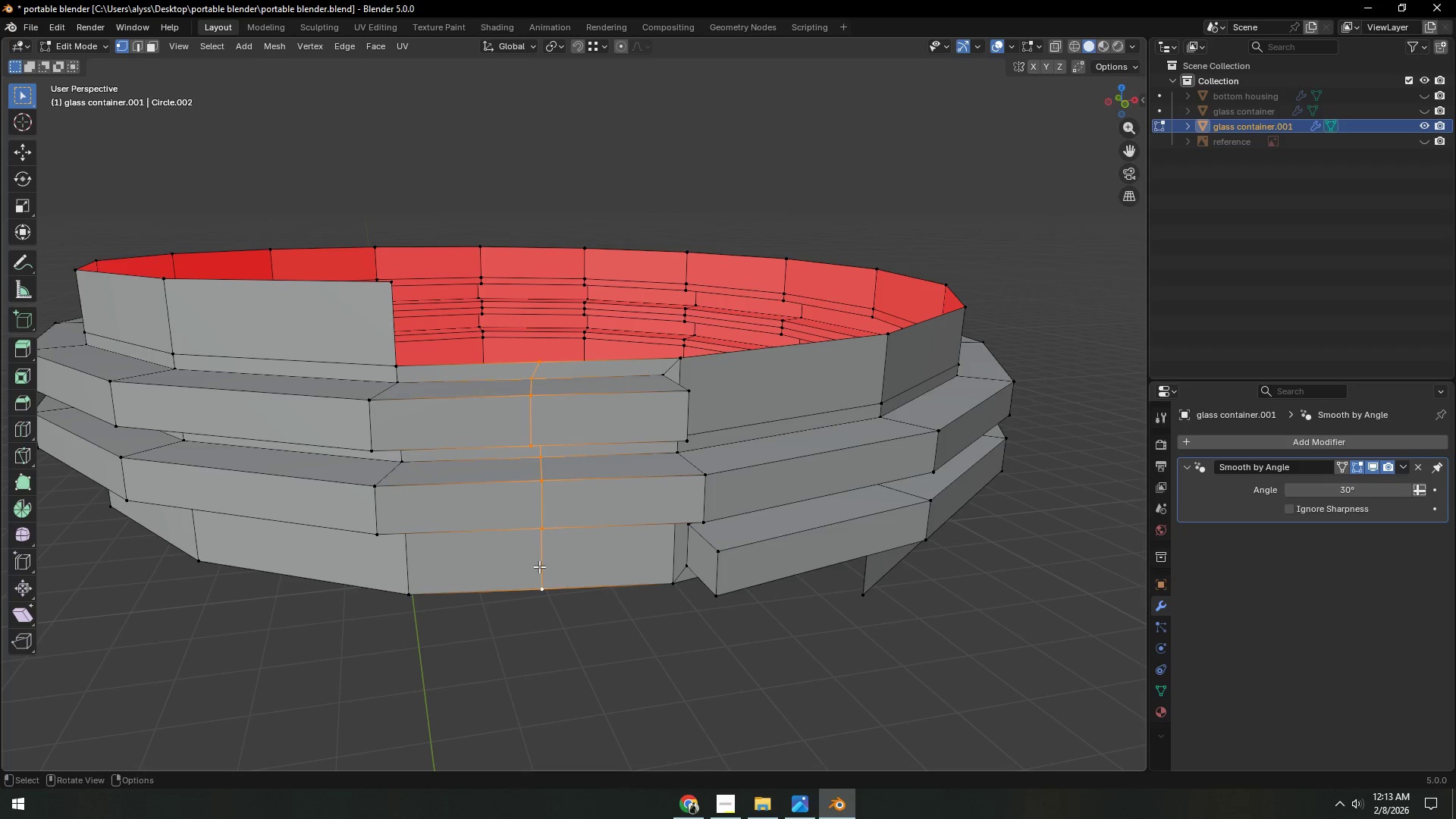 
key(Control+Z)
 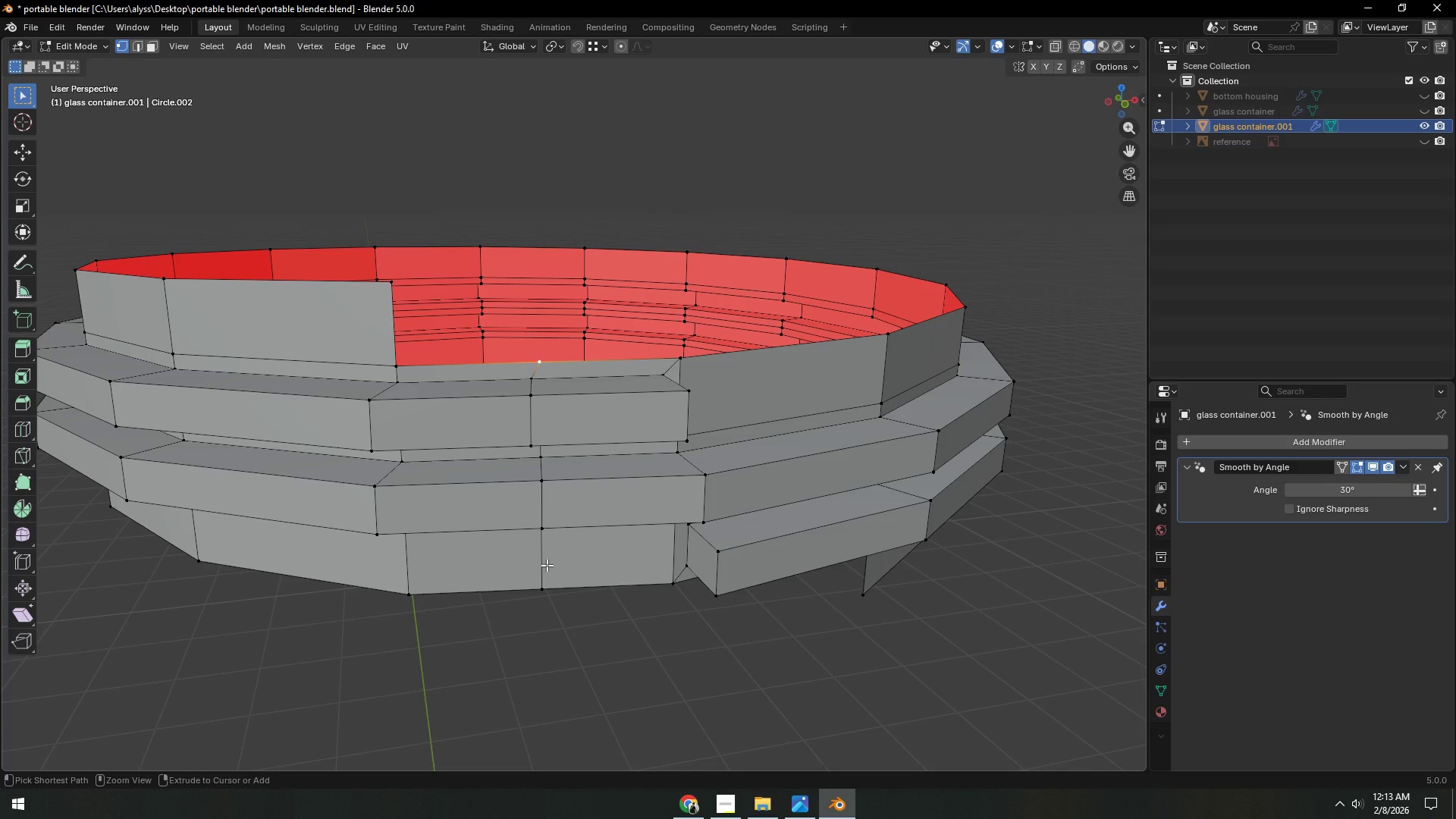 
key(Control+X)
 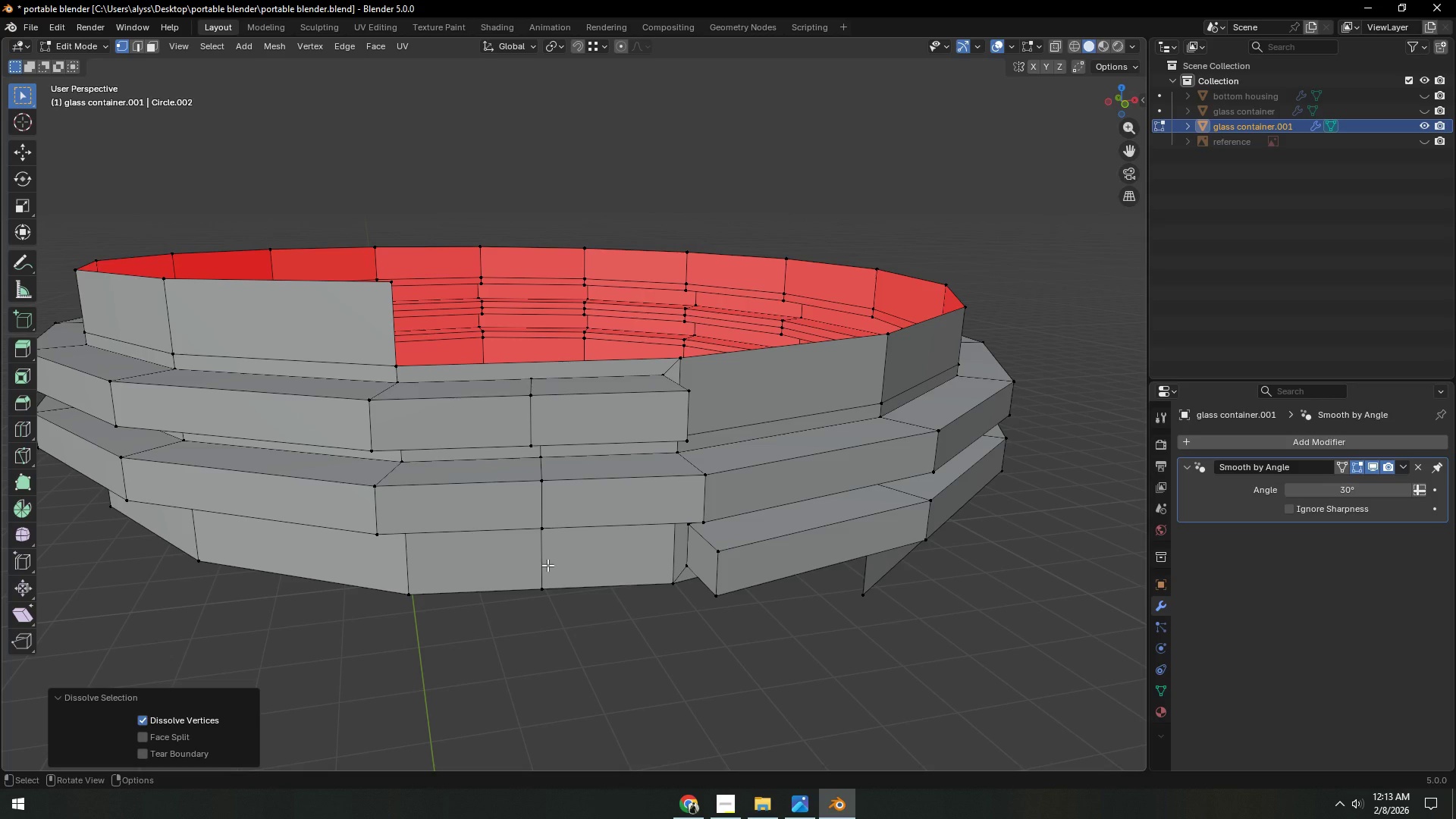 
key(2)
 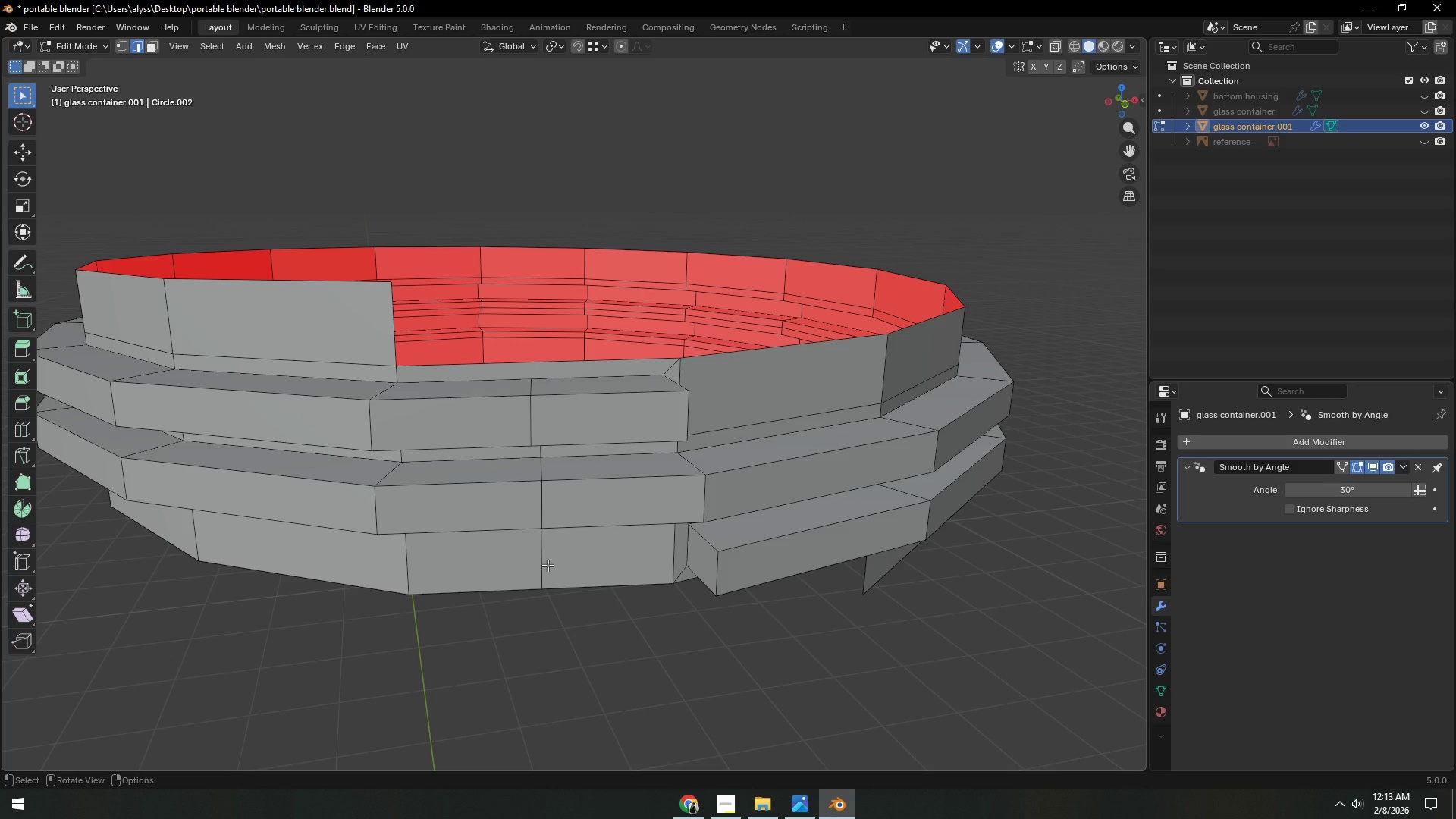 
hold_key(key=AltLeft, duration=0.33)
left_click([548, 565])
 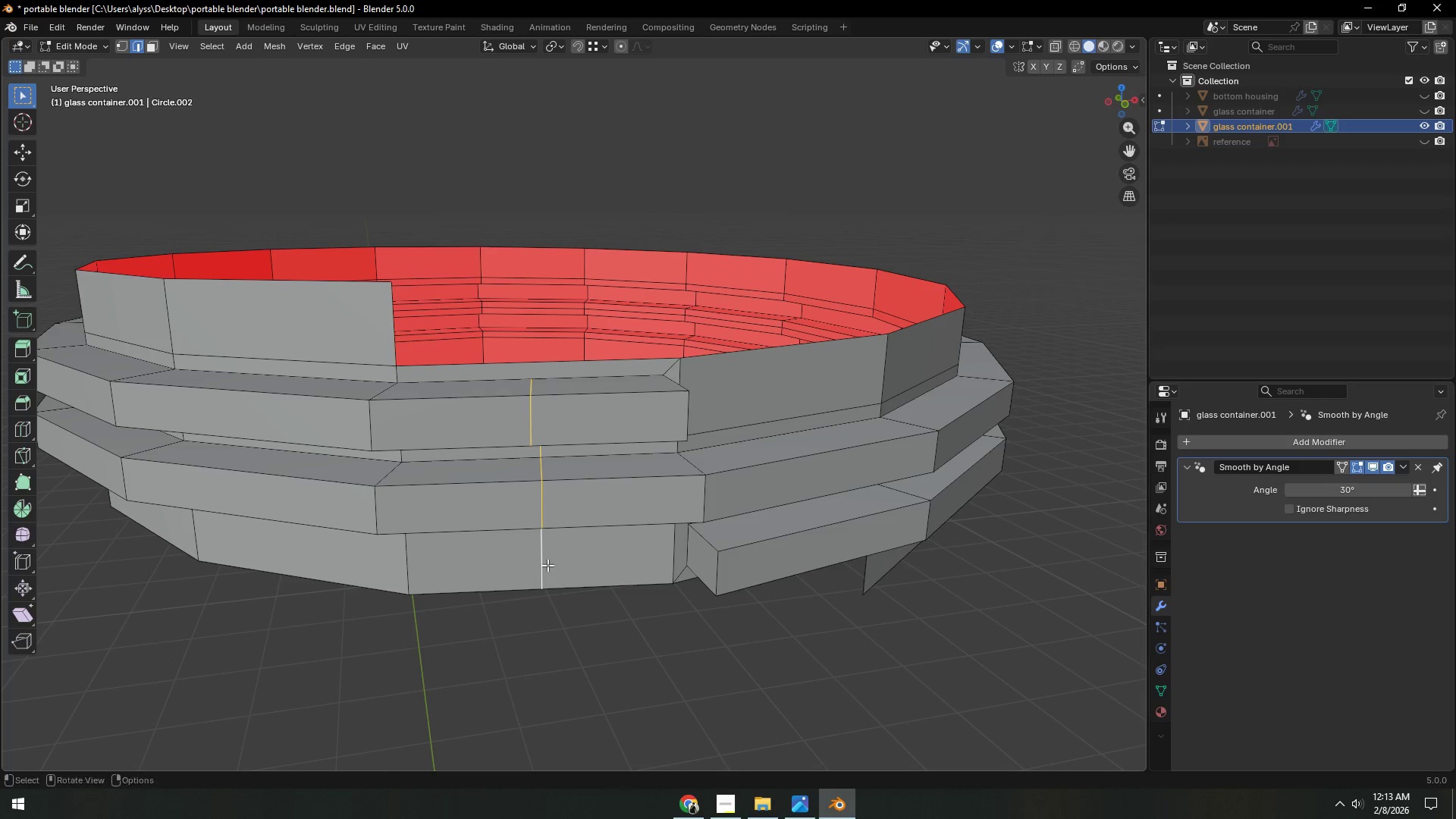 
key(Control+X)
 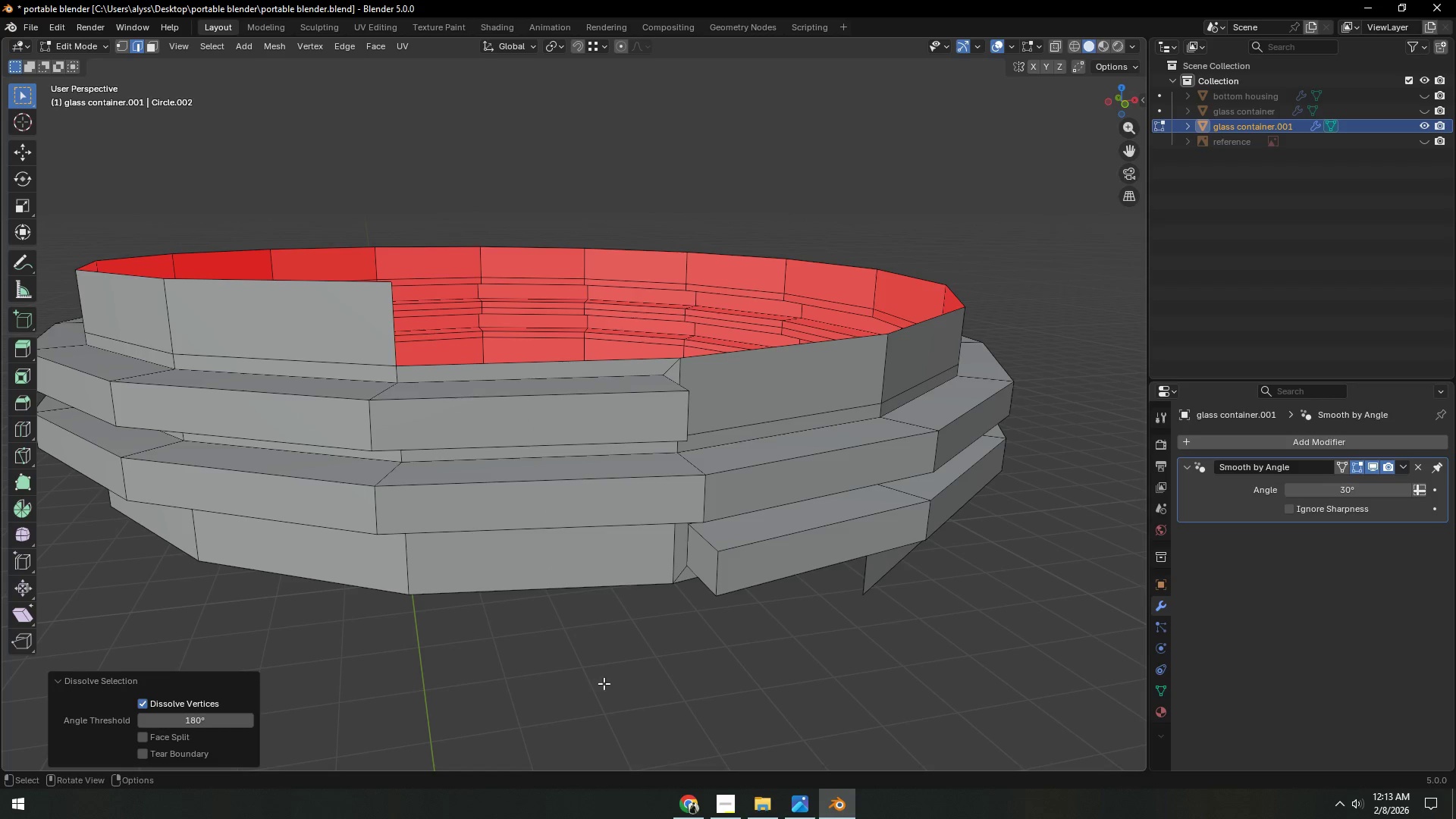 
left_click([604, 683])
 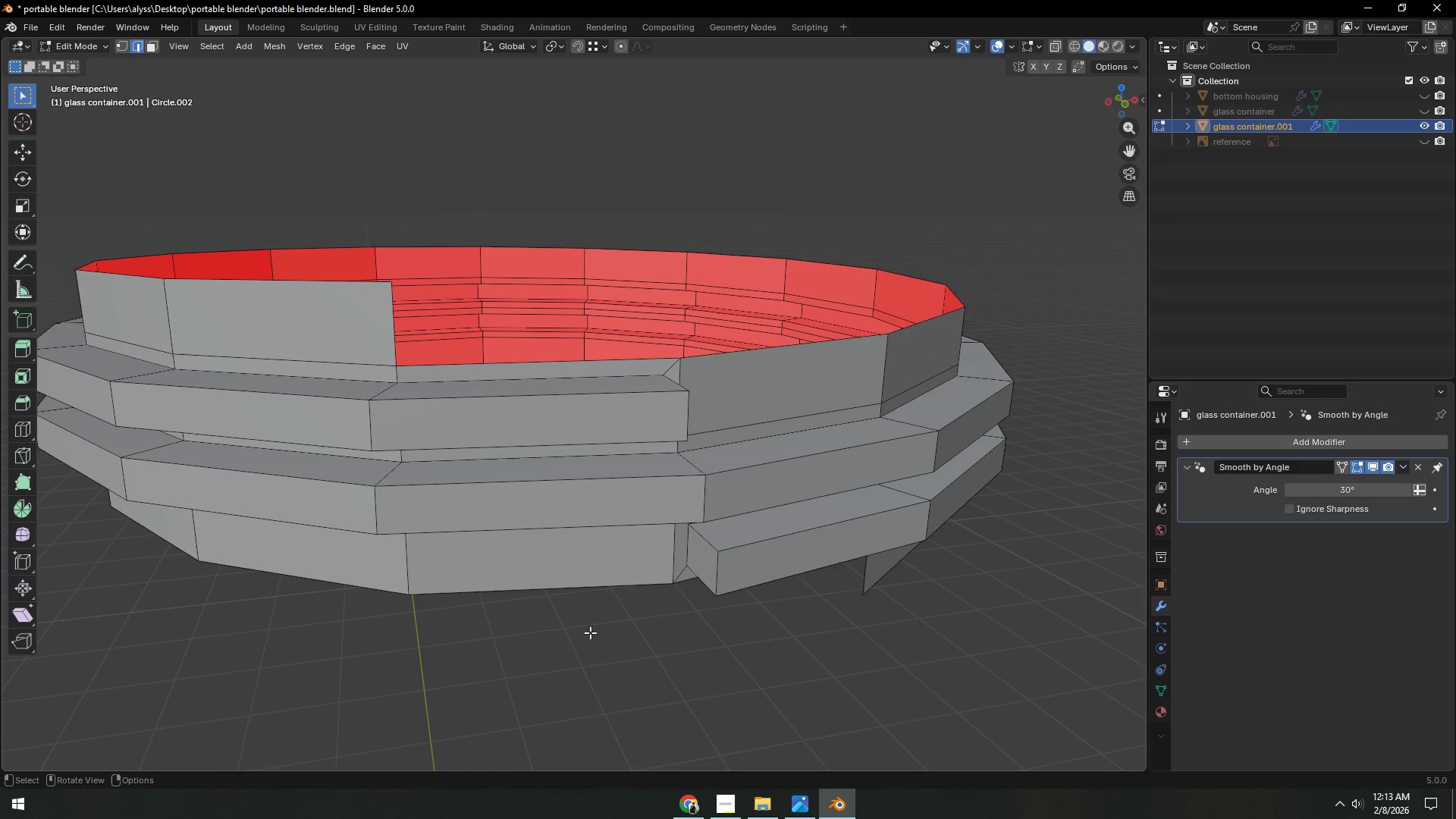 
key(1)
 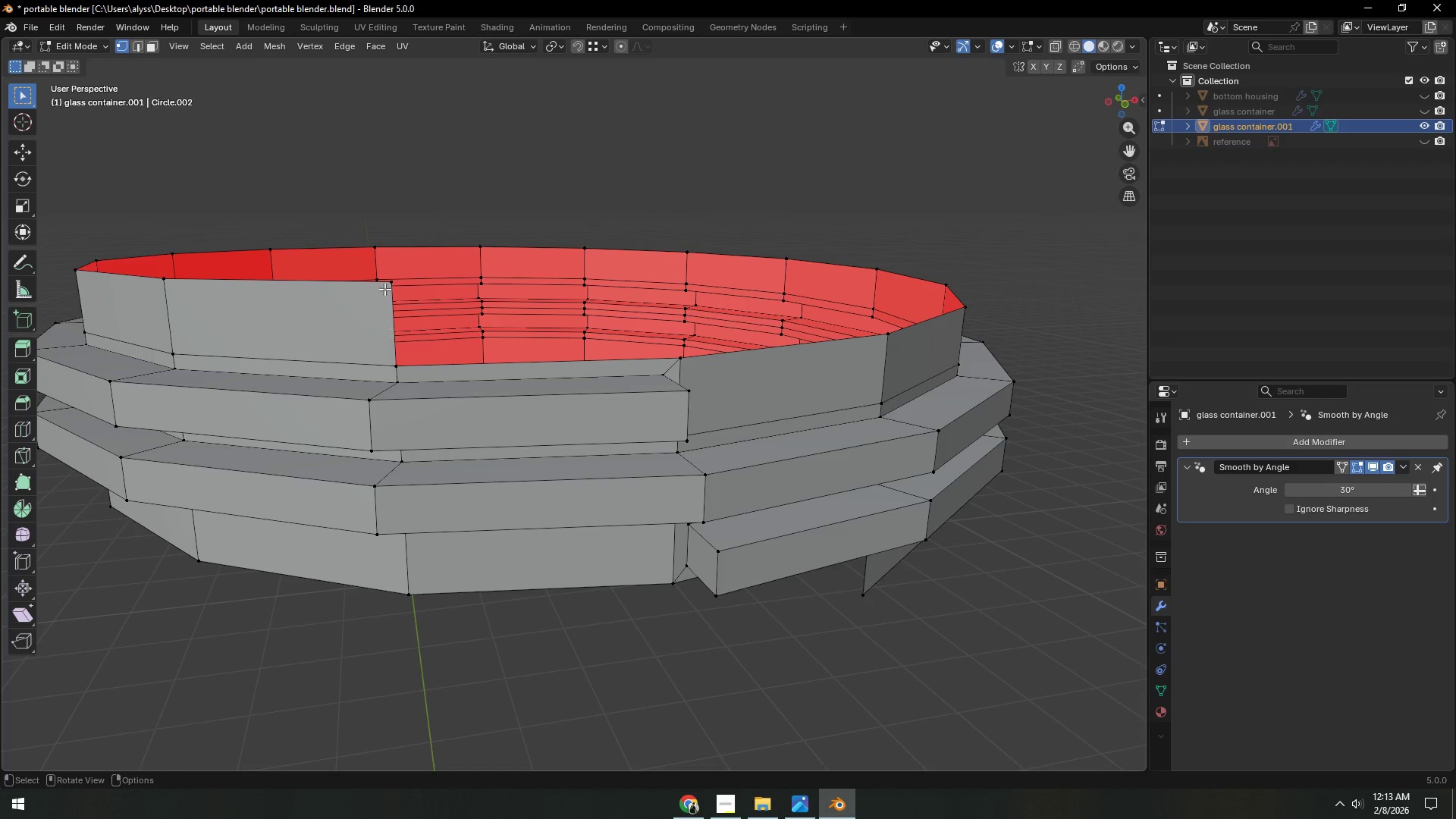 
left_click([391, 284])
 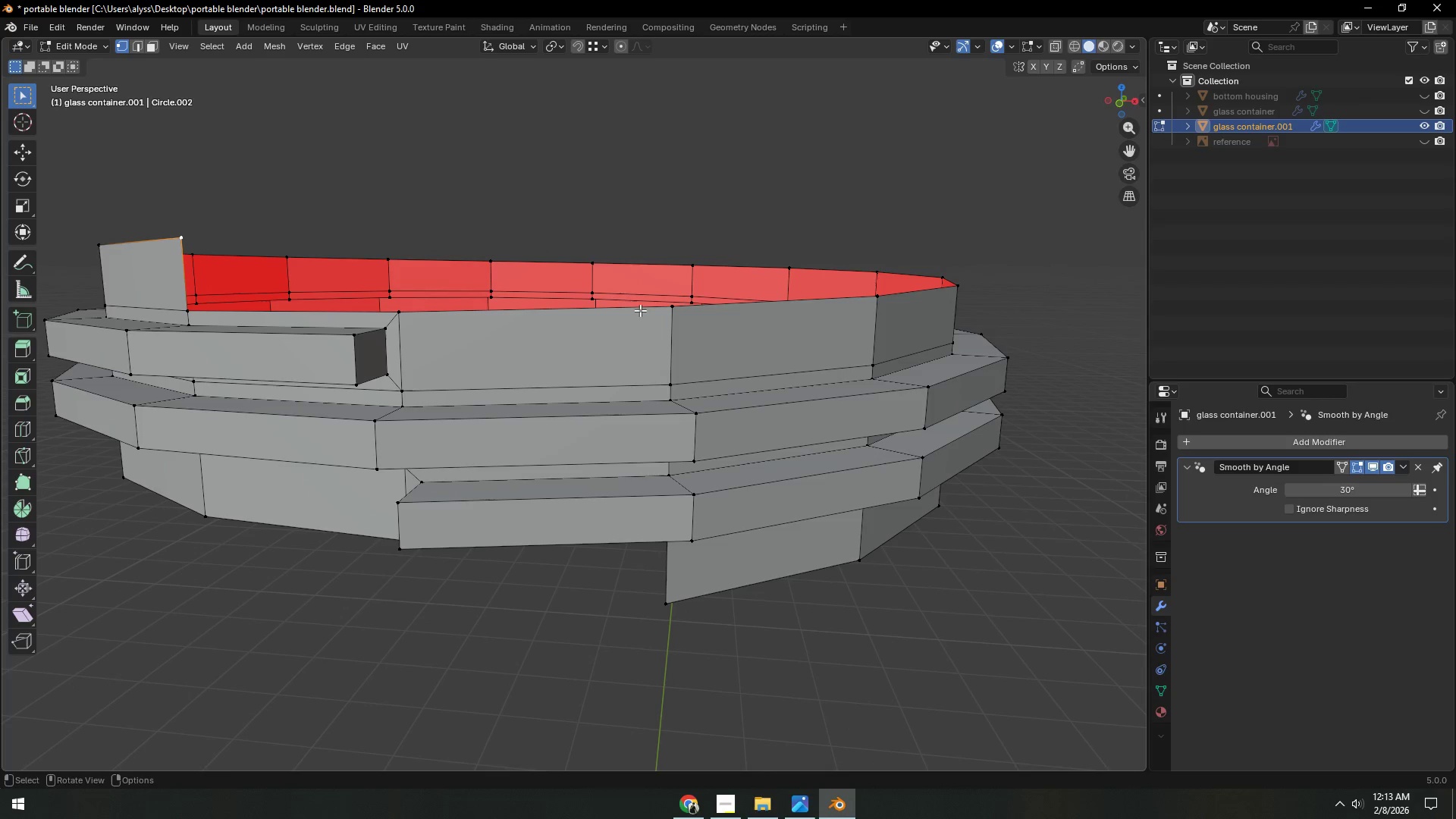 
wait(20.03)
 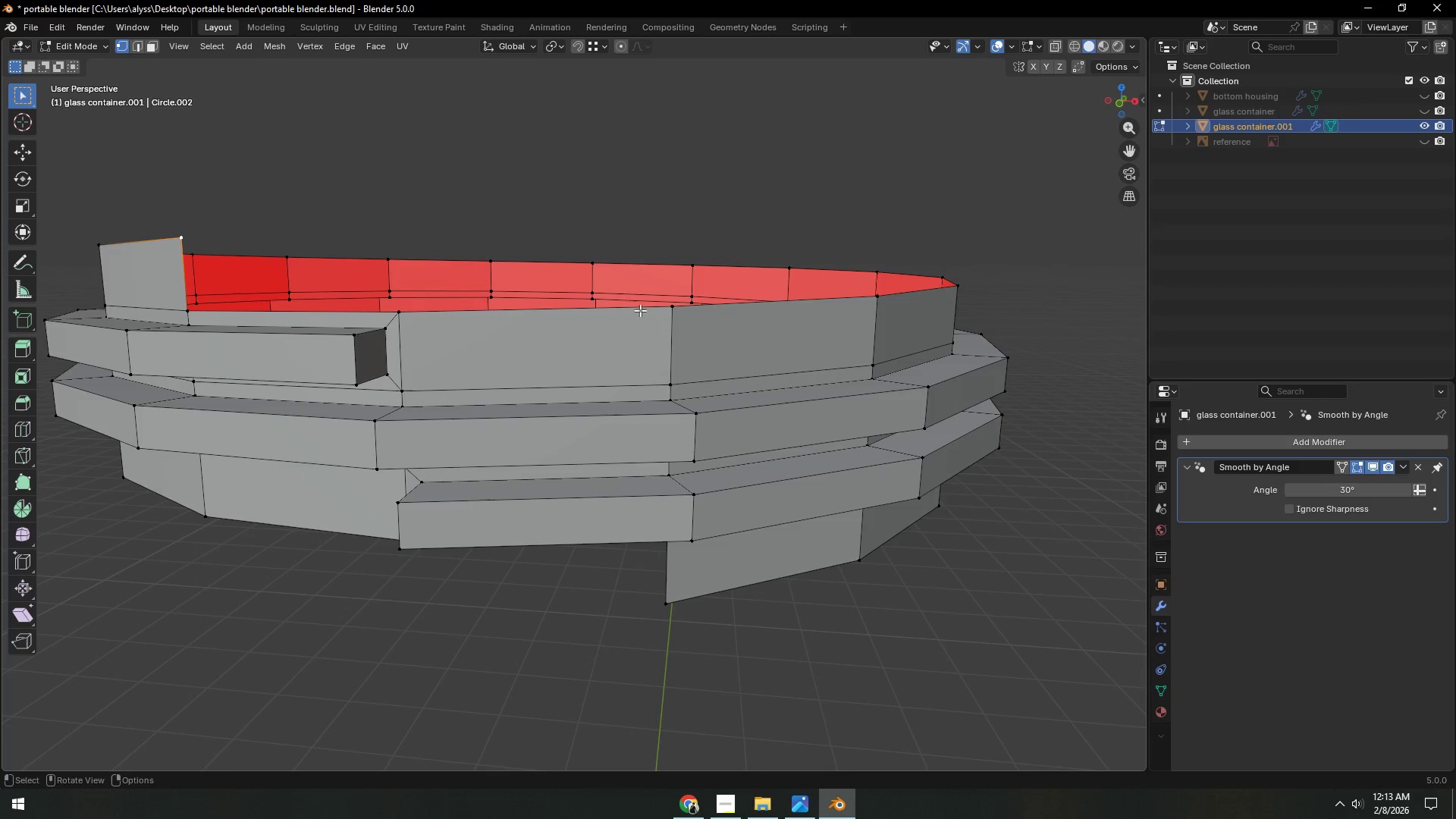 
left_click([396, 311])
 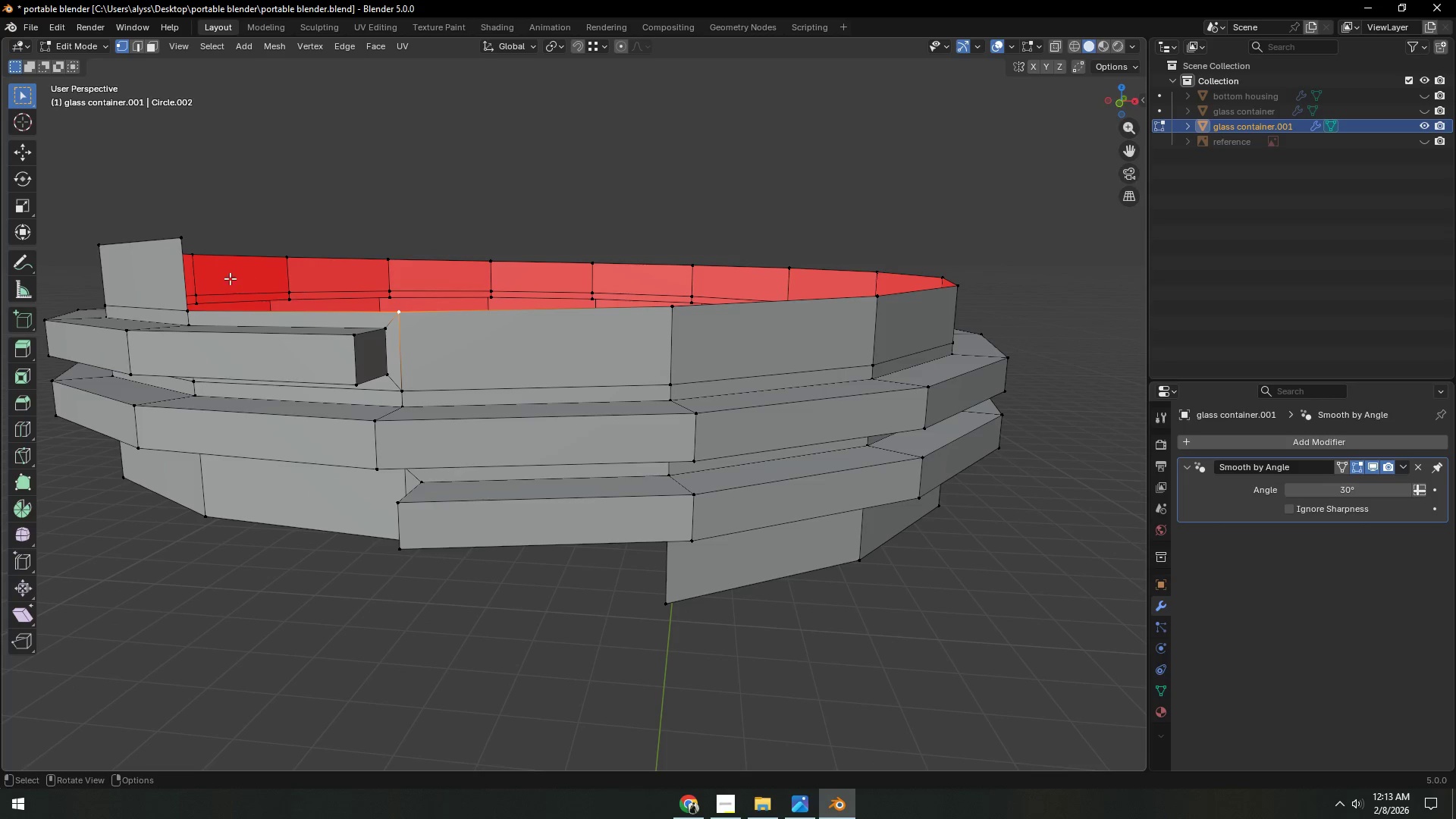 
type(ez)
 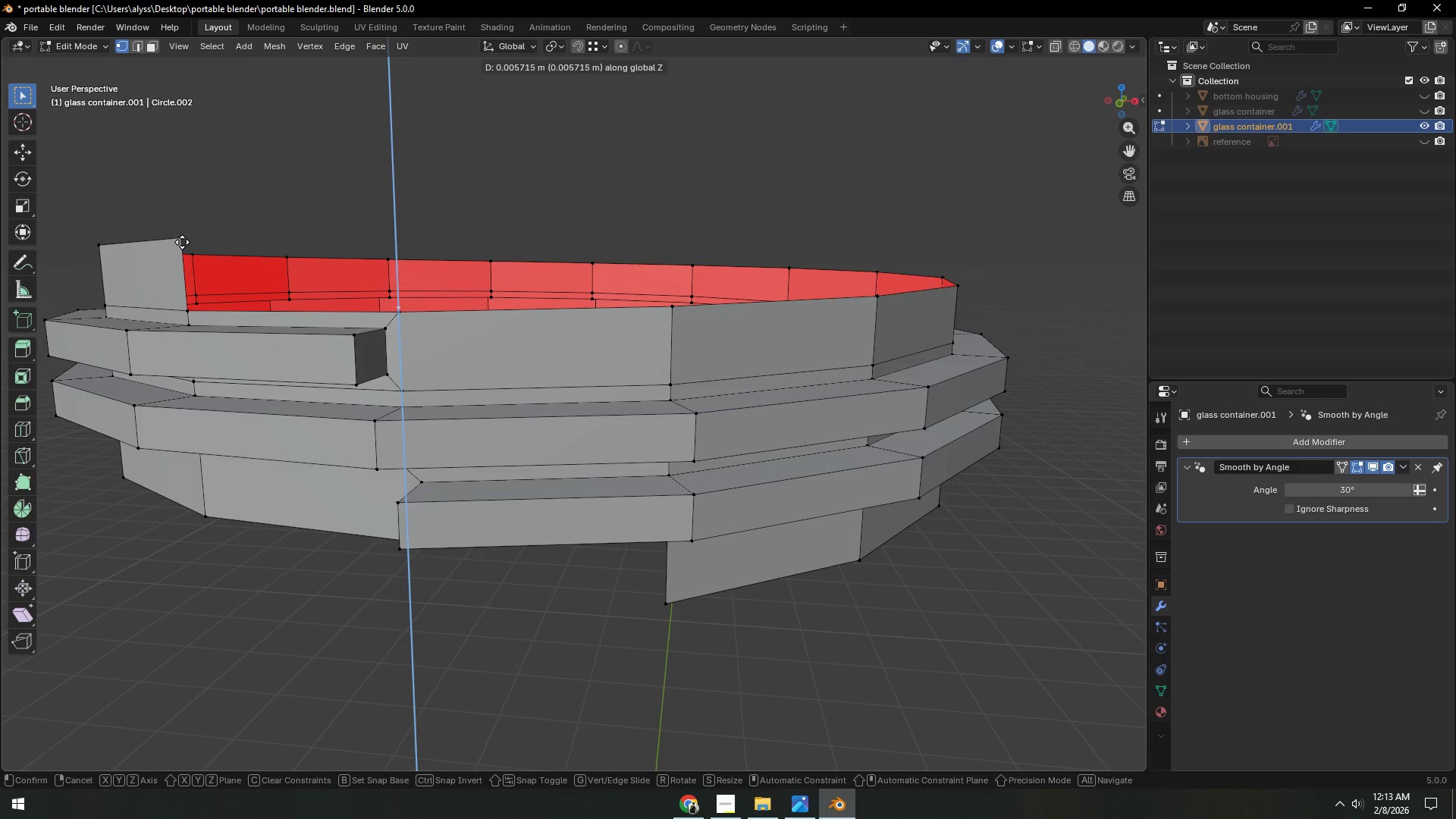 
hold_key(key=ControlLeft, duration=0.5)
left_click([181, 240])
 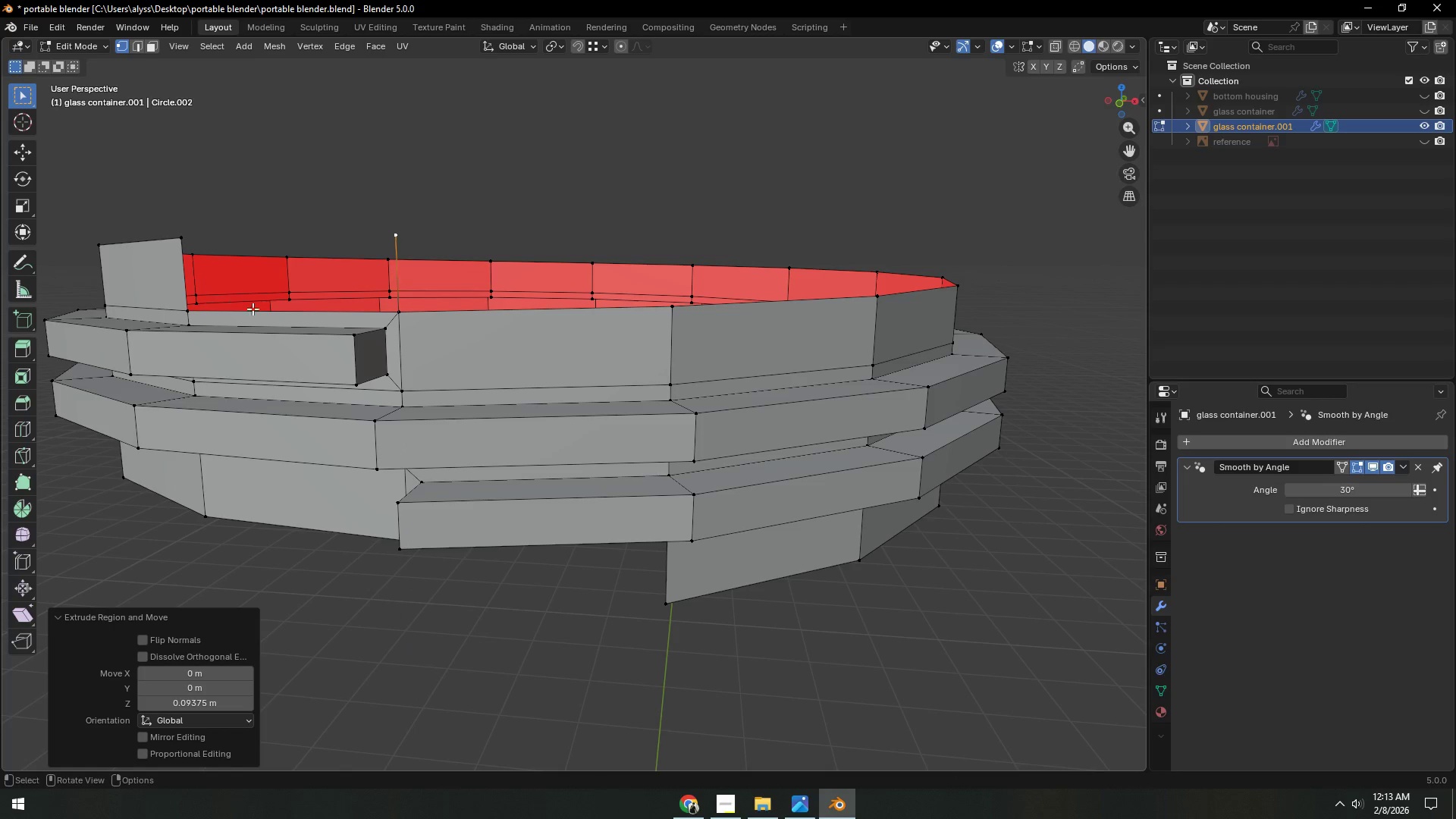 
type(2f)
 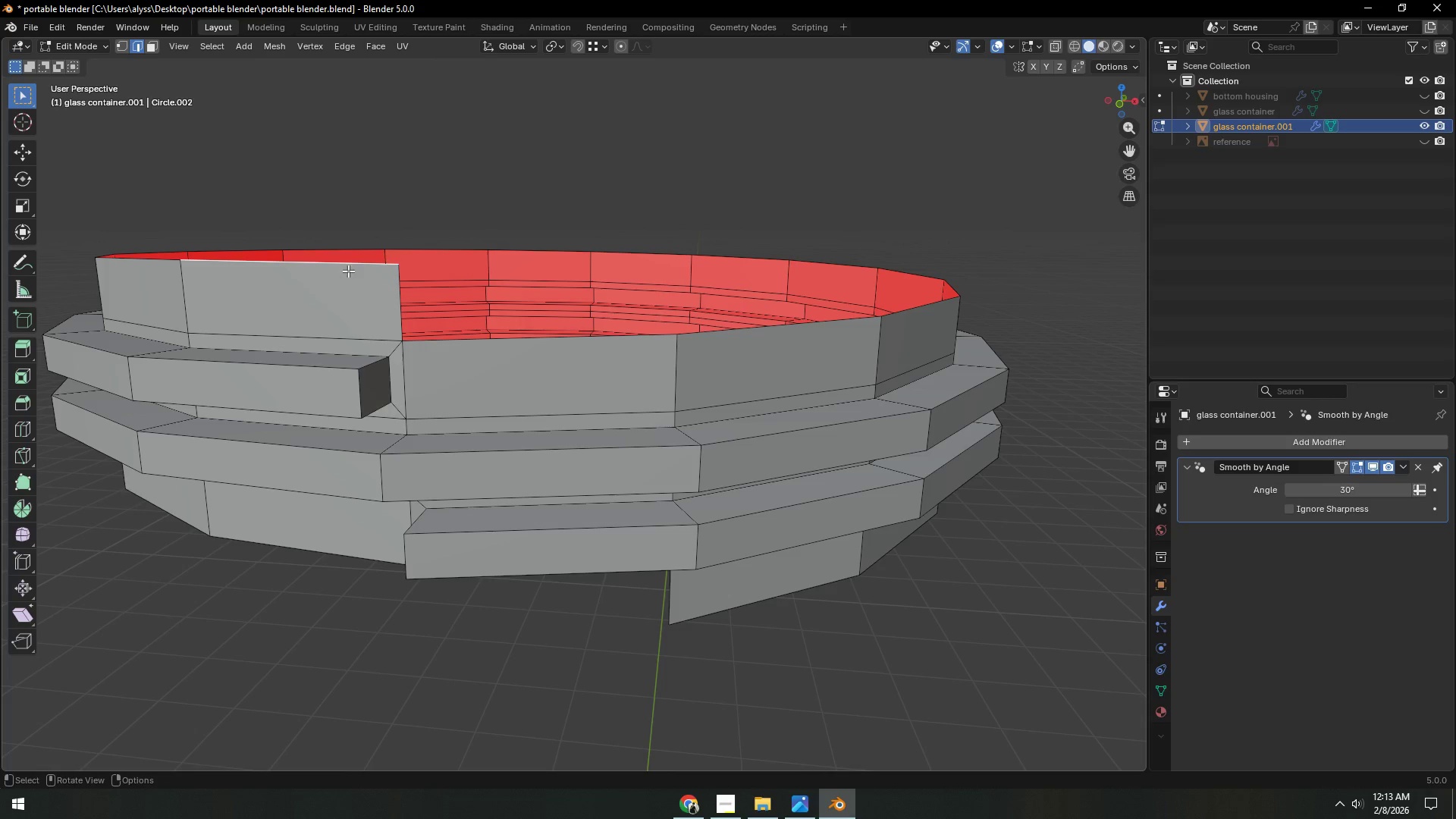 
wait(17.97)
 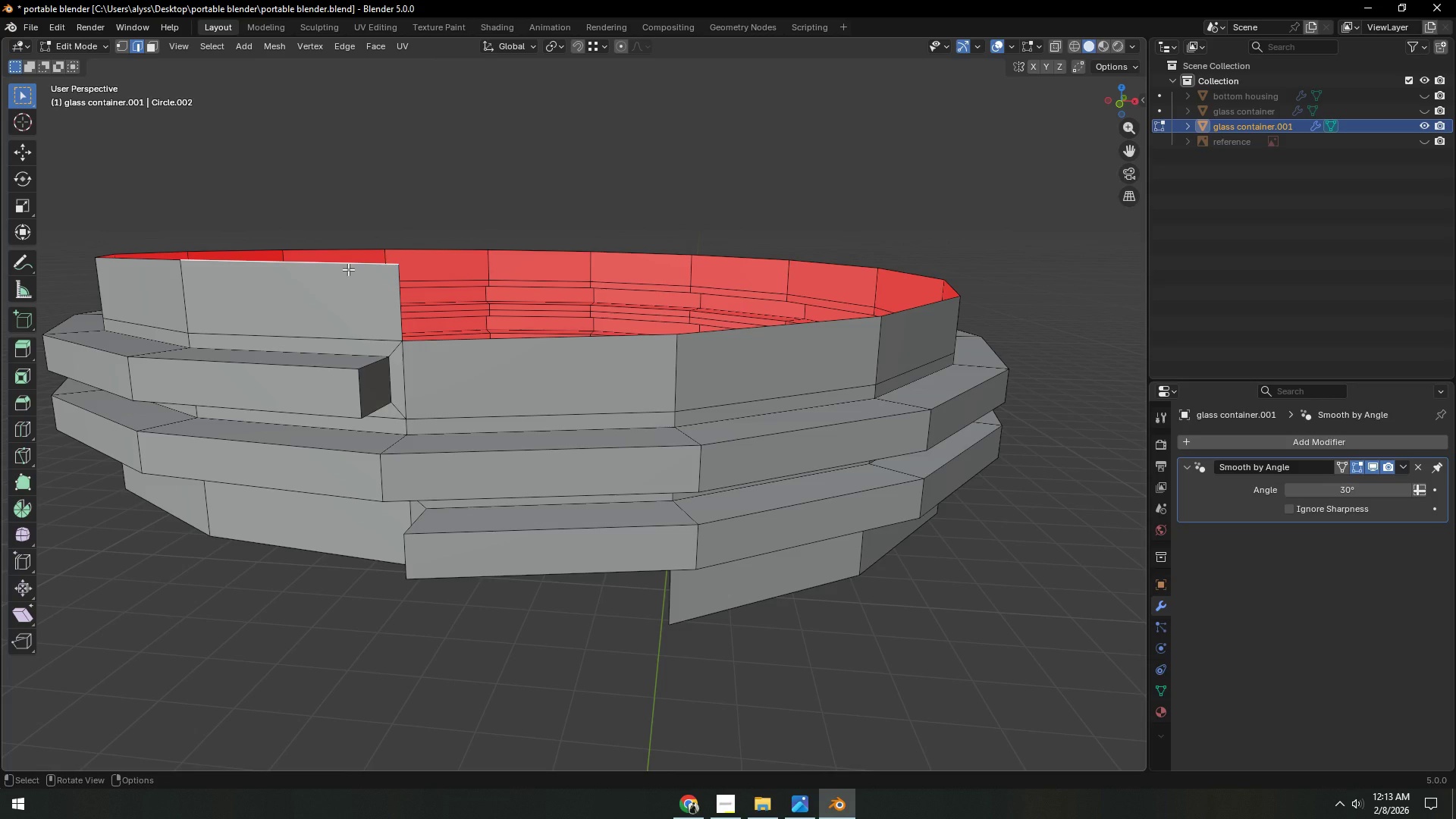 
key(Control+R)
 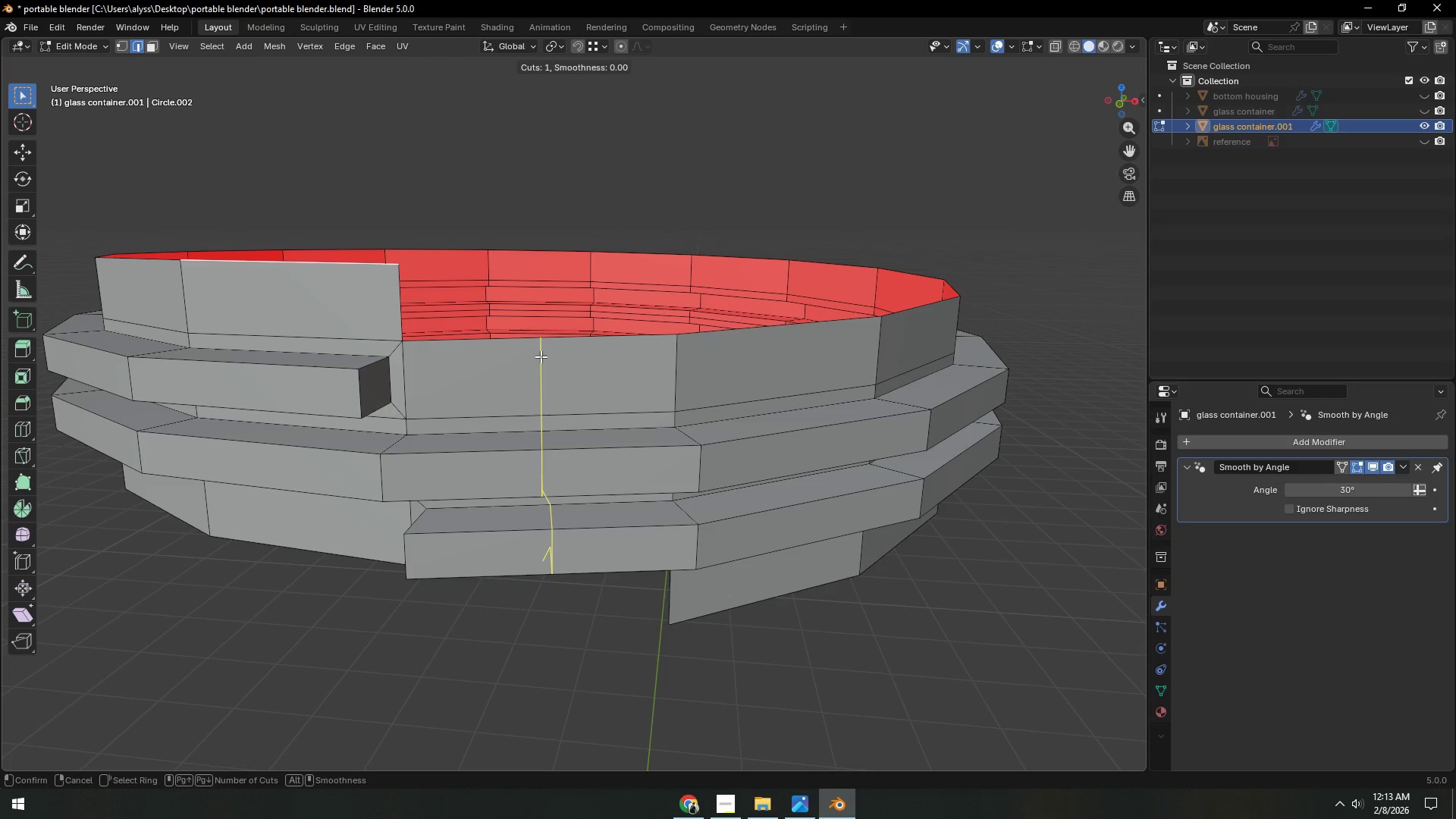 
left_click([541, 356])
 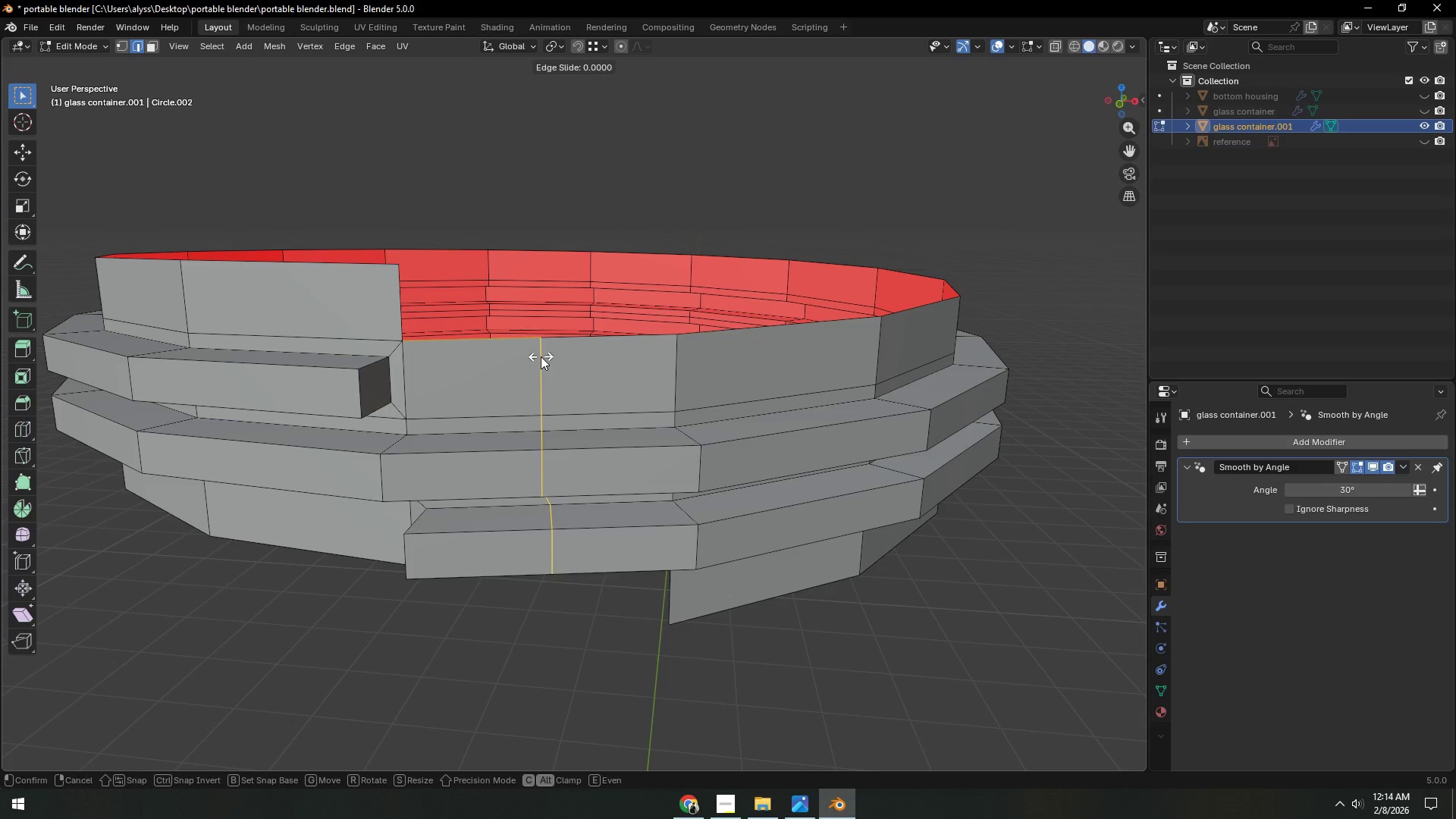 
right_click([541, 356])
 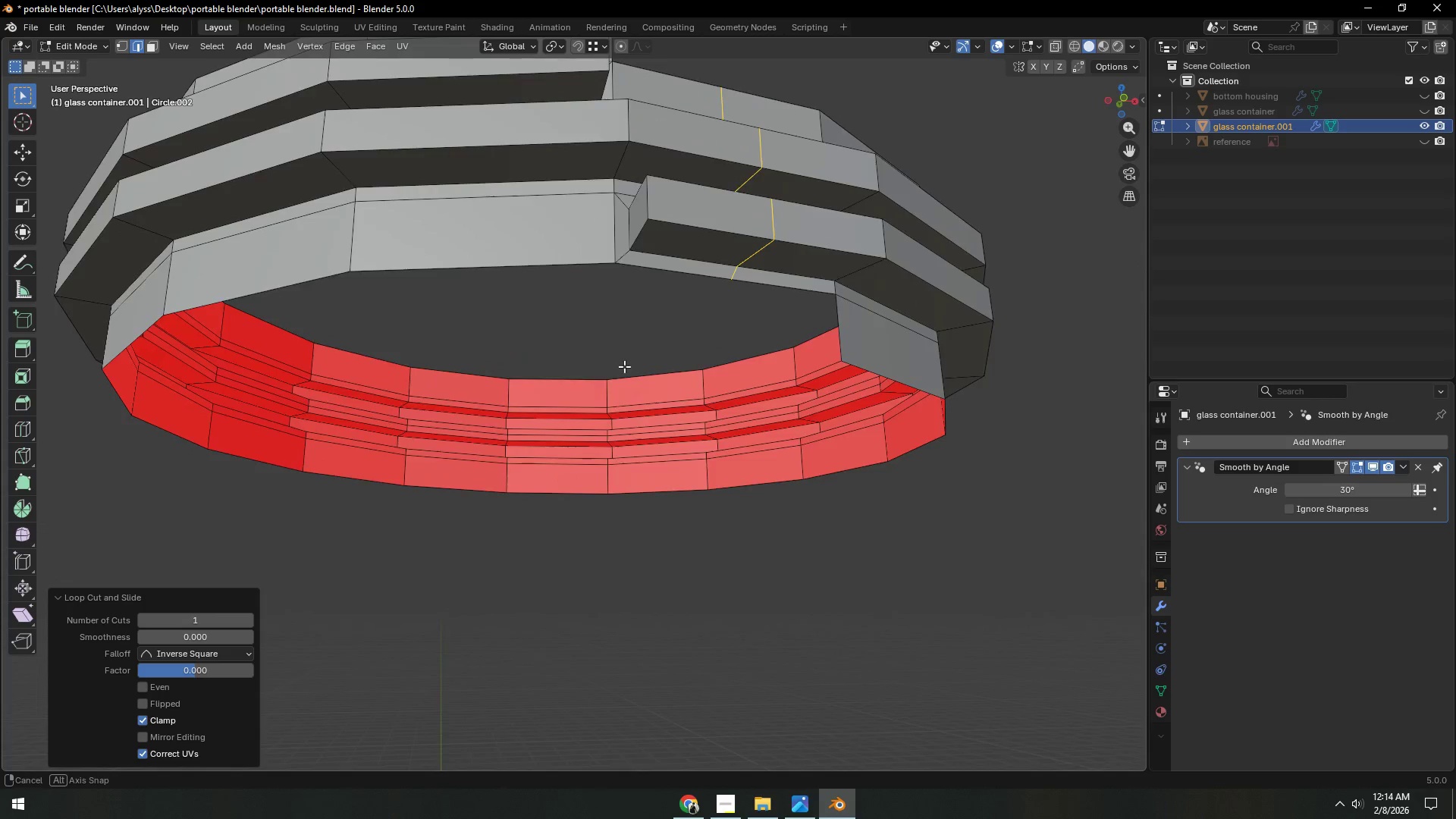 
key(Control+Z)
 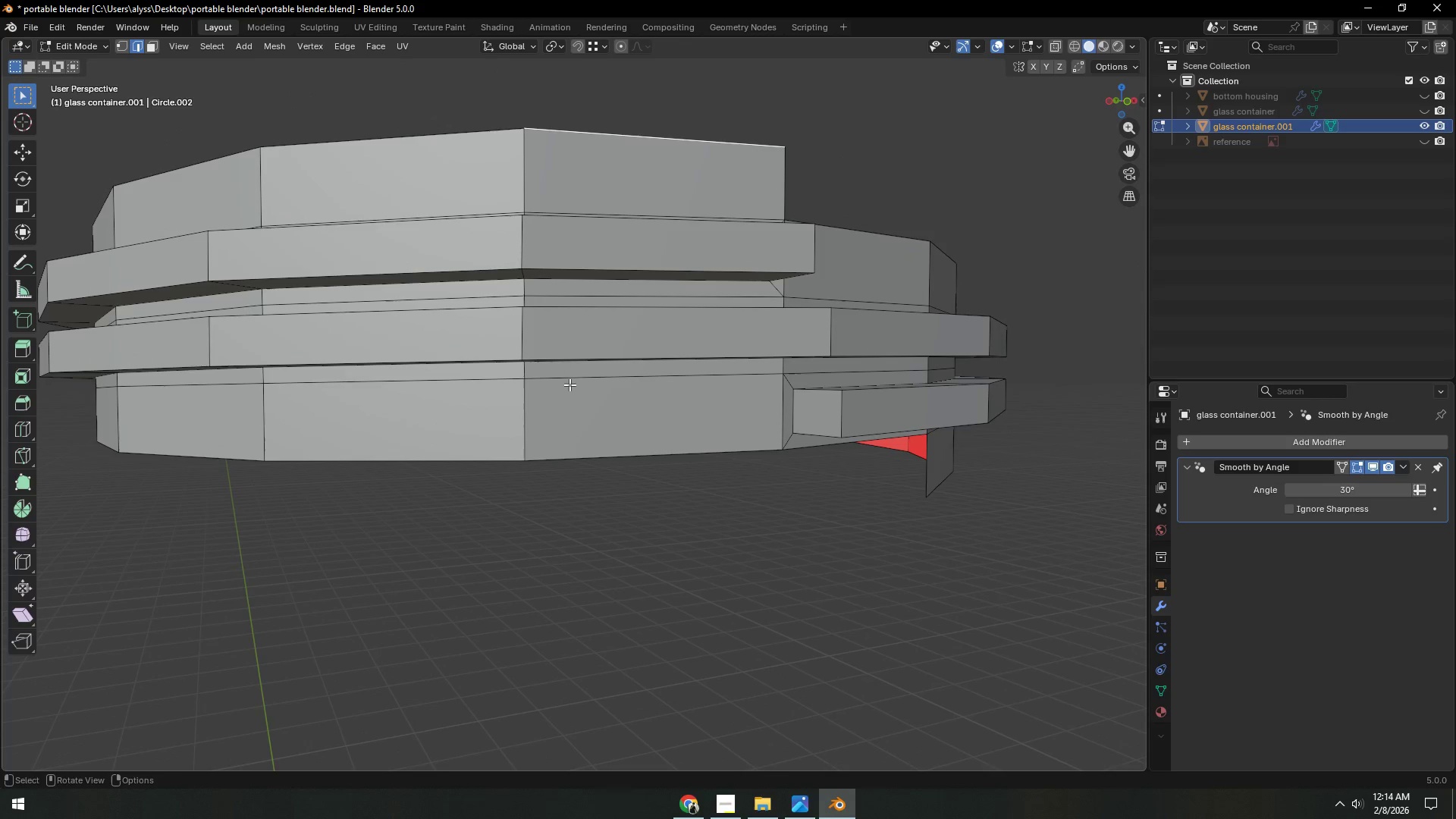 
key(Control+ControlLeft)
 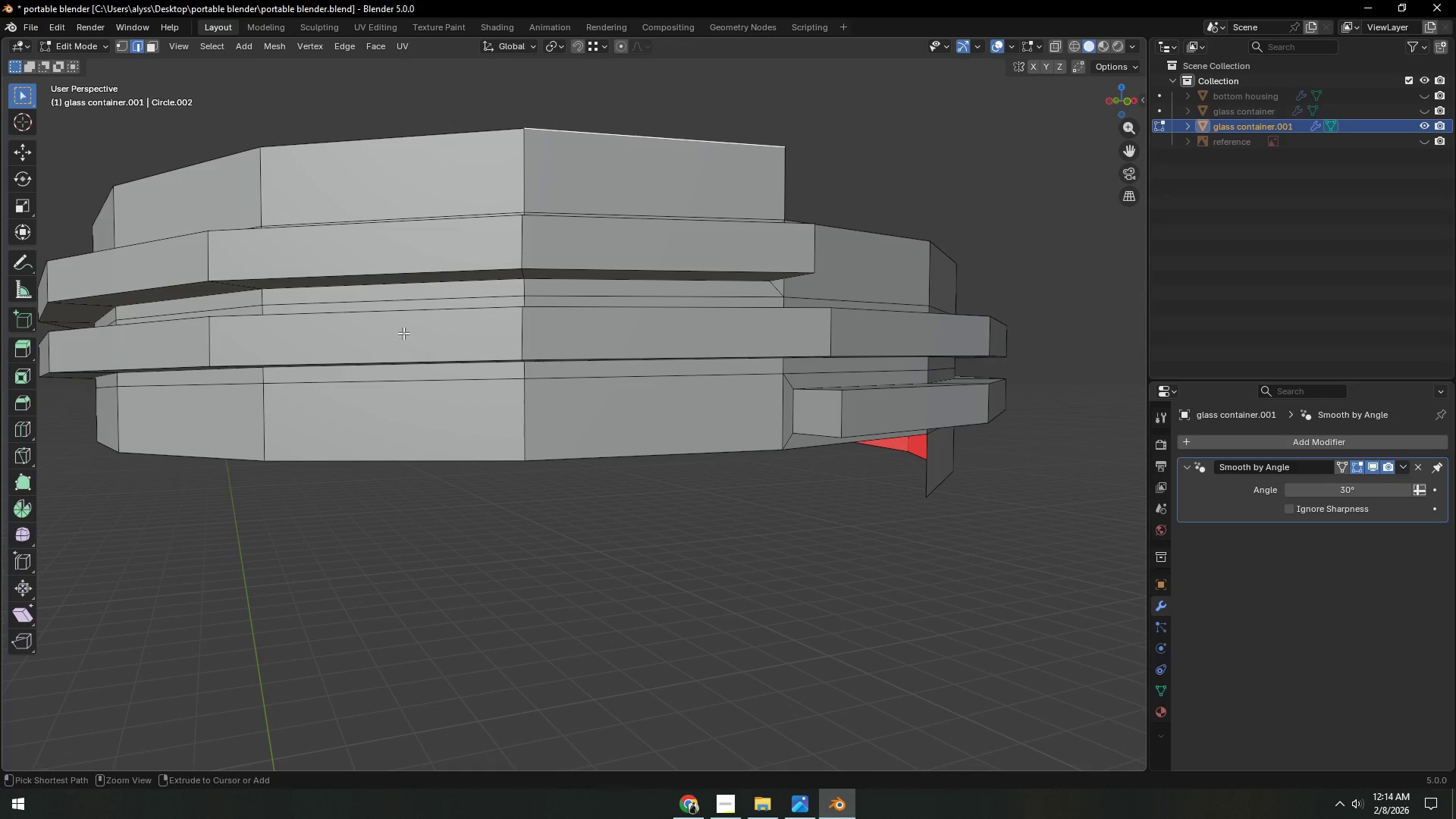 
key(Control+R)
 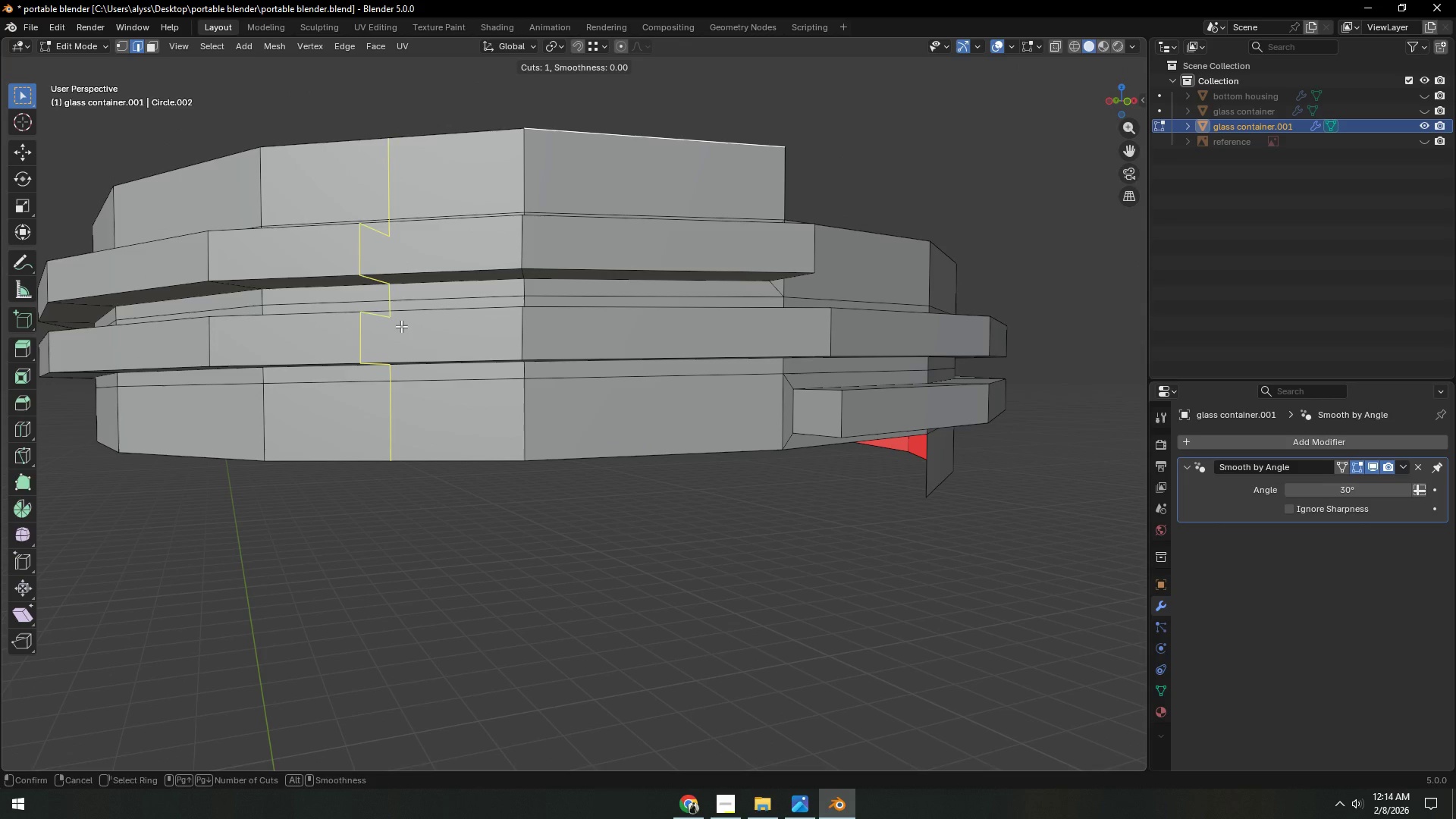 
left_click([401, 326])
 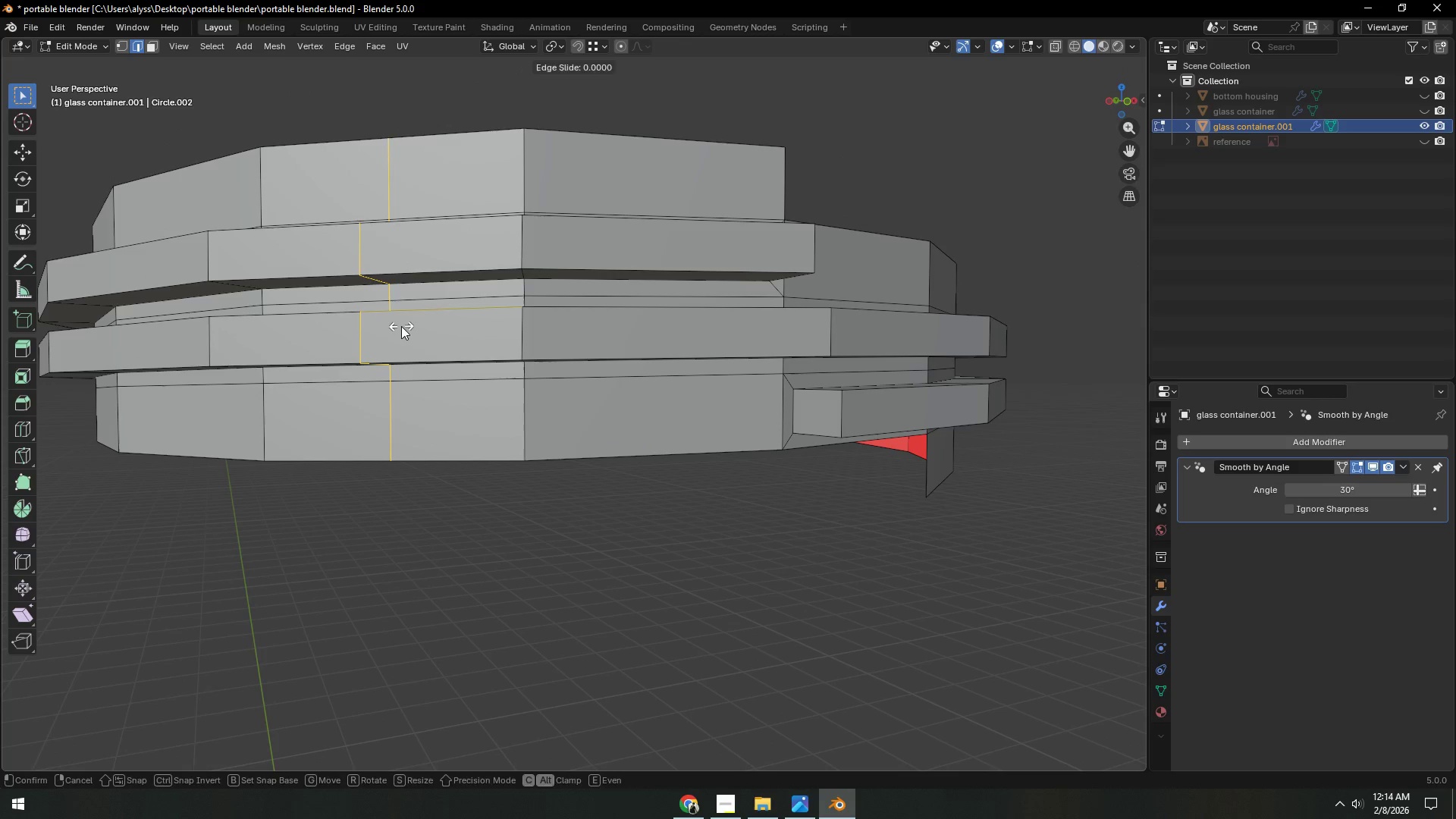 
right_click([401, 326])
 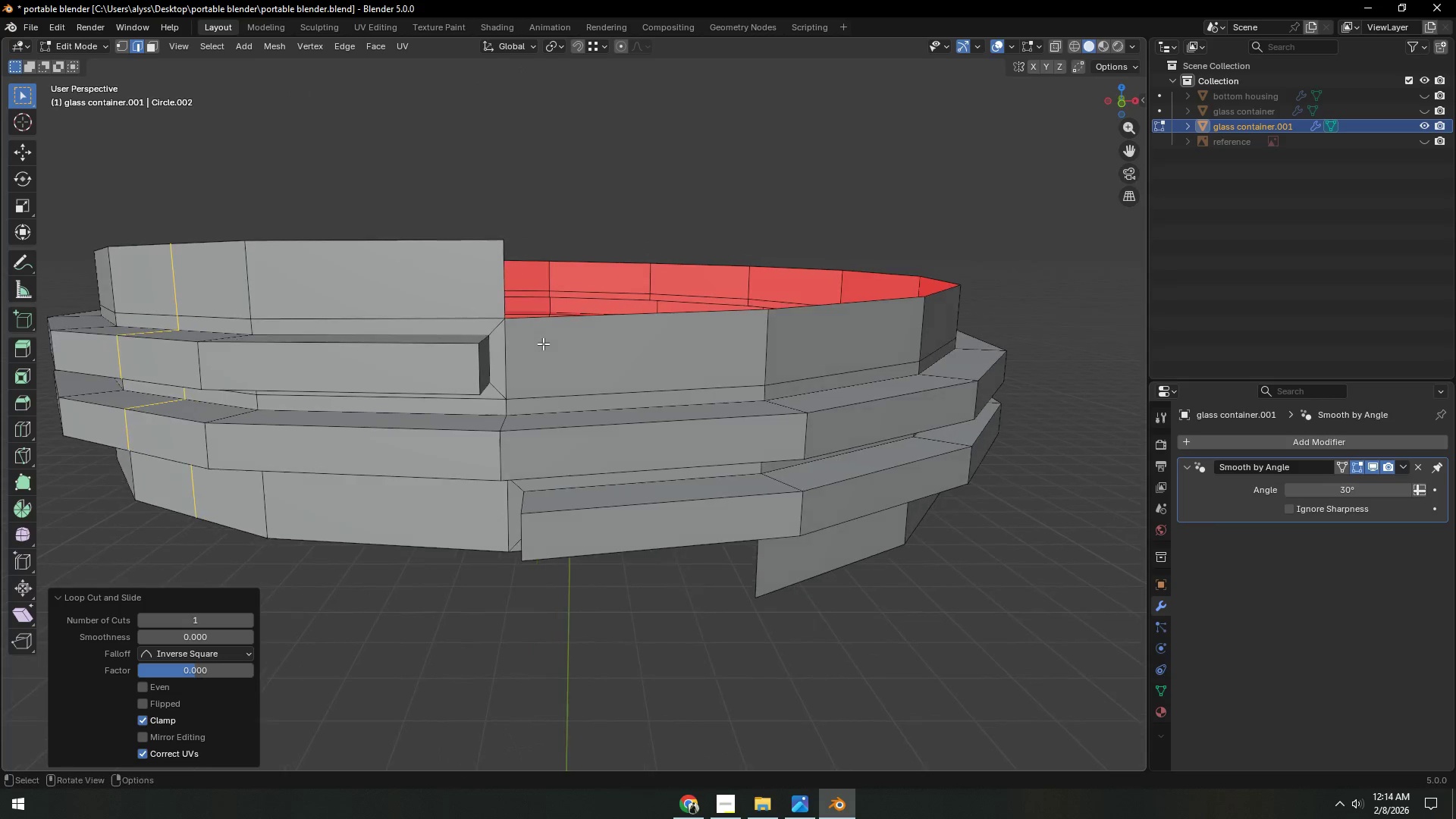 
key(Control+Z)
 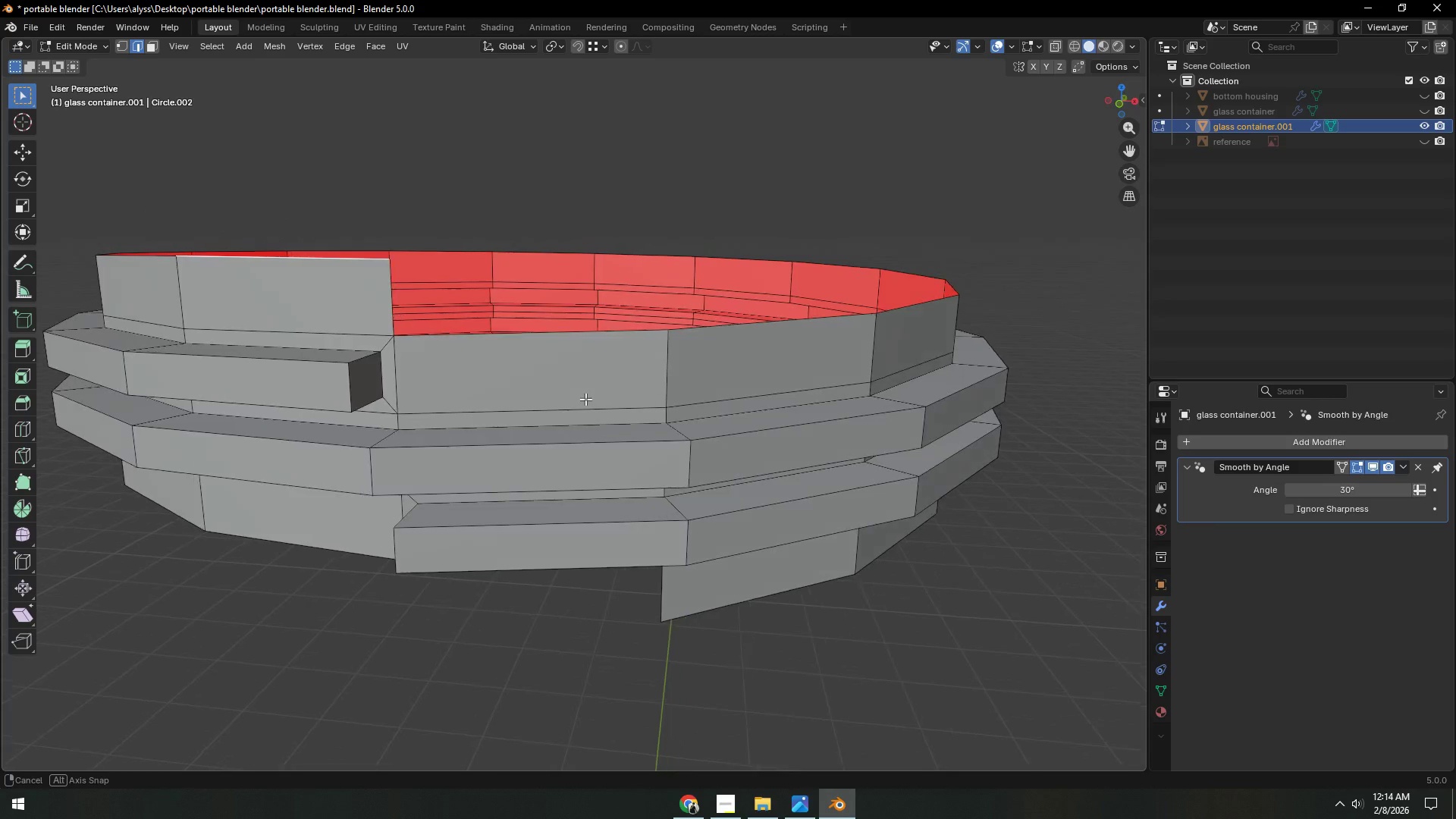 
wait(5.02)
 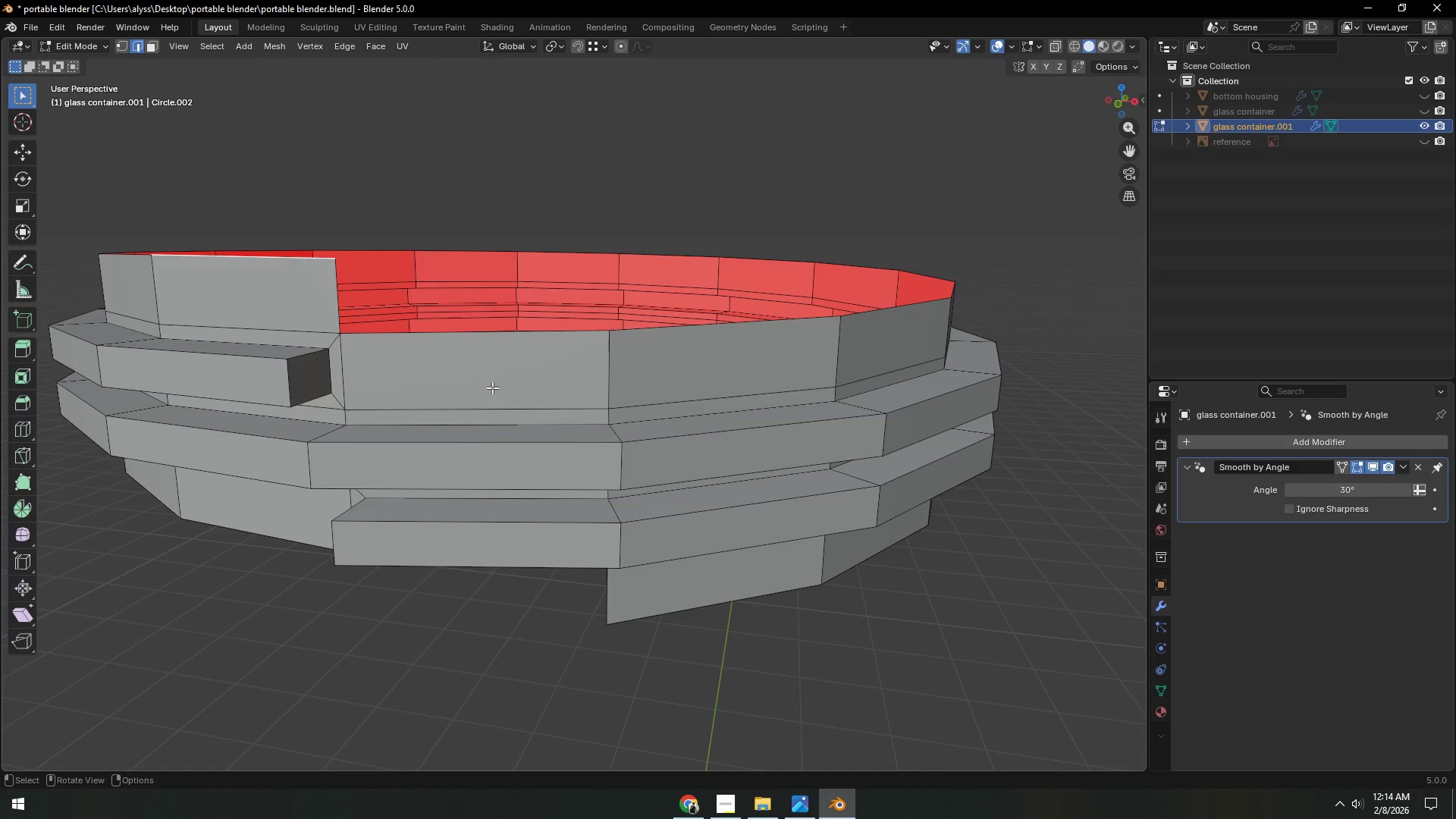 
key(1)
 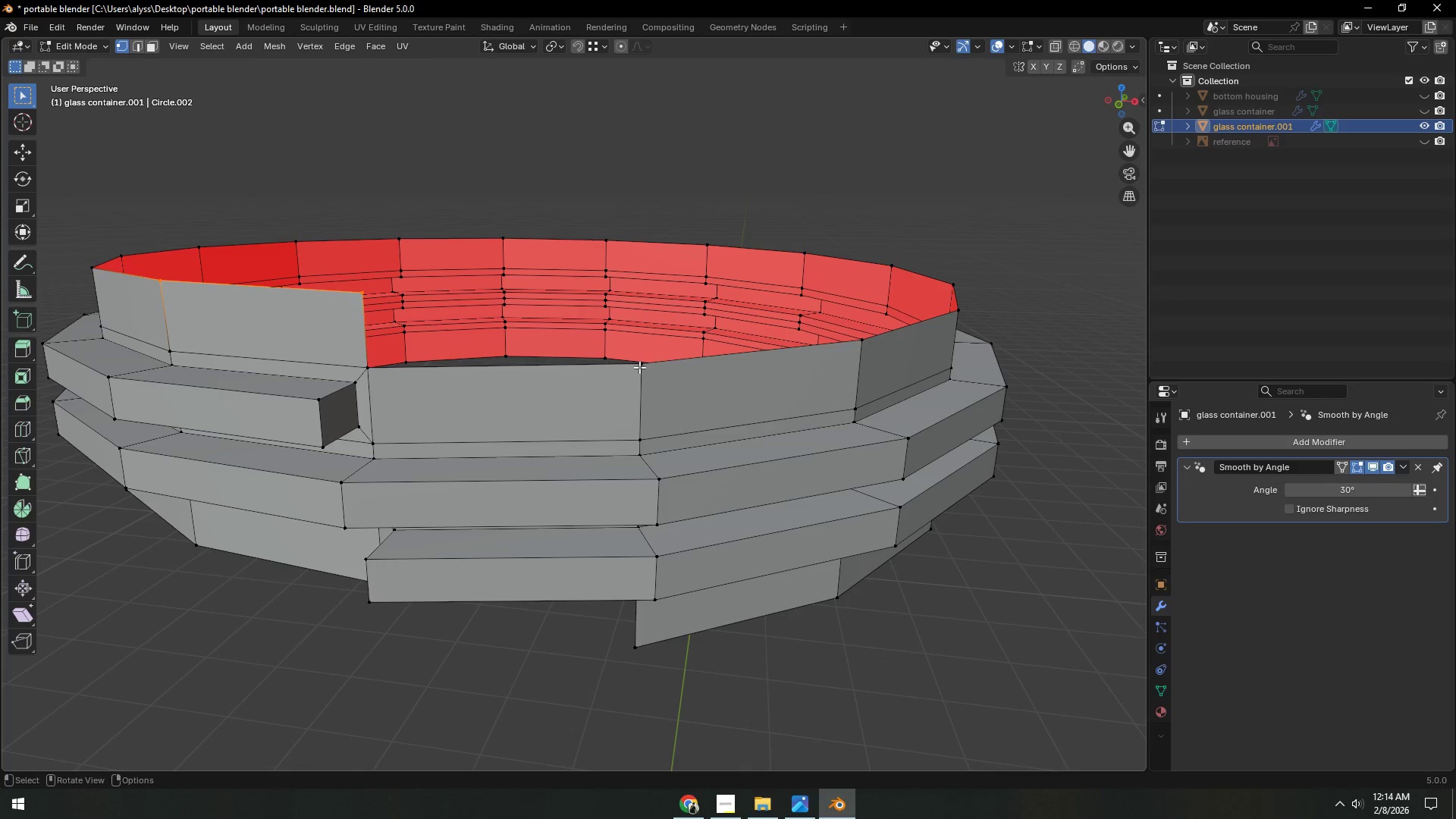 
left_click([639, 367])
 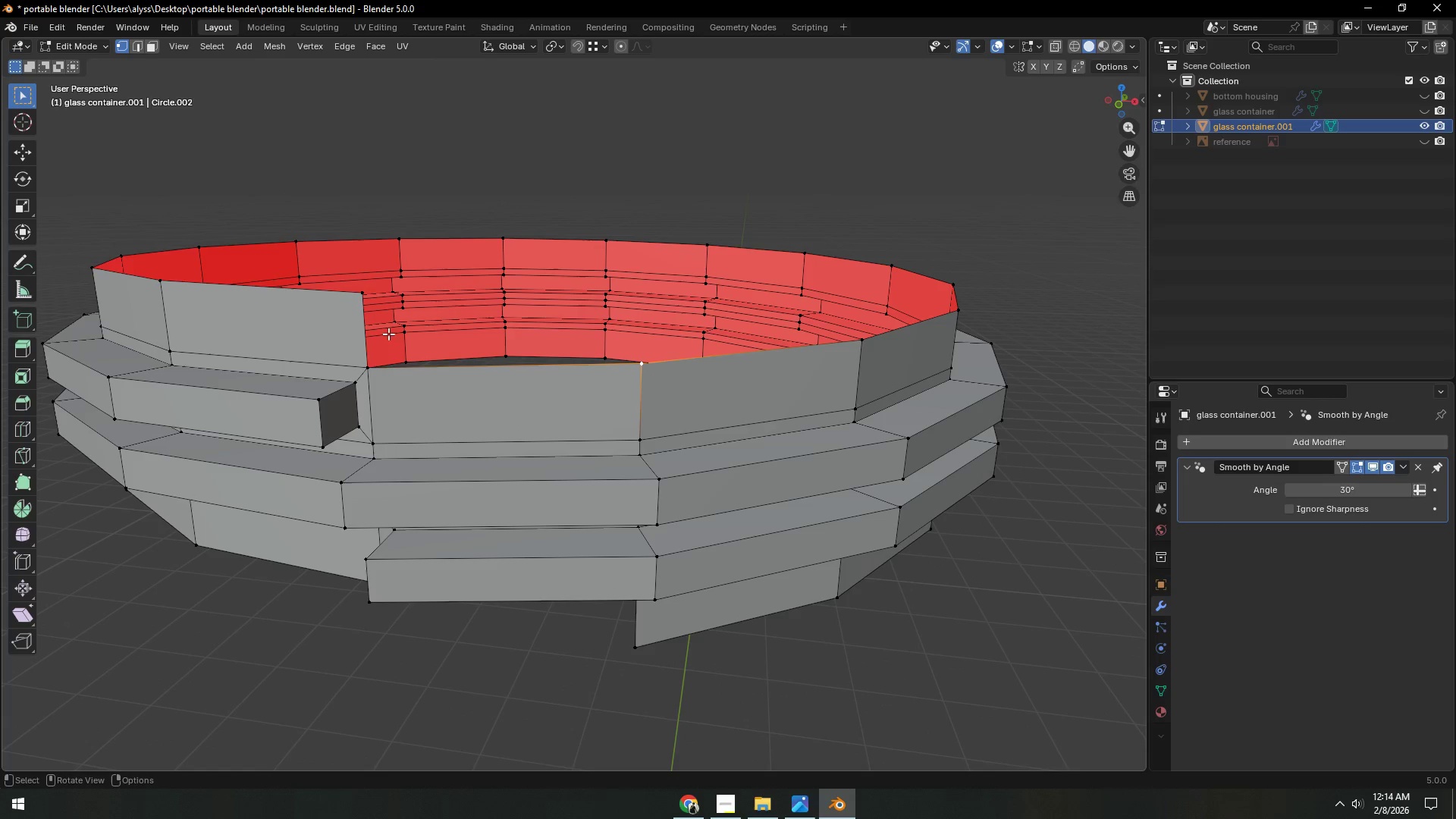 
type(ez)
 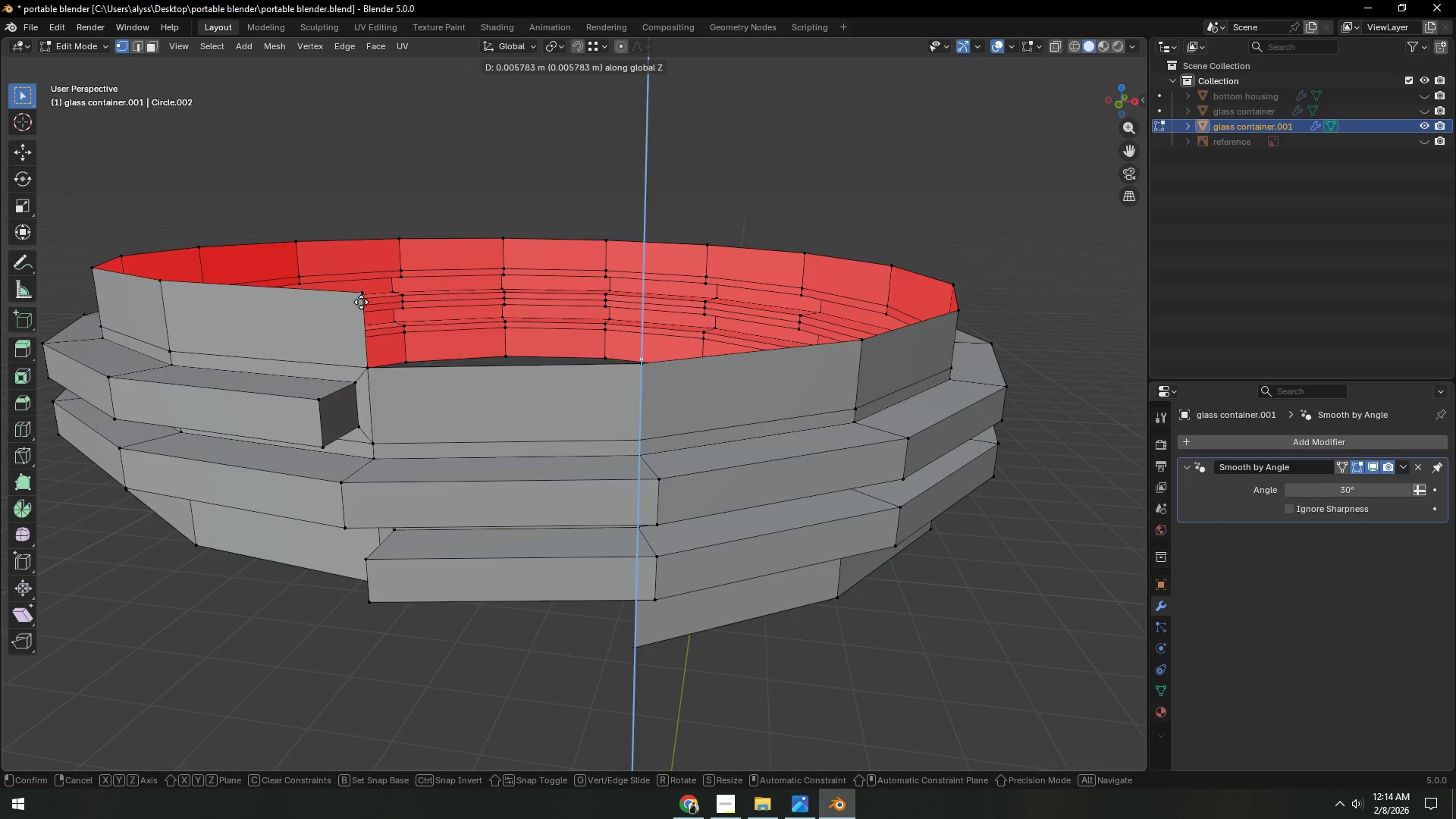 
hold_key(key=ControlLeft, duration=0.38)
left_click([361, 297])
 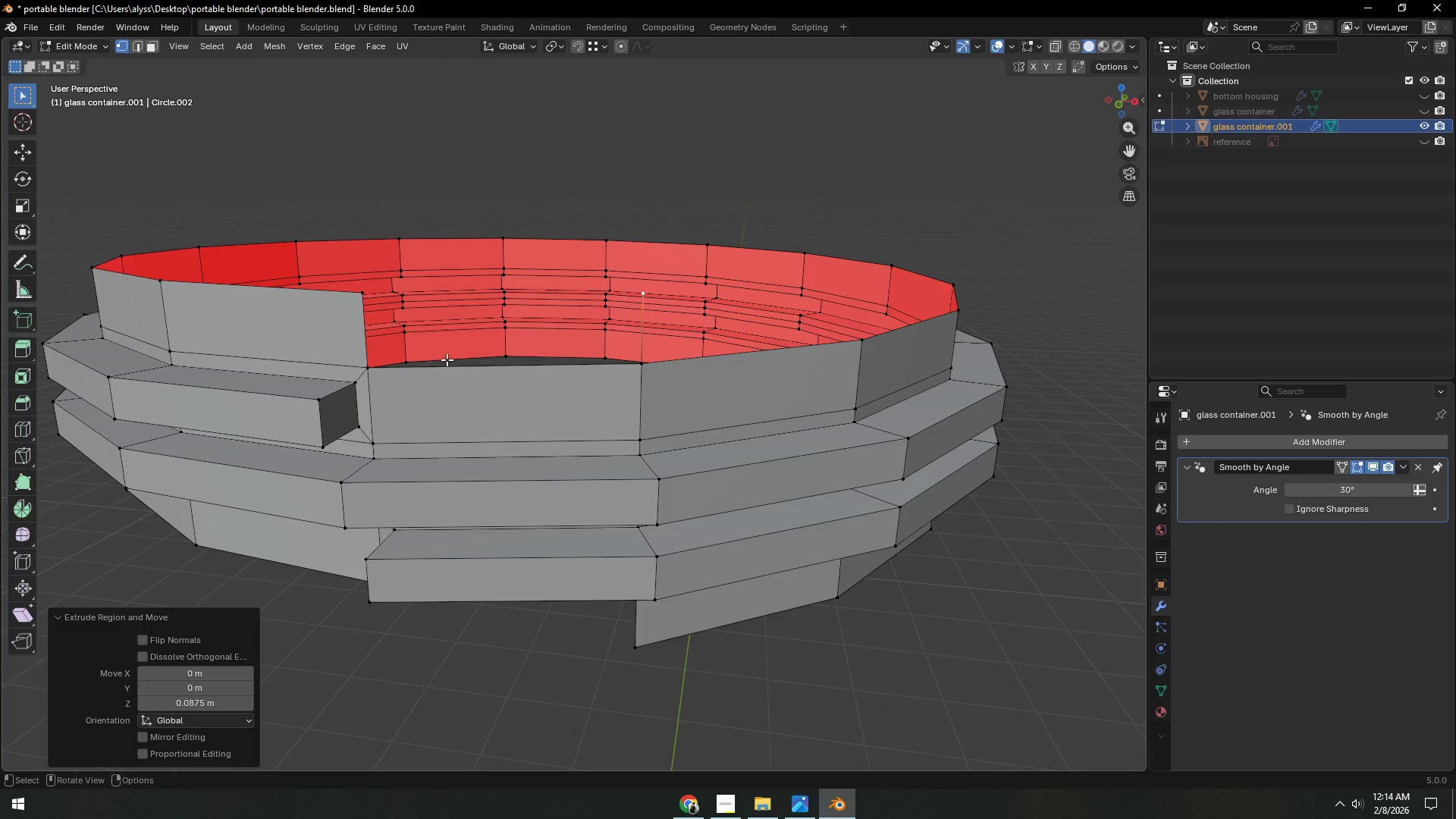 
key(2)
 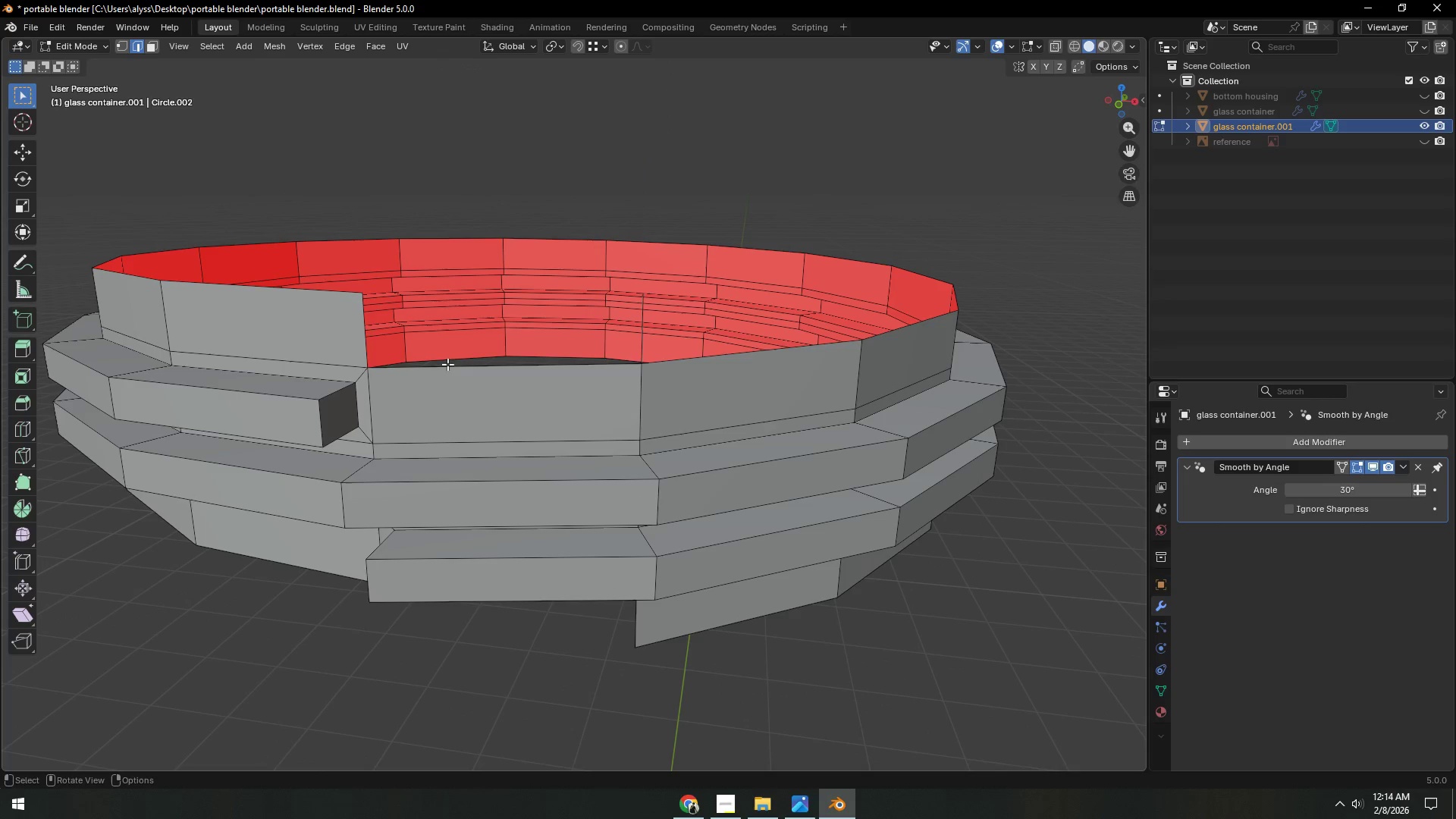 
left_click([449, 366])
 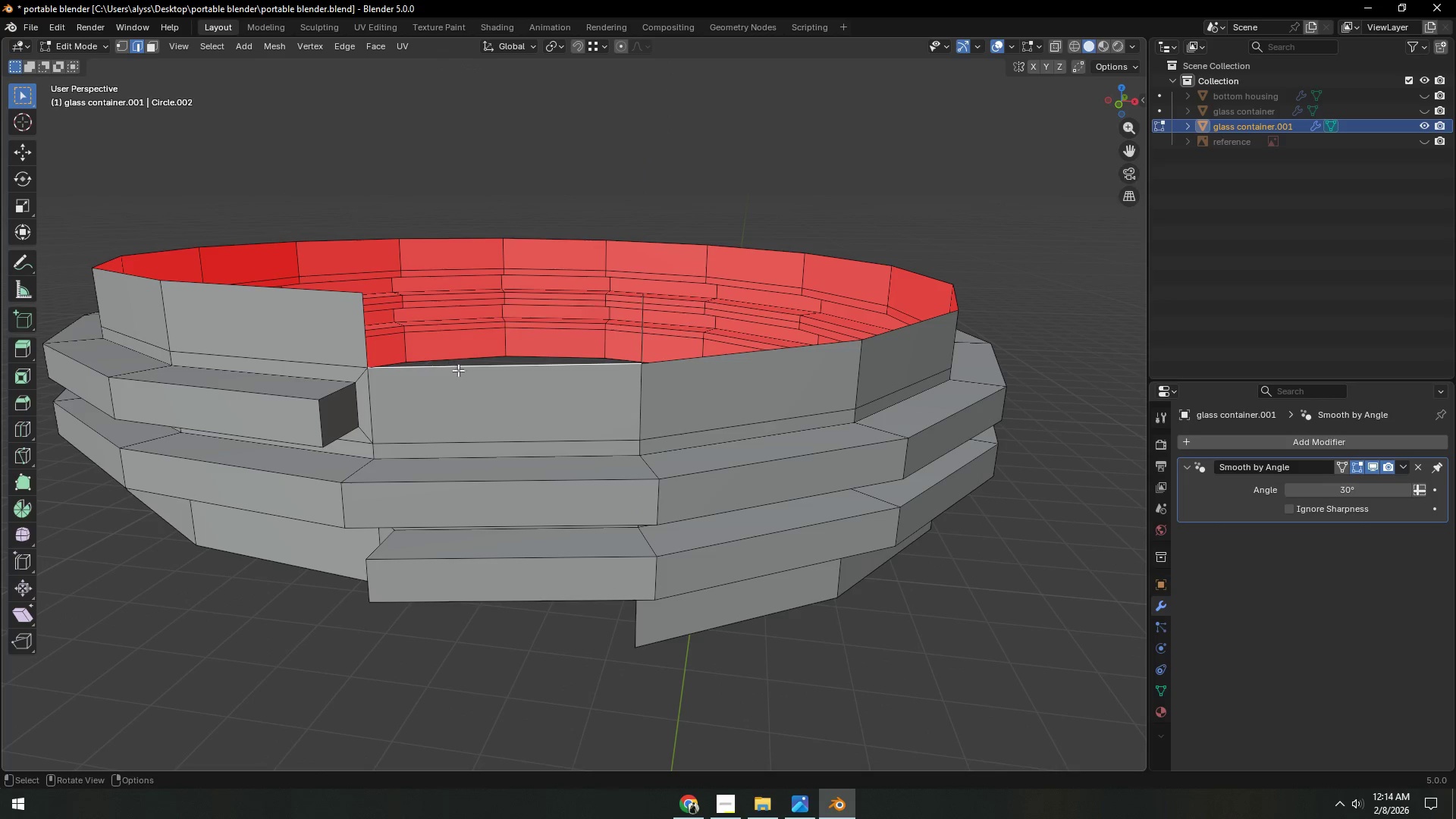 
key(F)
 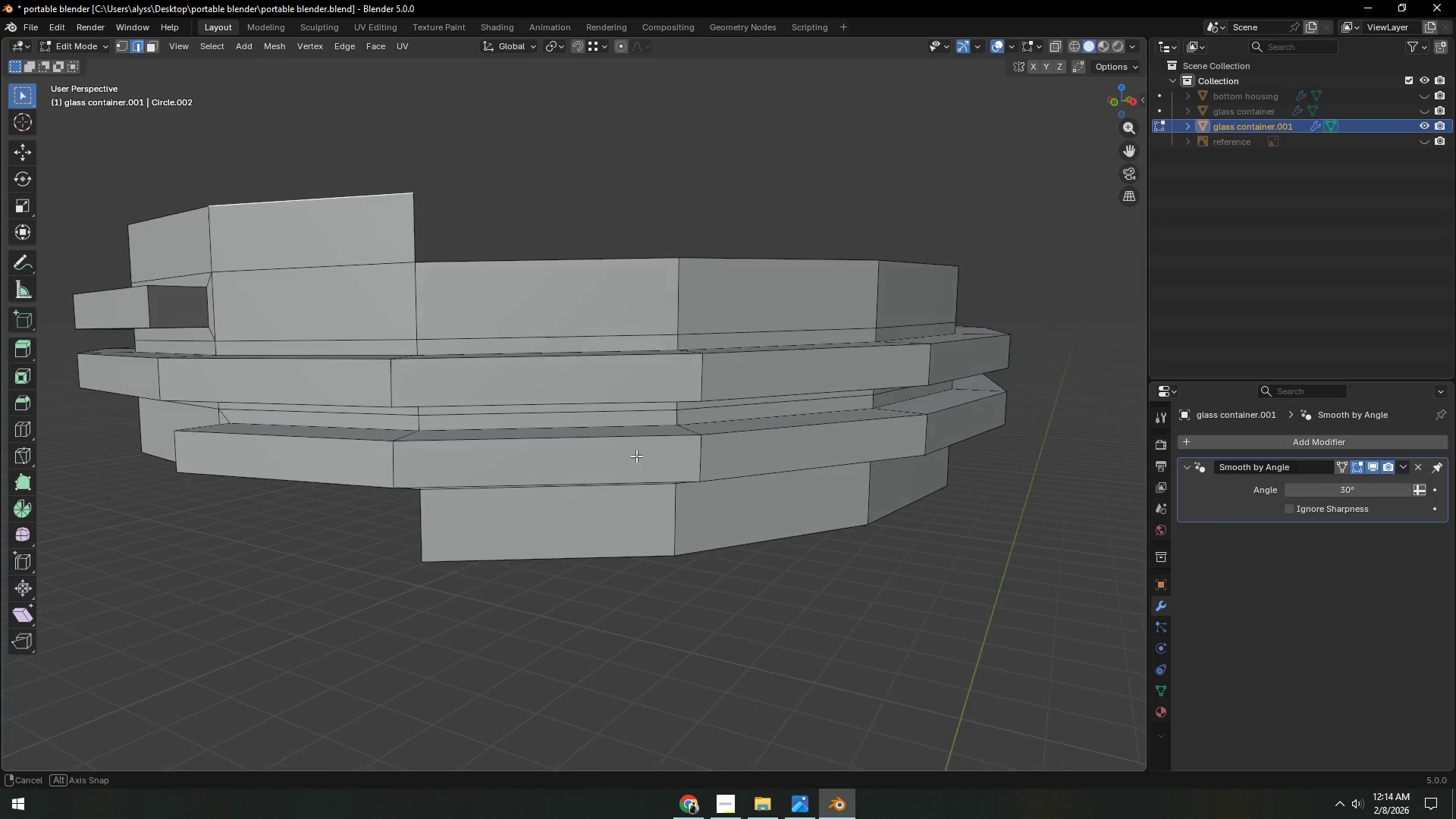 
key(Control+ControlLeft)
 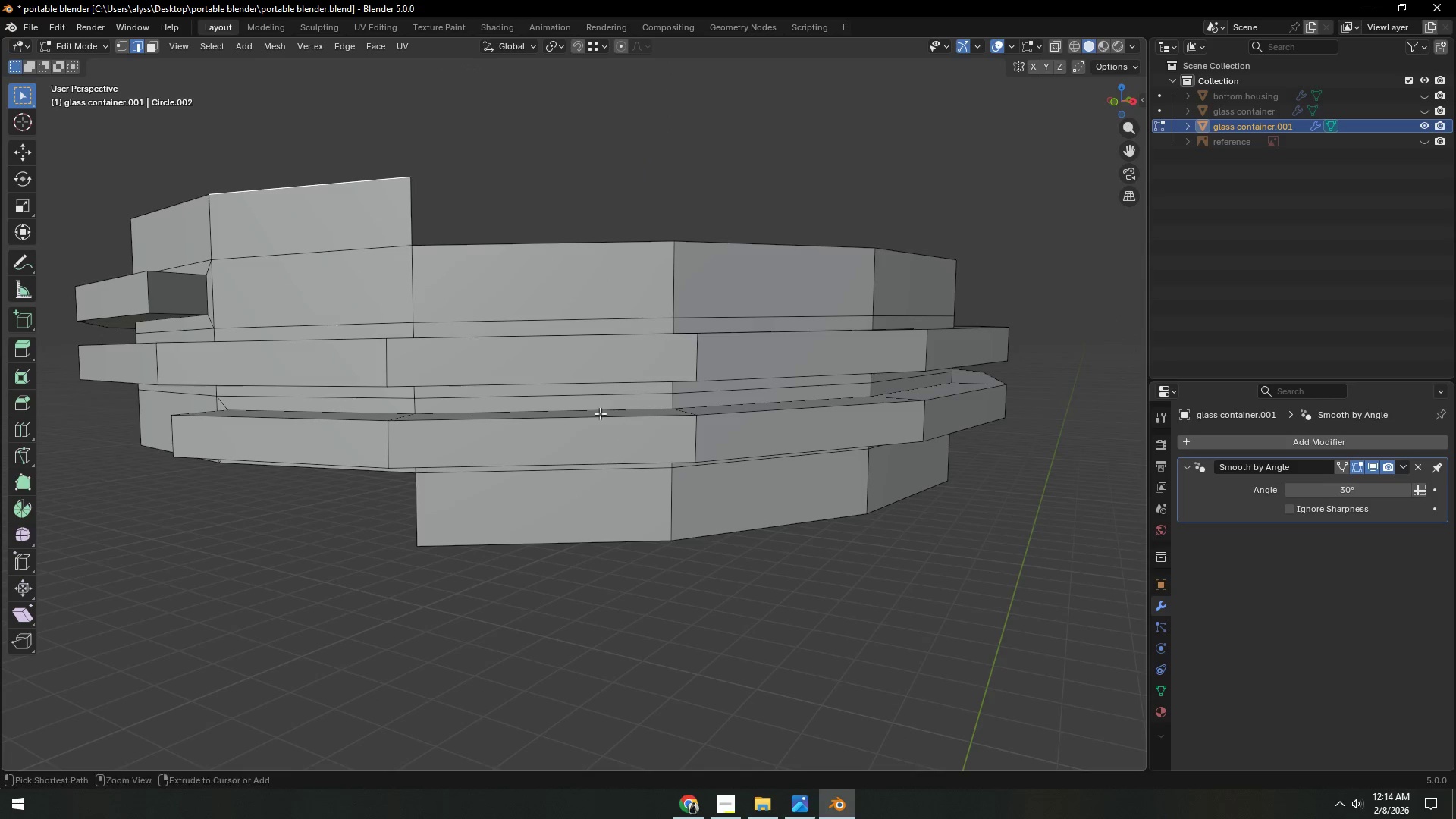 
key(Control+R)
 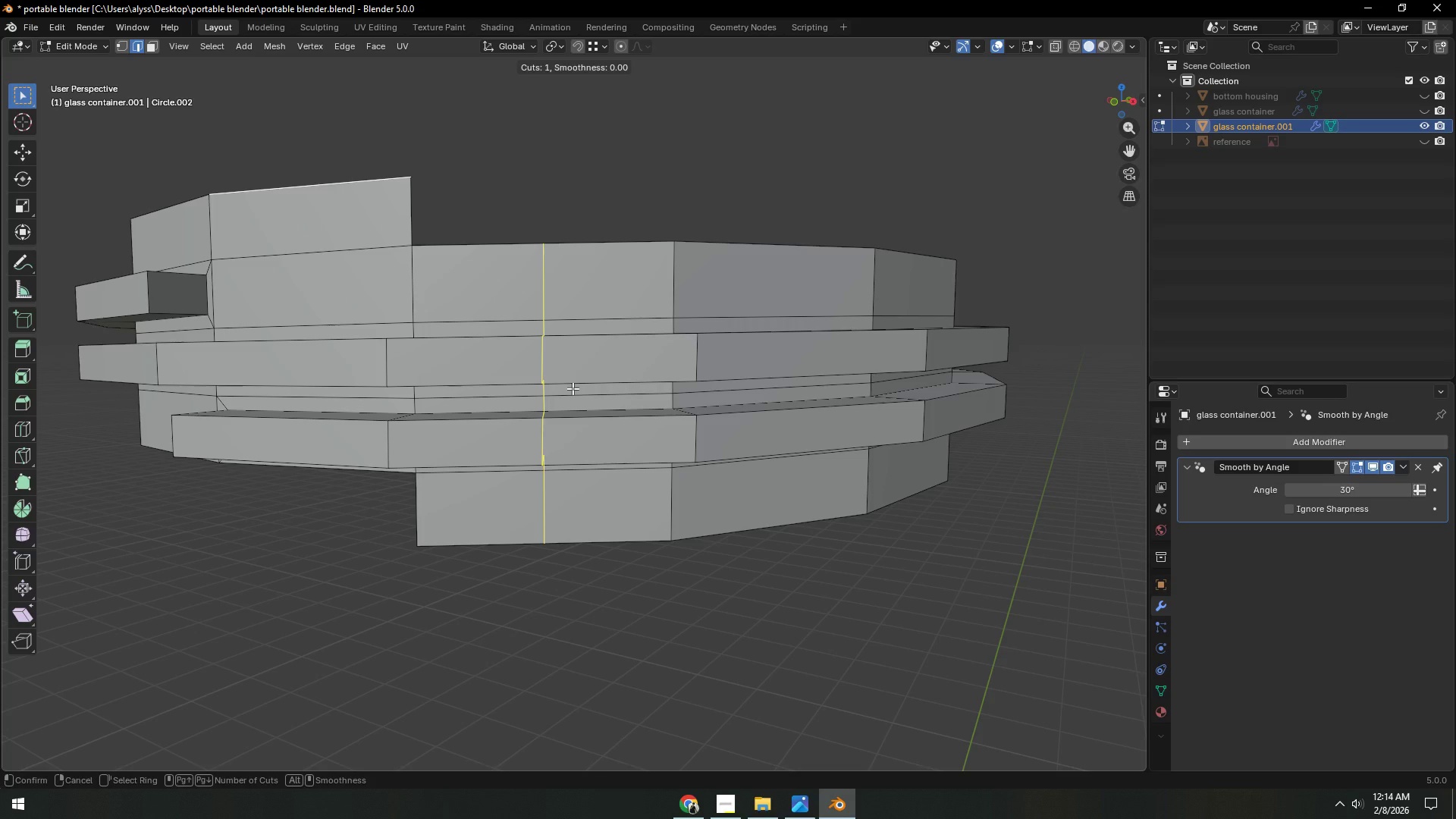 
left_click([573, 388])
 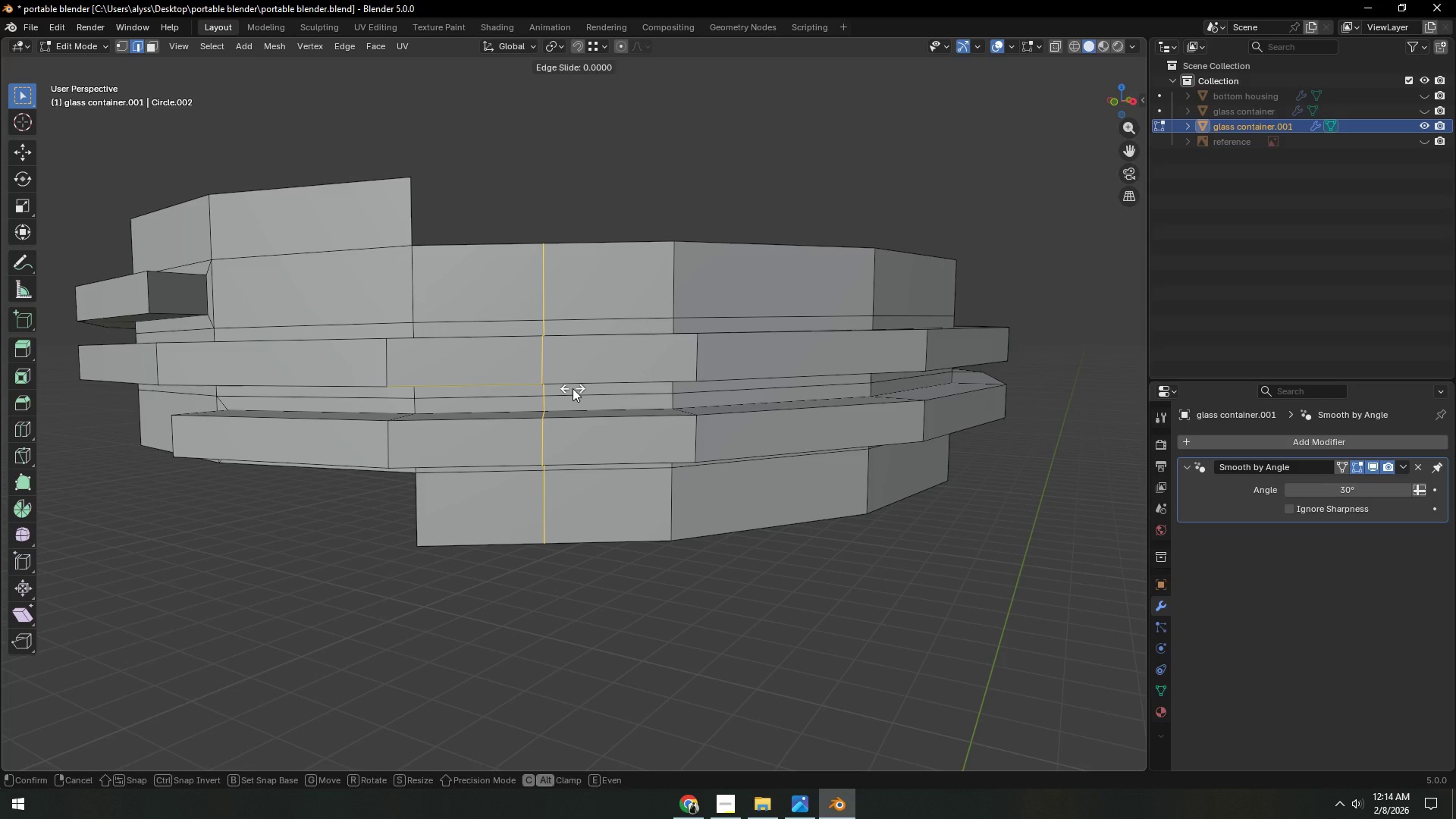 
right_click([573, 388])
 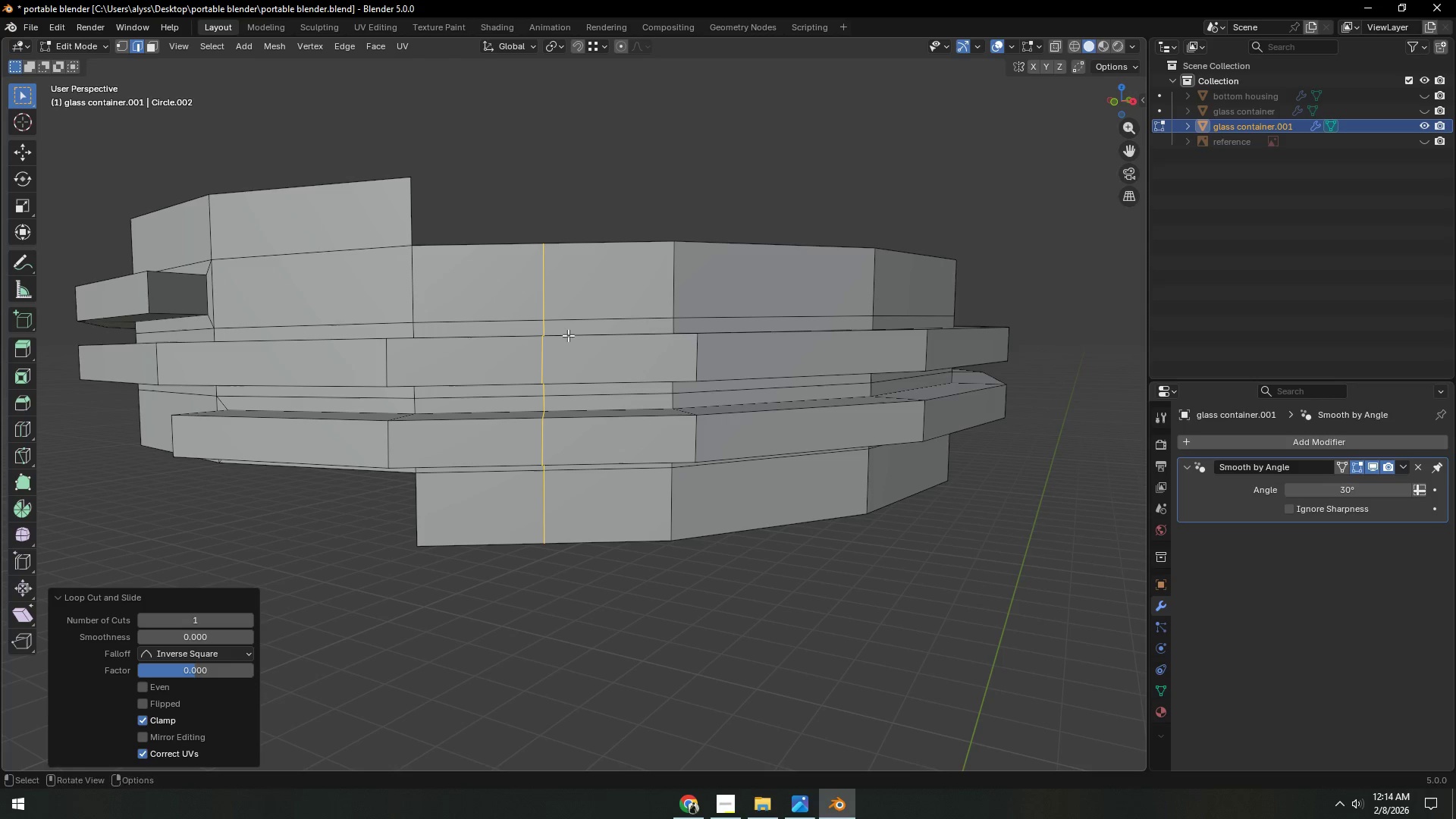 
hold_key(key=ShiftLeft, duration=0.39)
 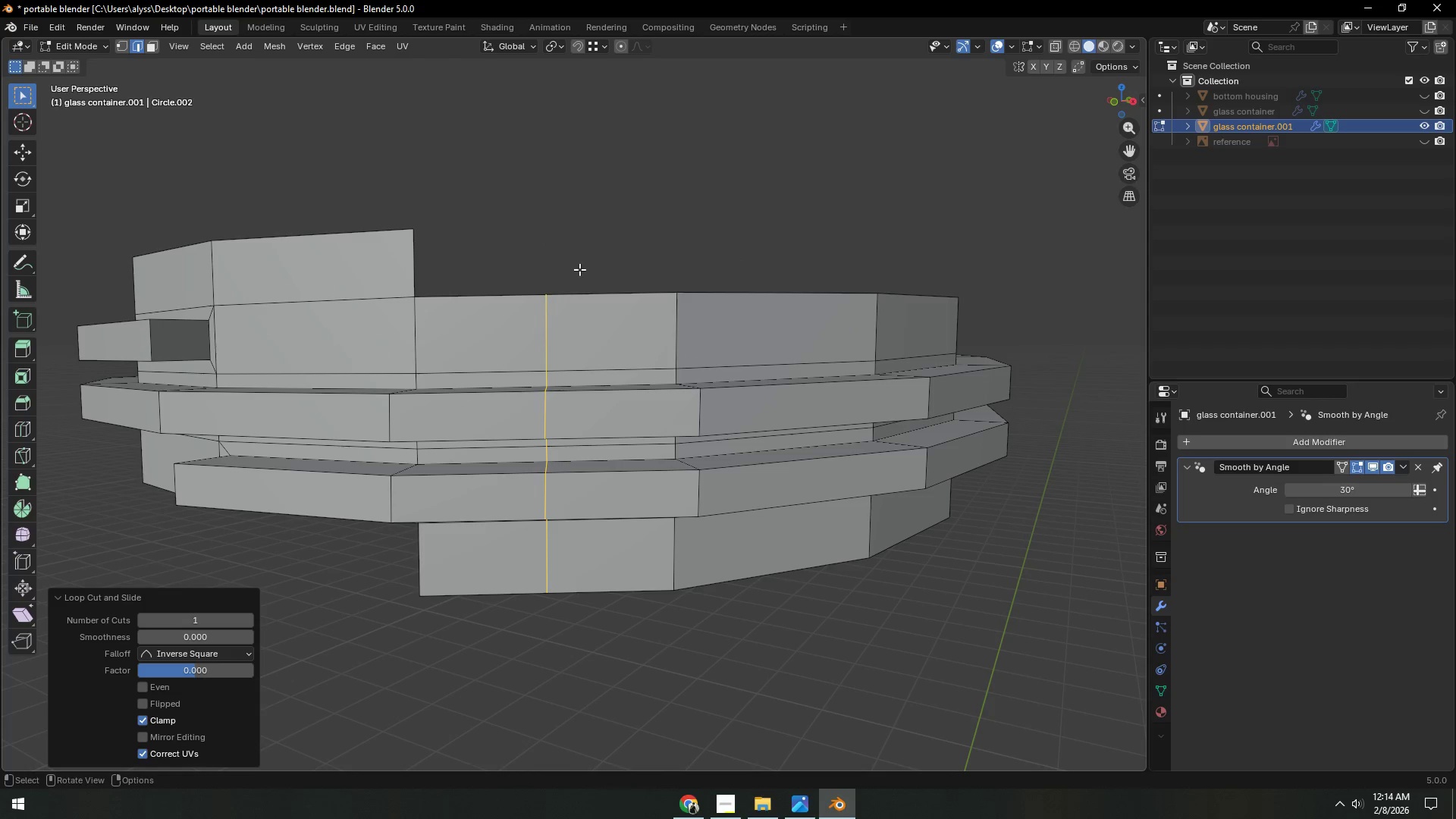 
wait(10.52)
 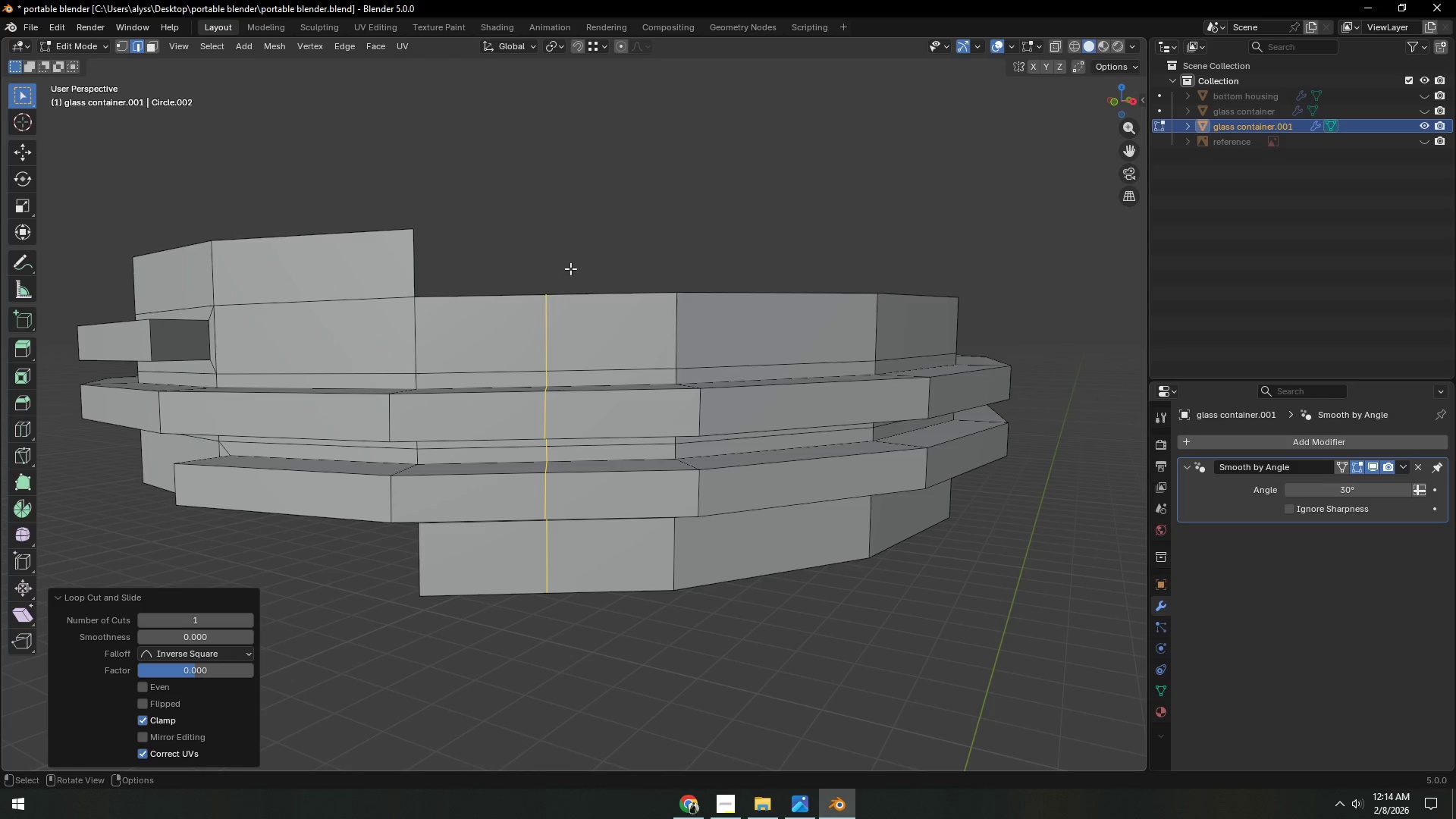 
key(Control+Z)
 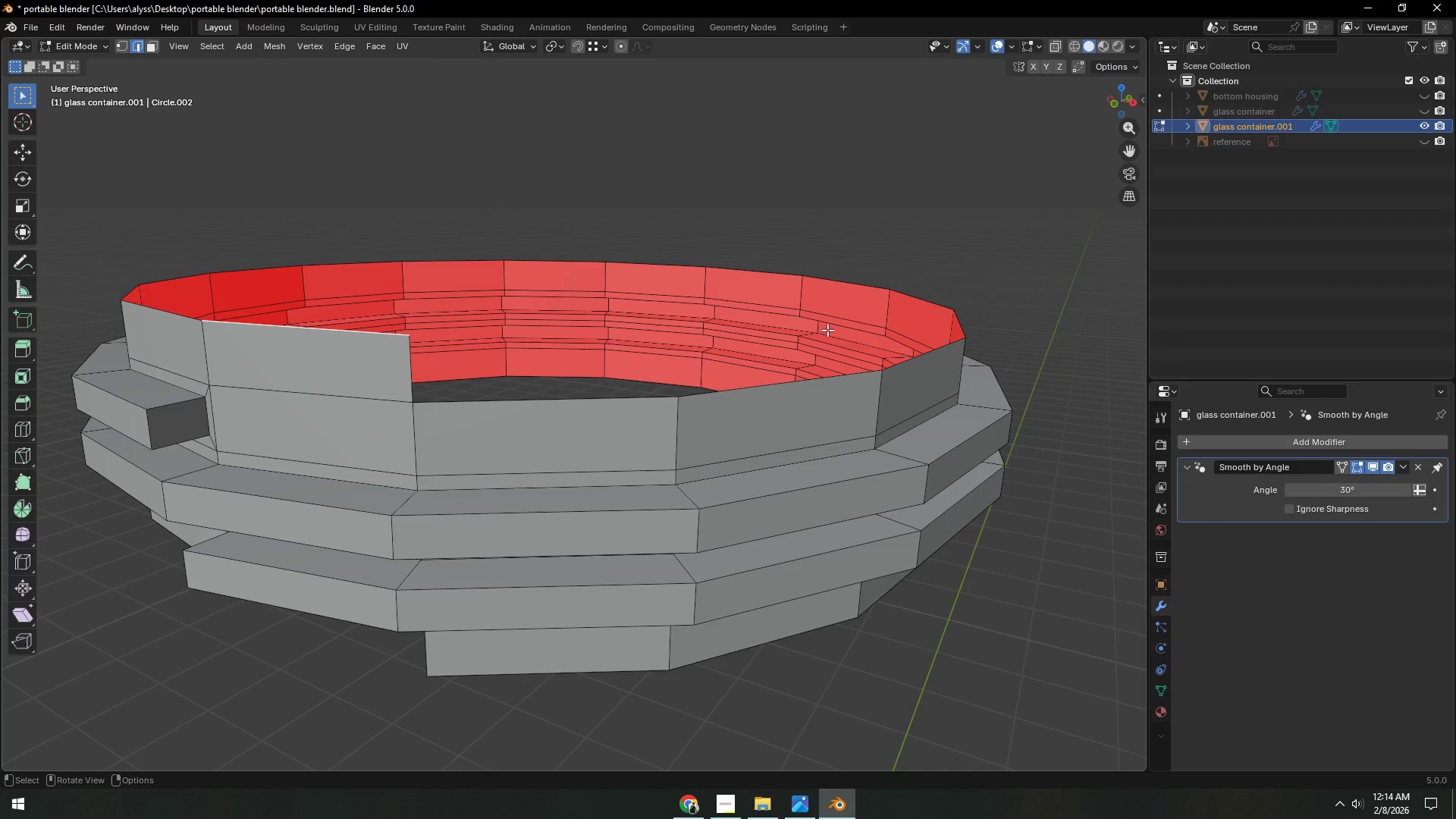 
left_click([890, 212])
 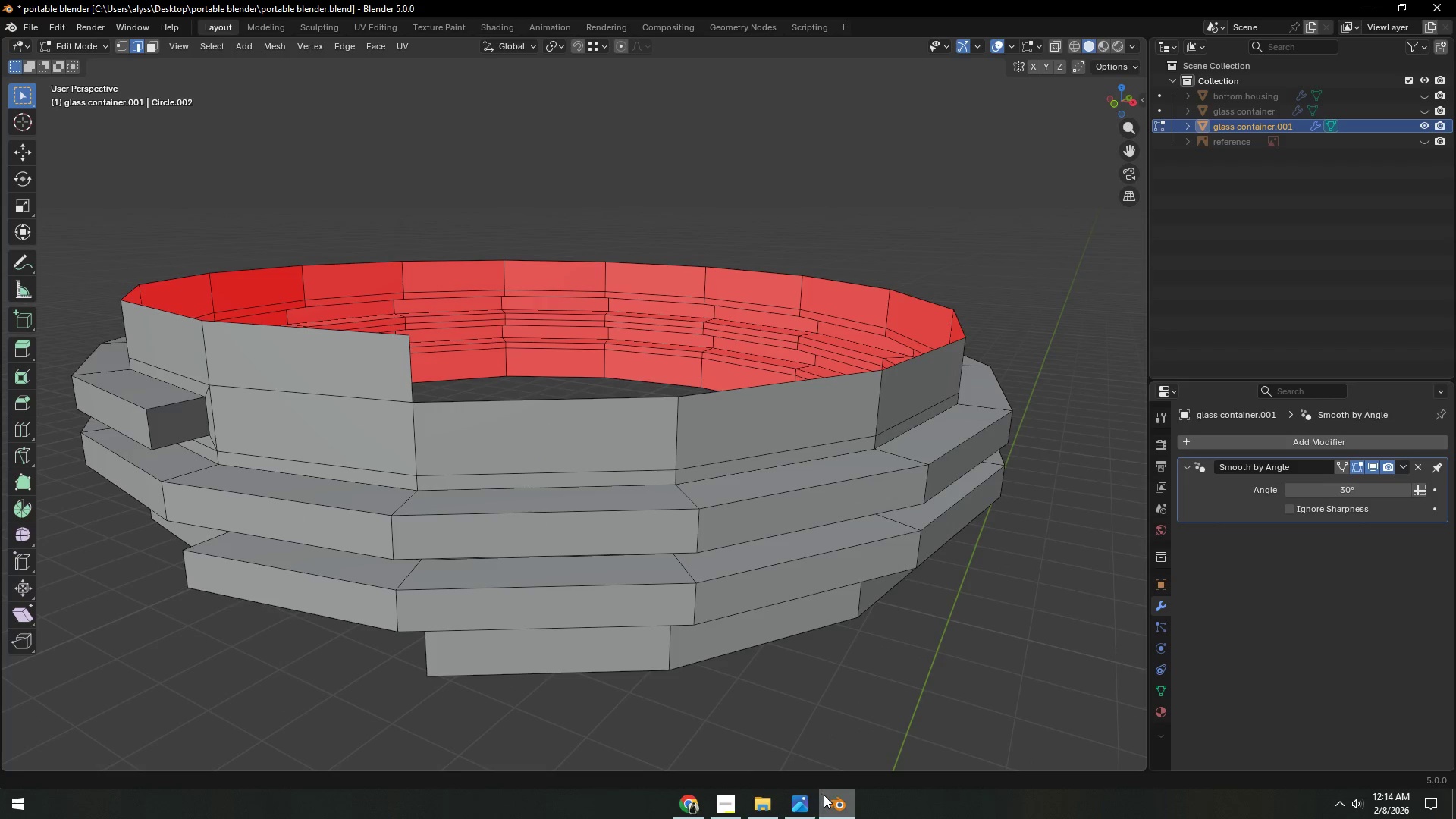 
key(Control+S)
 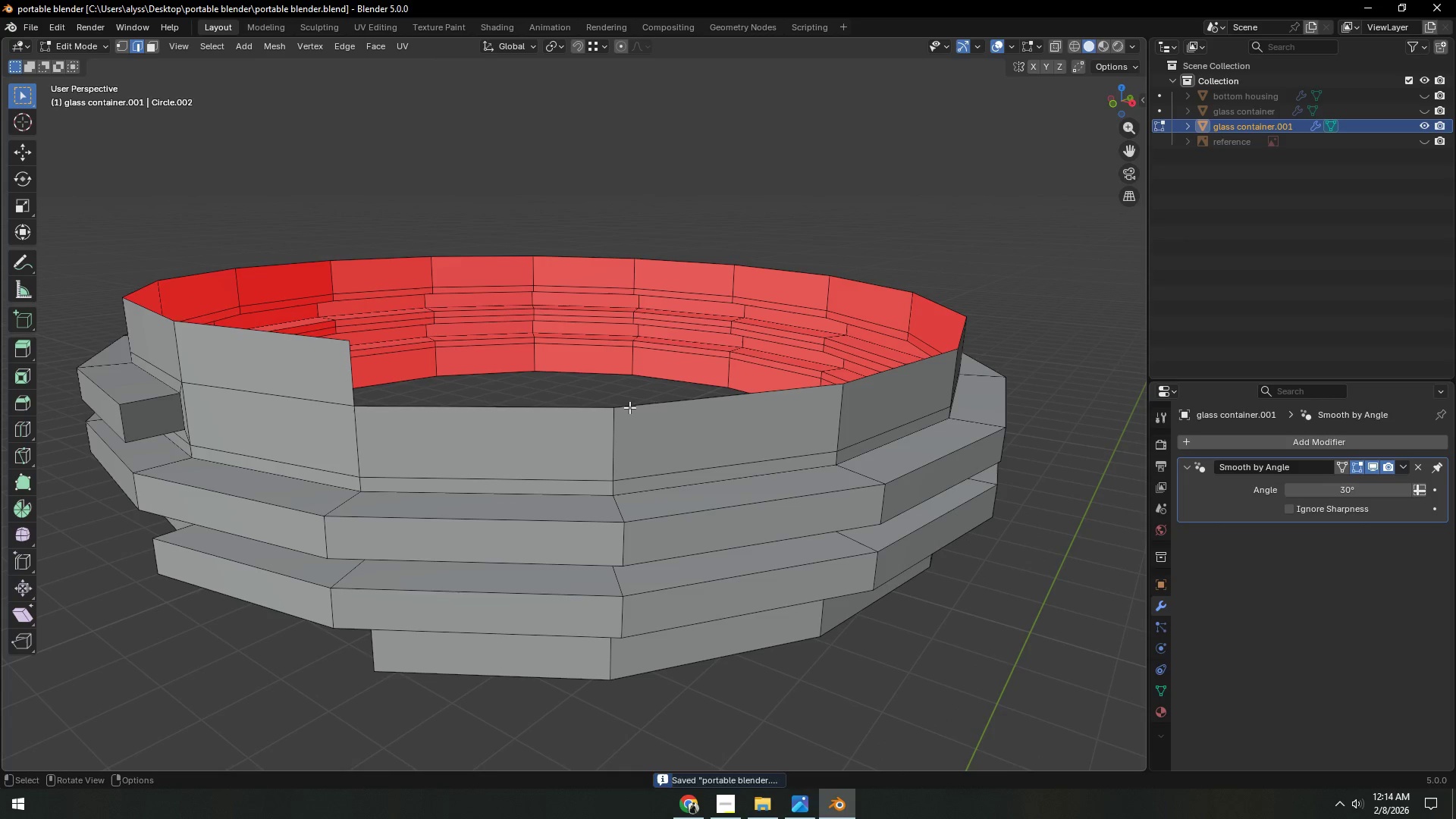 
wait(6.42)
 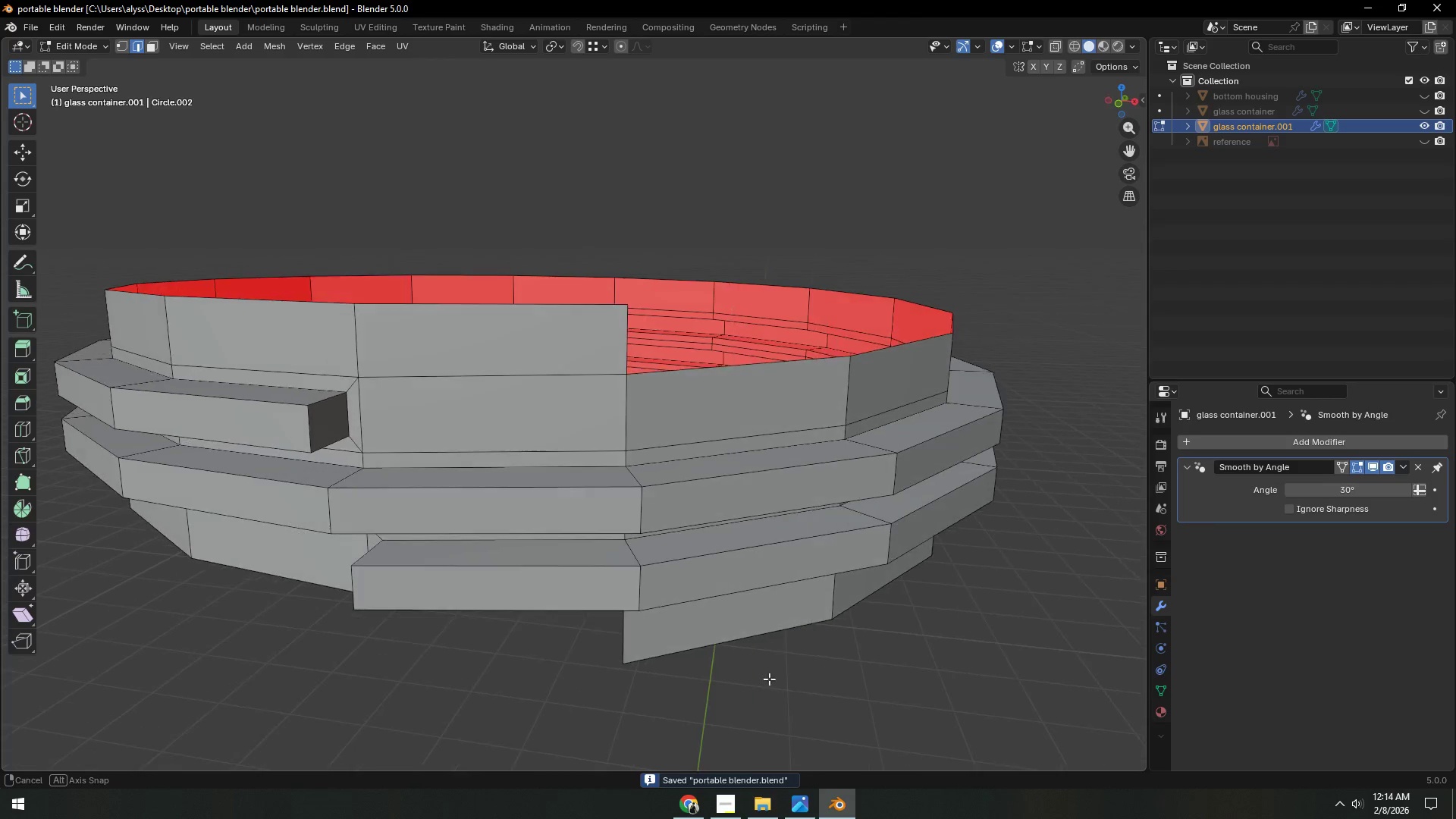 
hold_key(key=AltLeft, duration=0.58)
left_click([827, 385])
 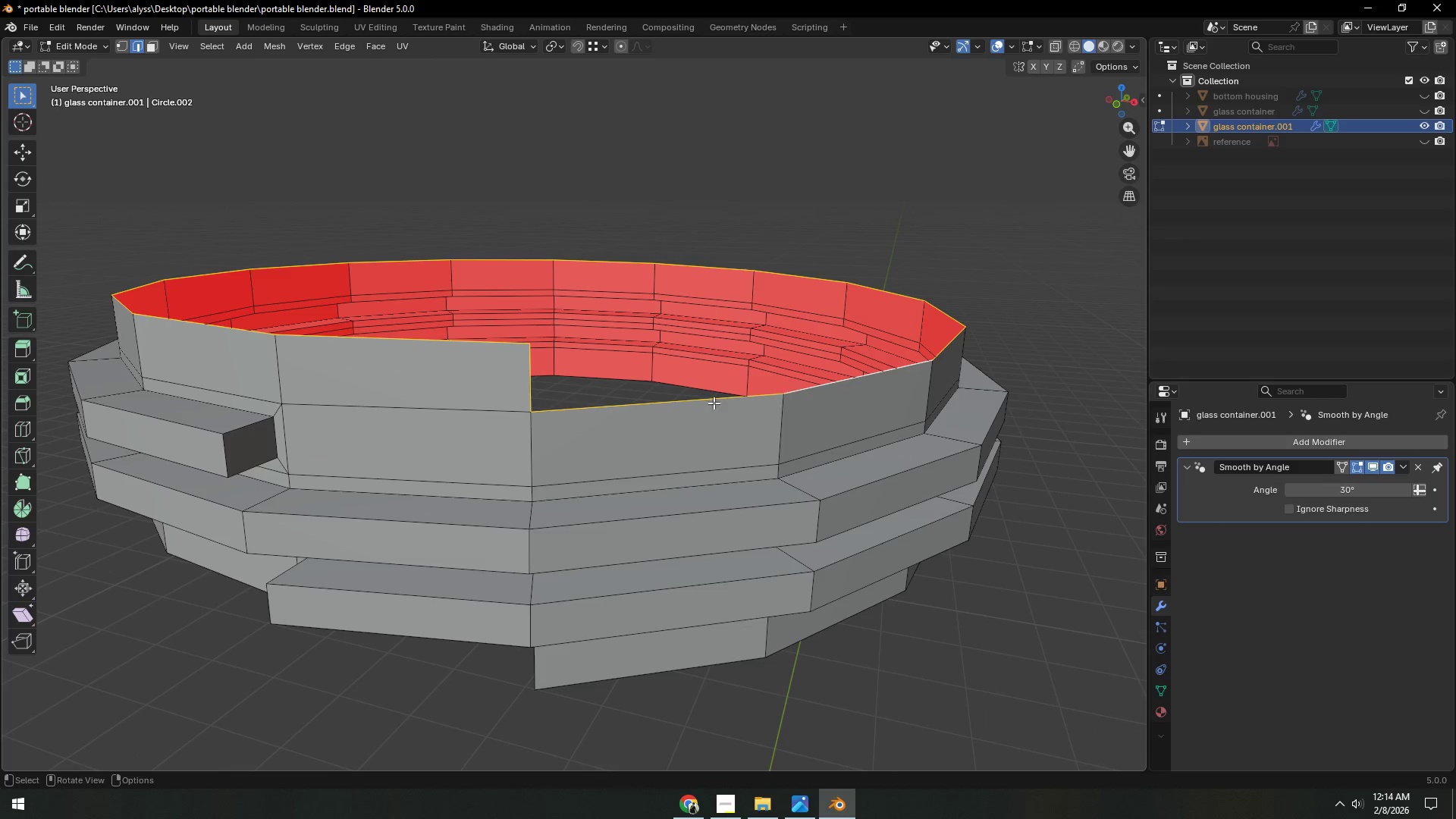 
hold_key(key=ShiftLeft, duration=0.95)
left_click([629, 404])
 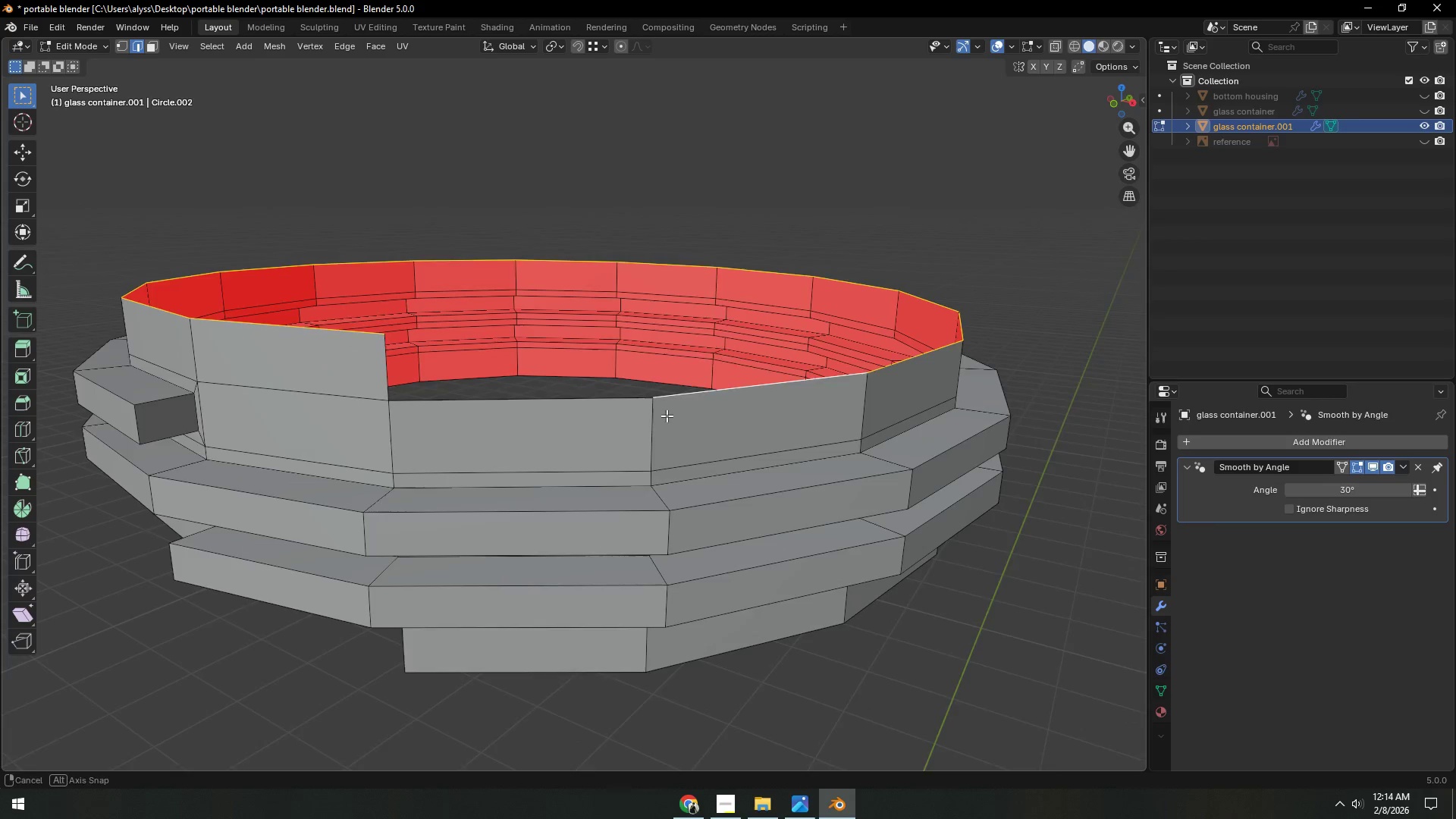 
type(gzsz0)
key(NumpadEnter)
type(gz)
 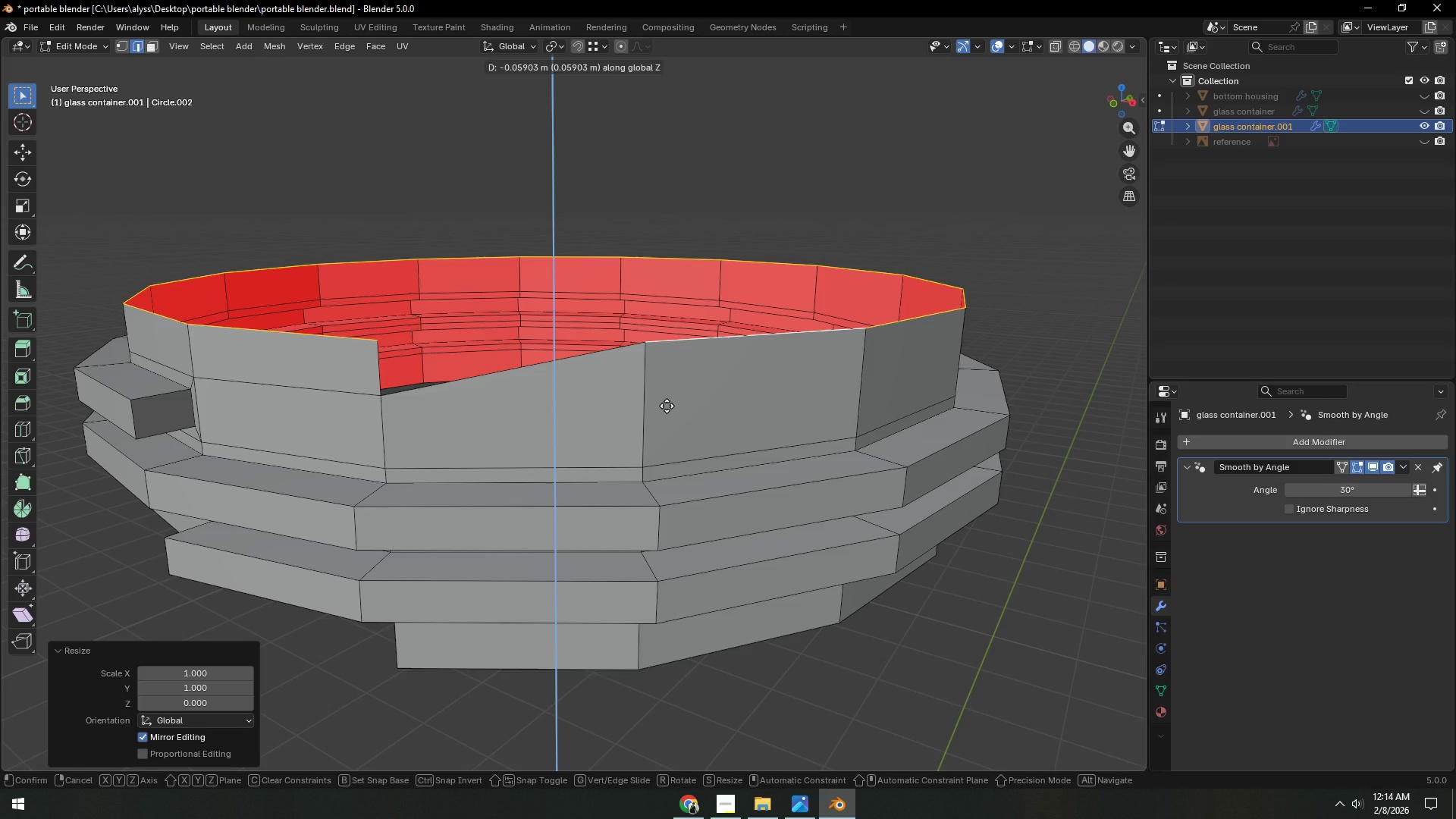 
left_click([667, 406])
 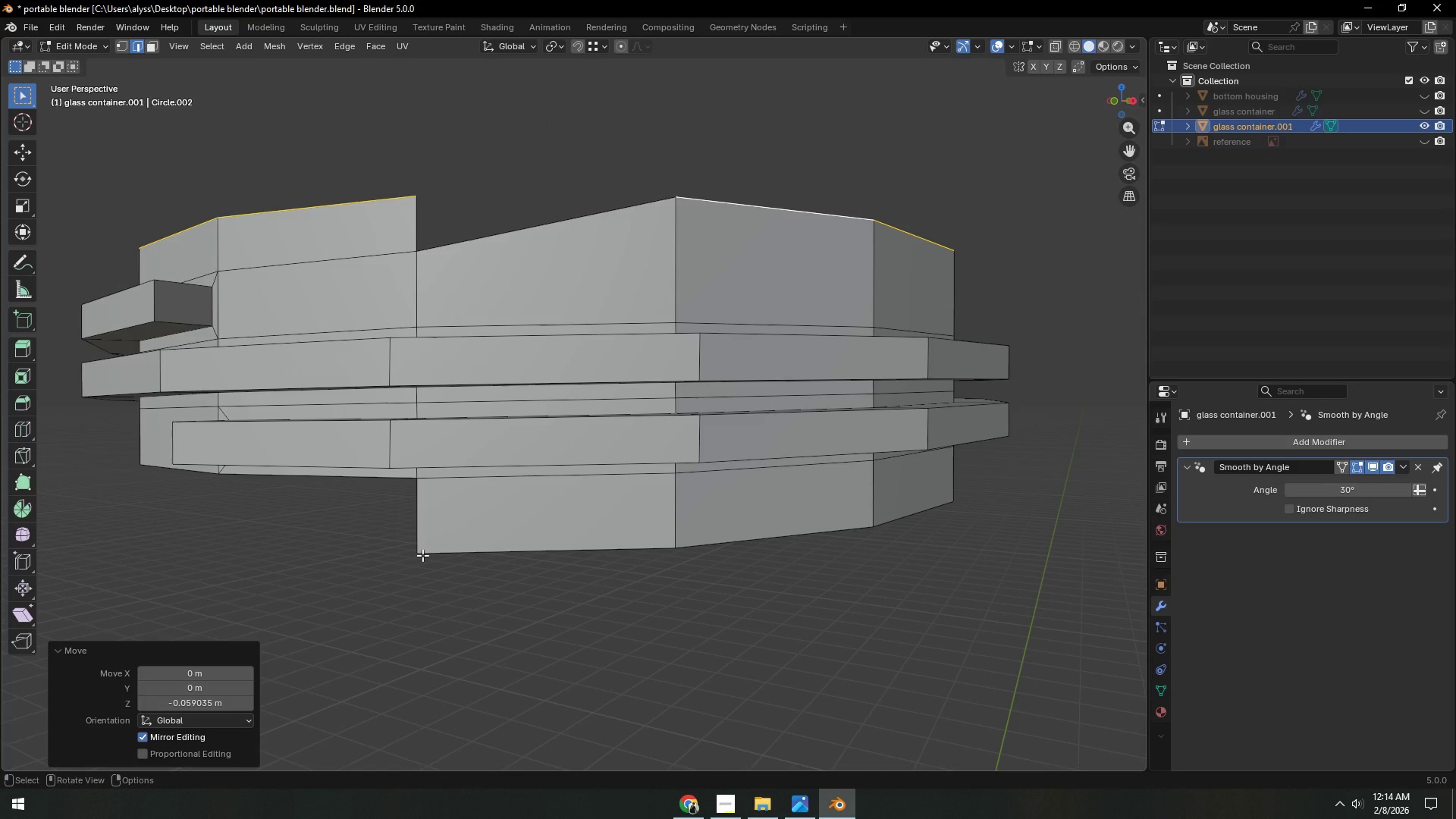 
wait(6.14)
 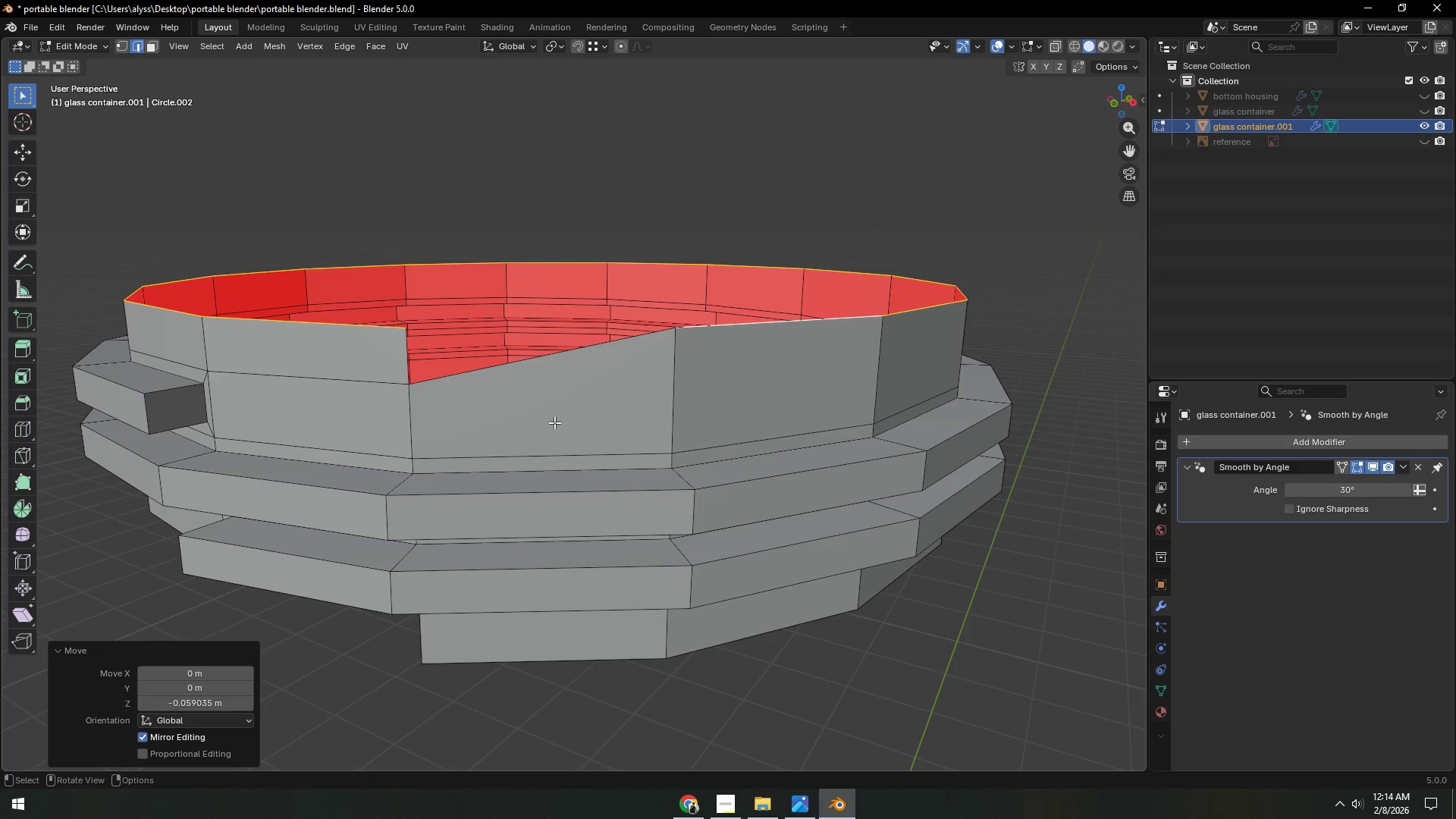 
hold_key(key=AltLeft, duration=0.58)
left_click([493, 392])
 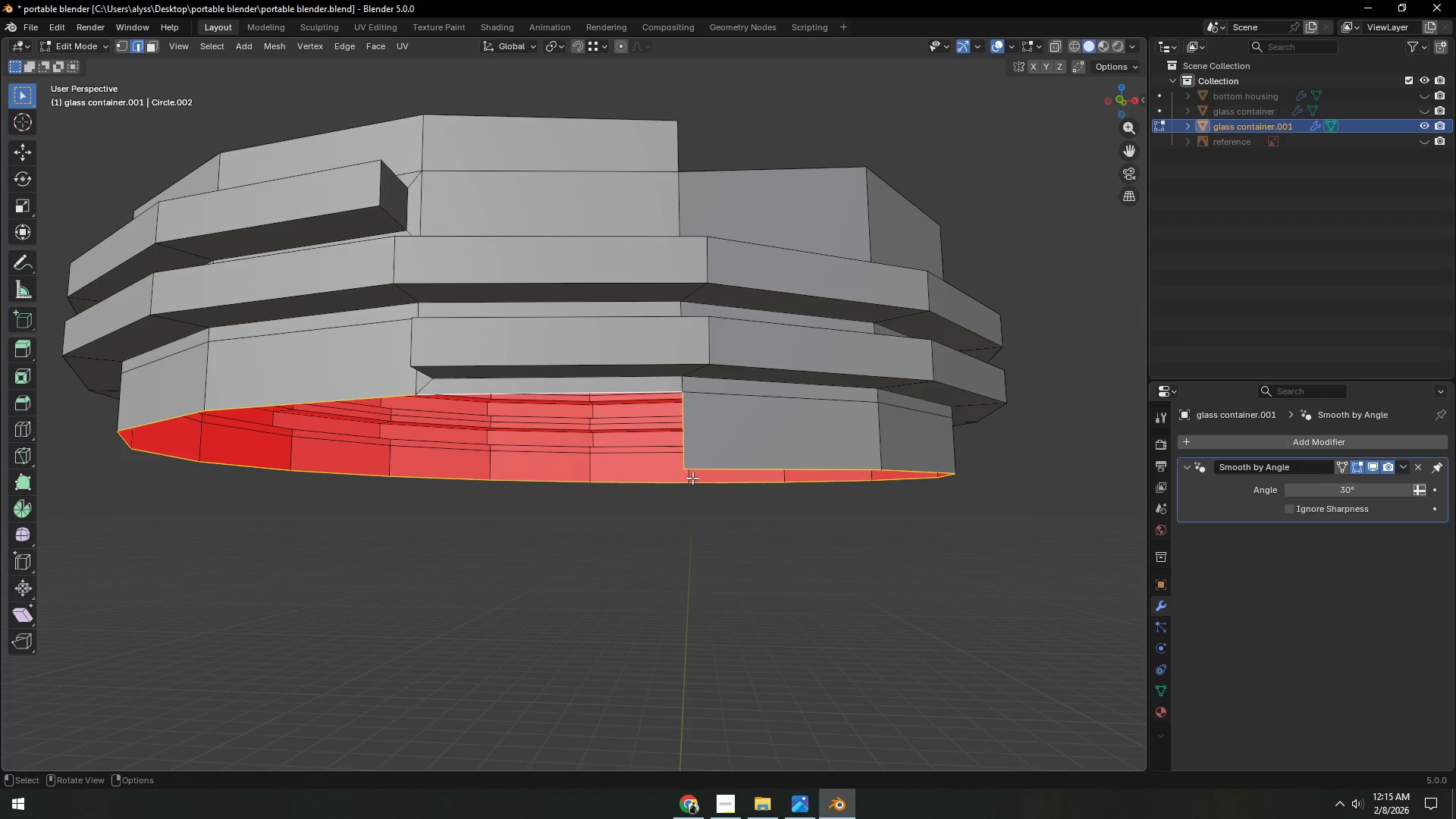 
hold_key(key=ShiftLeft, duration=0.45)
 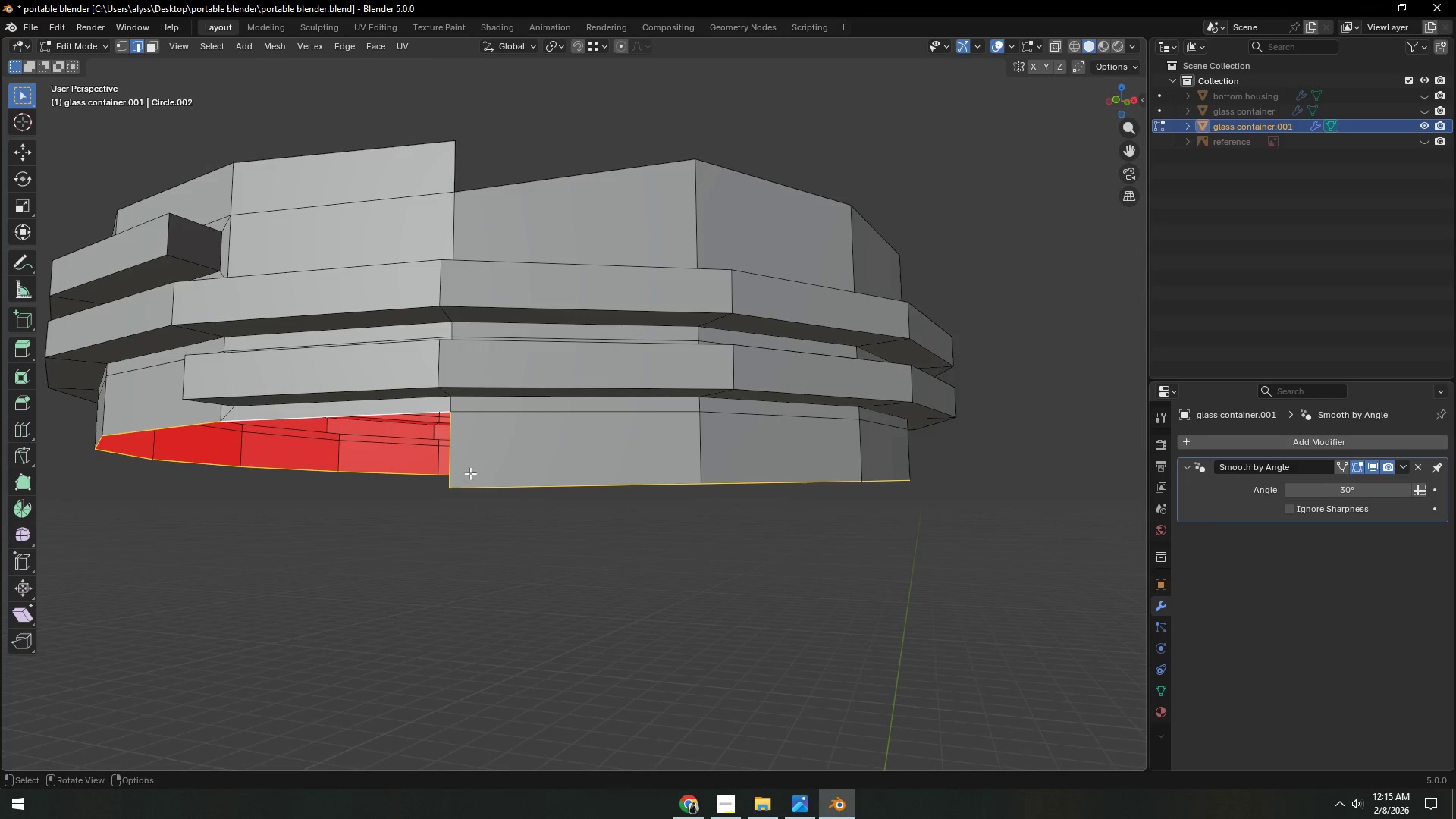 
key(1)
 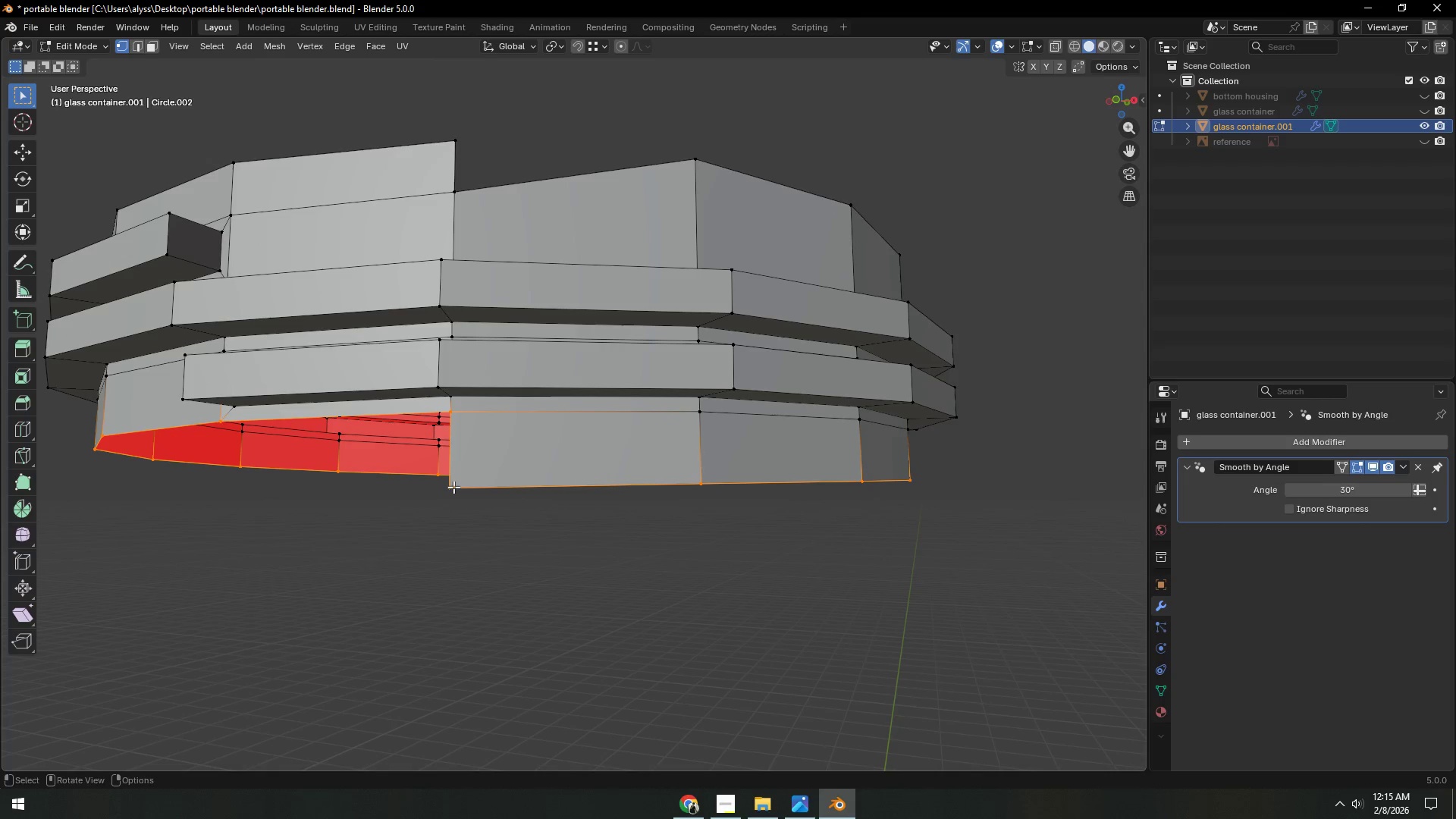 
left_click([453, 487])
 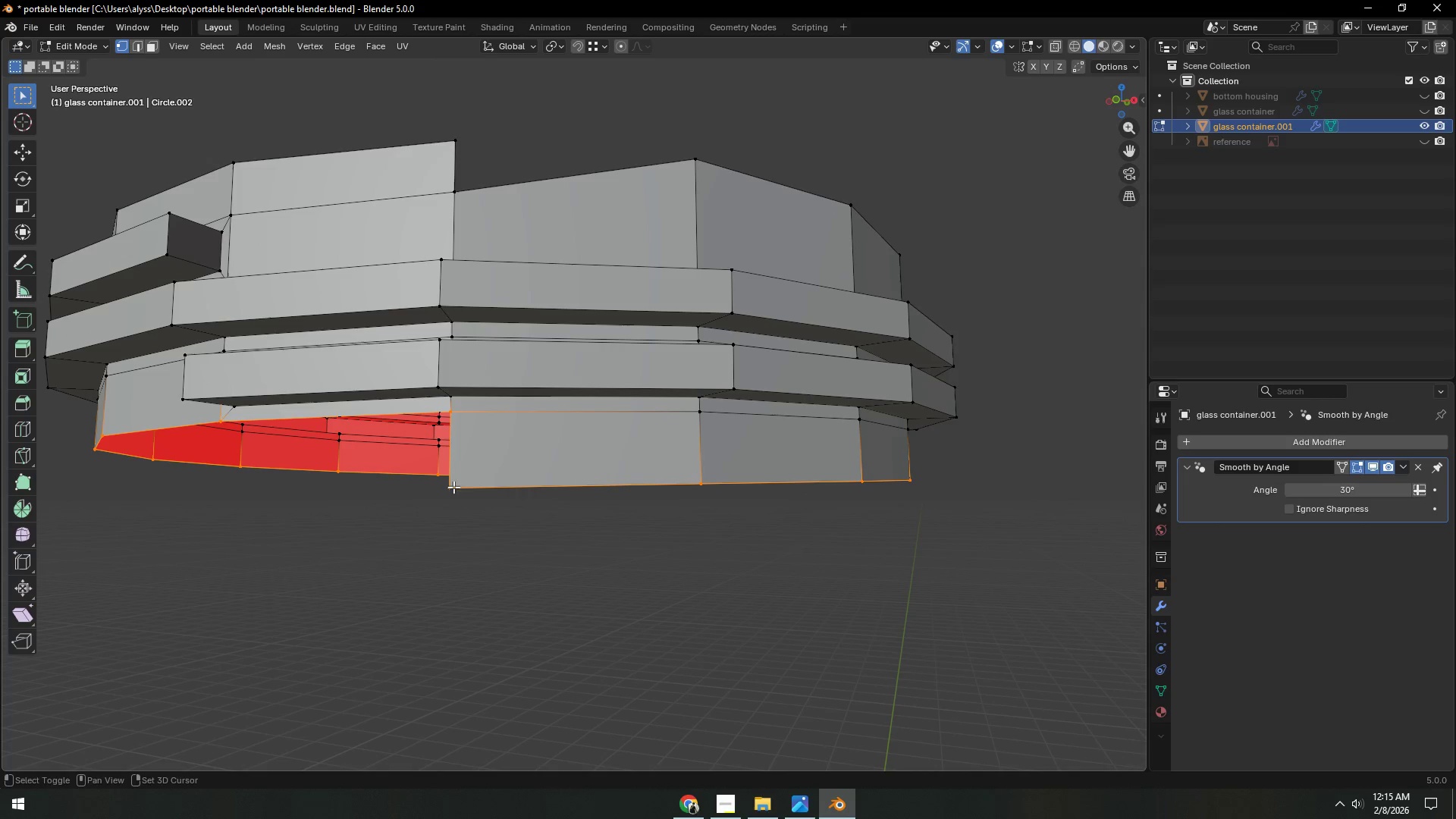 
hold_key(key=ShiftLeft, duration=0.88)
left_click([444, 483])
 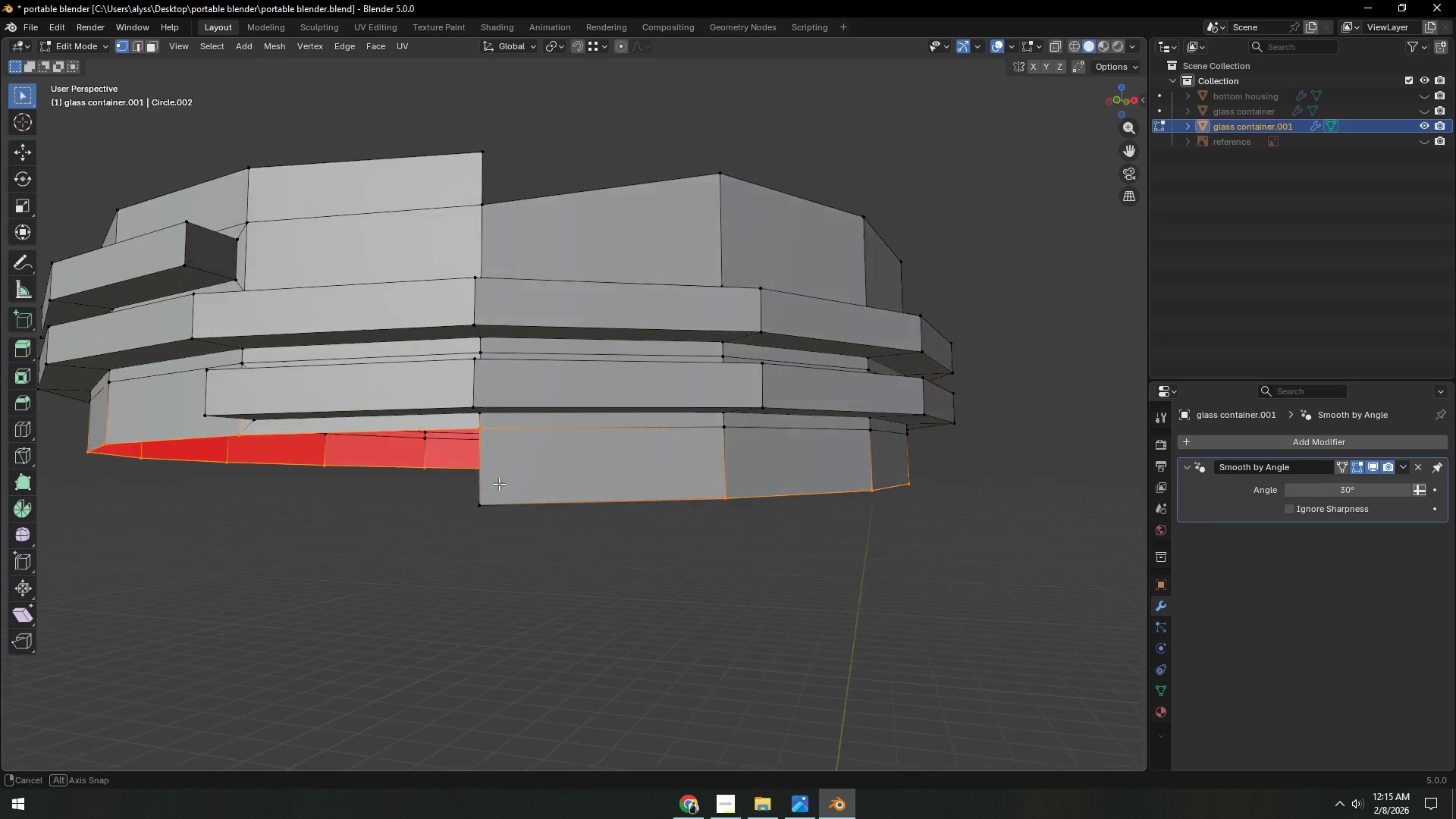 
hold_key(key=ShiftLeft, duration=0.81)
left_click([485, 434])
 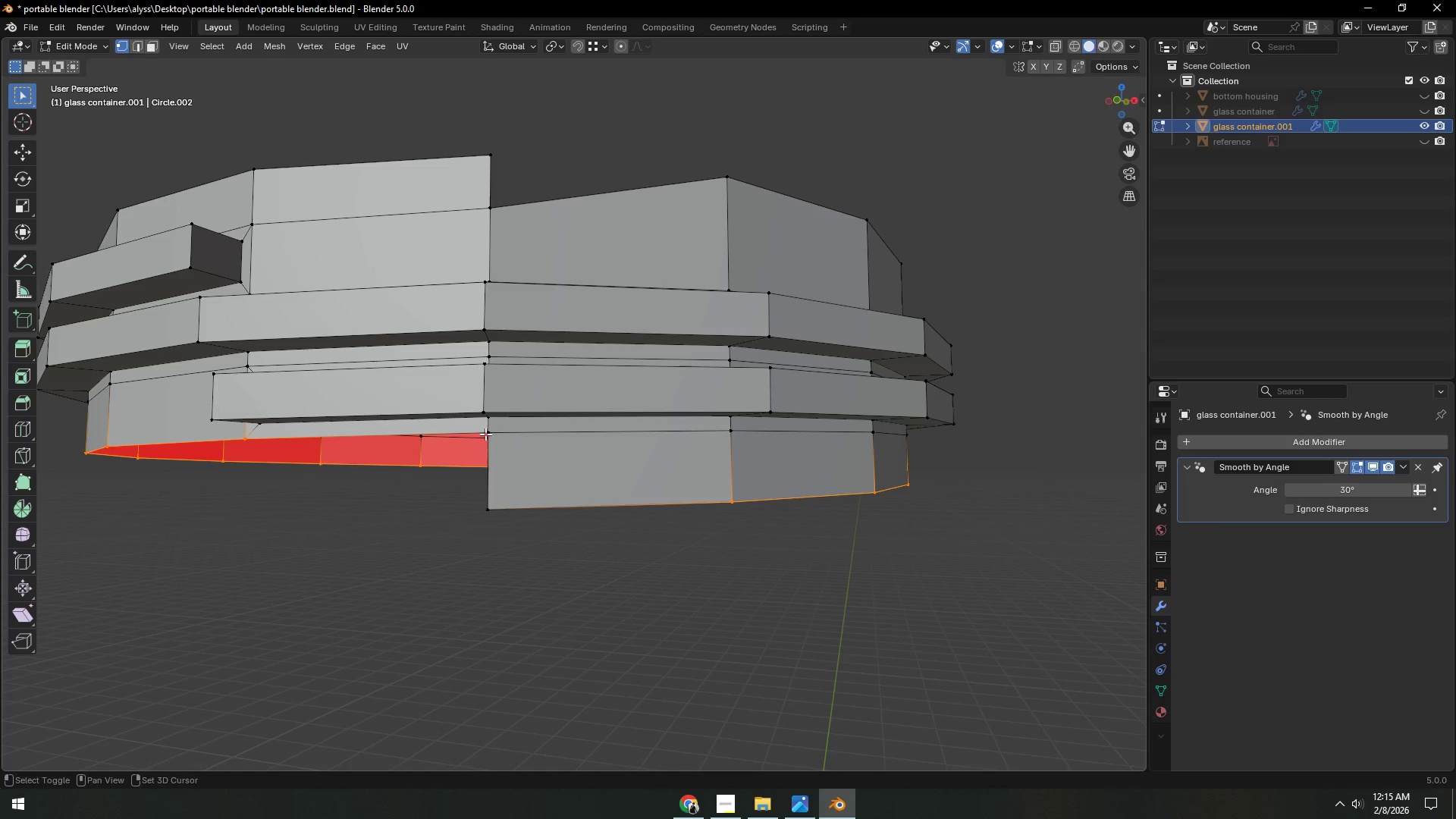 
double_click([485, 434])
 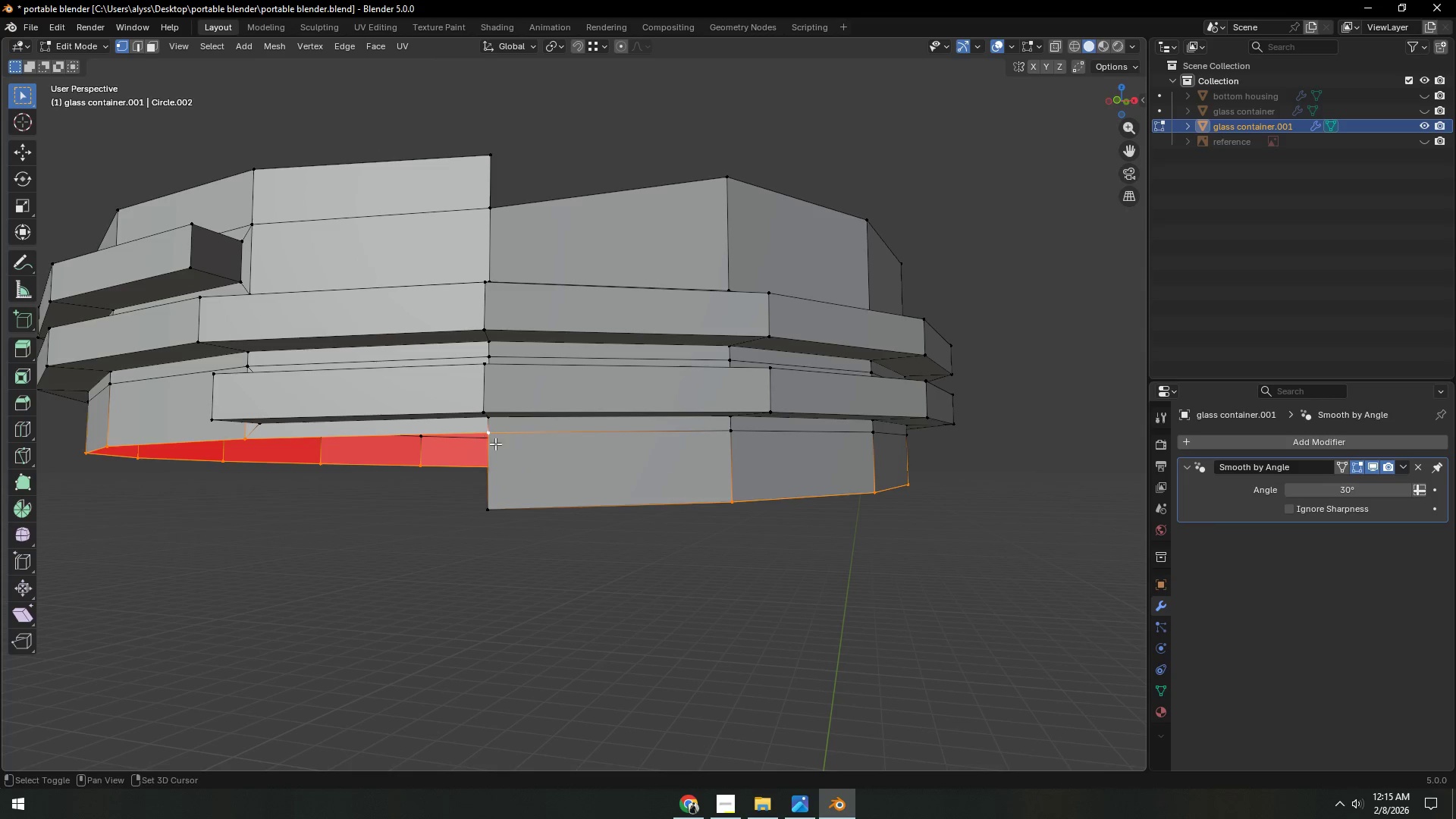 
hold_key(key=ShiftLeft, duration=7.09)
 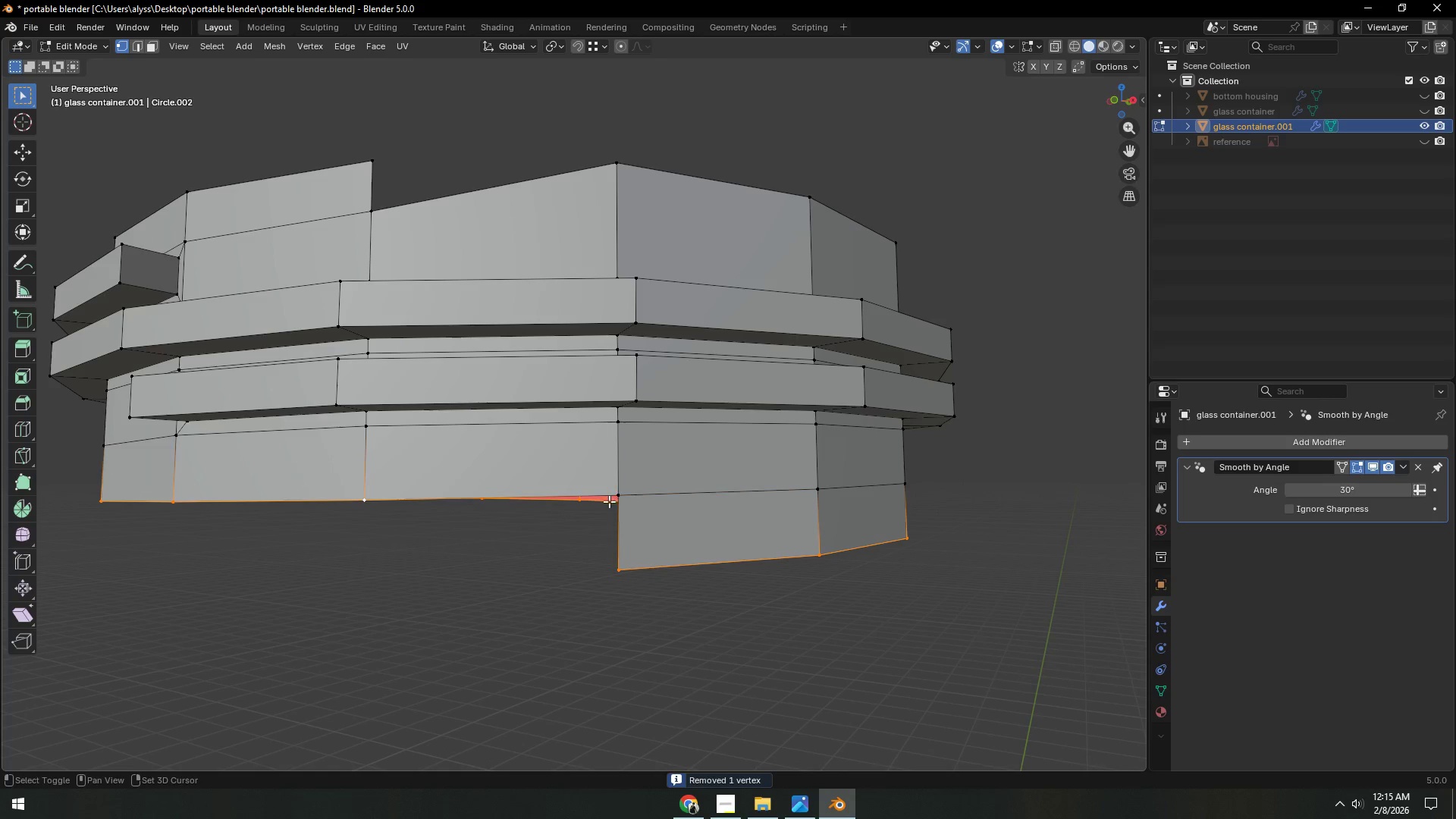 
type(ez)
 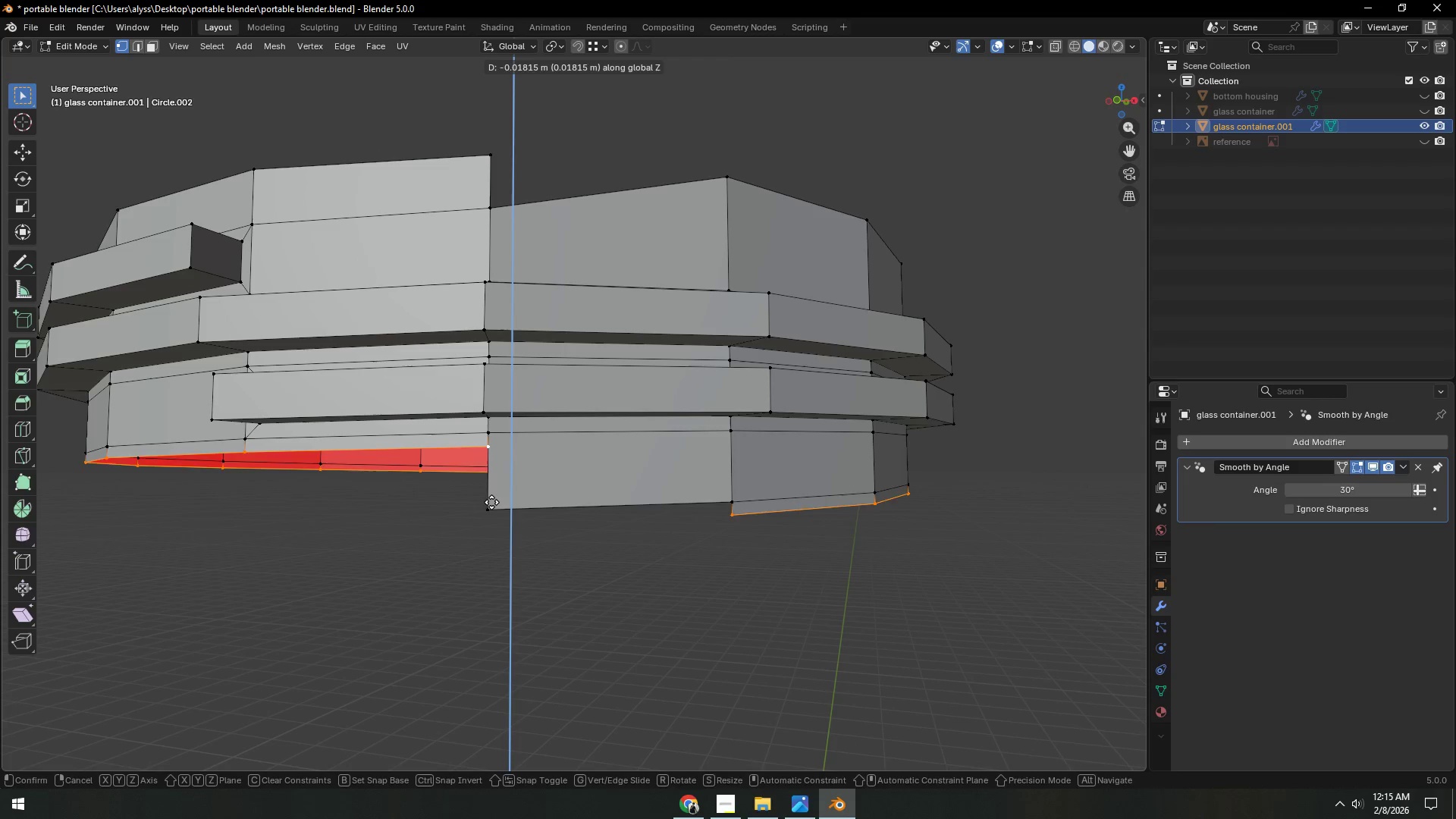 
hold_key(key=ControlLeft, duration=0.73)
left_click([488, 507])
 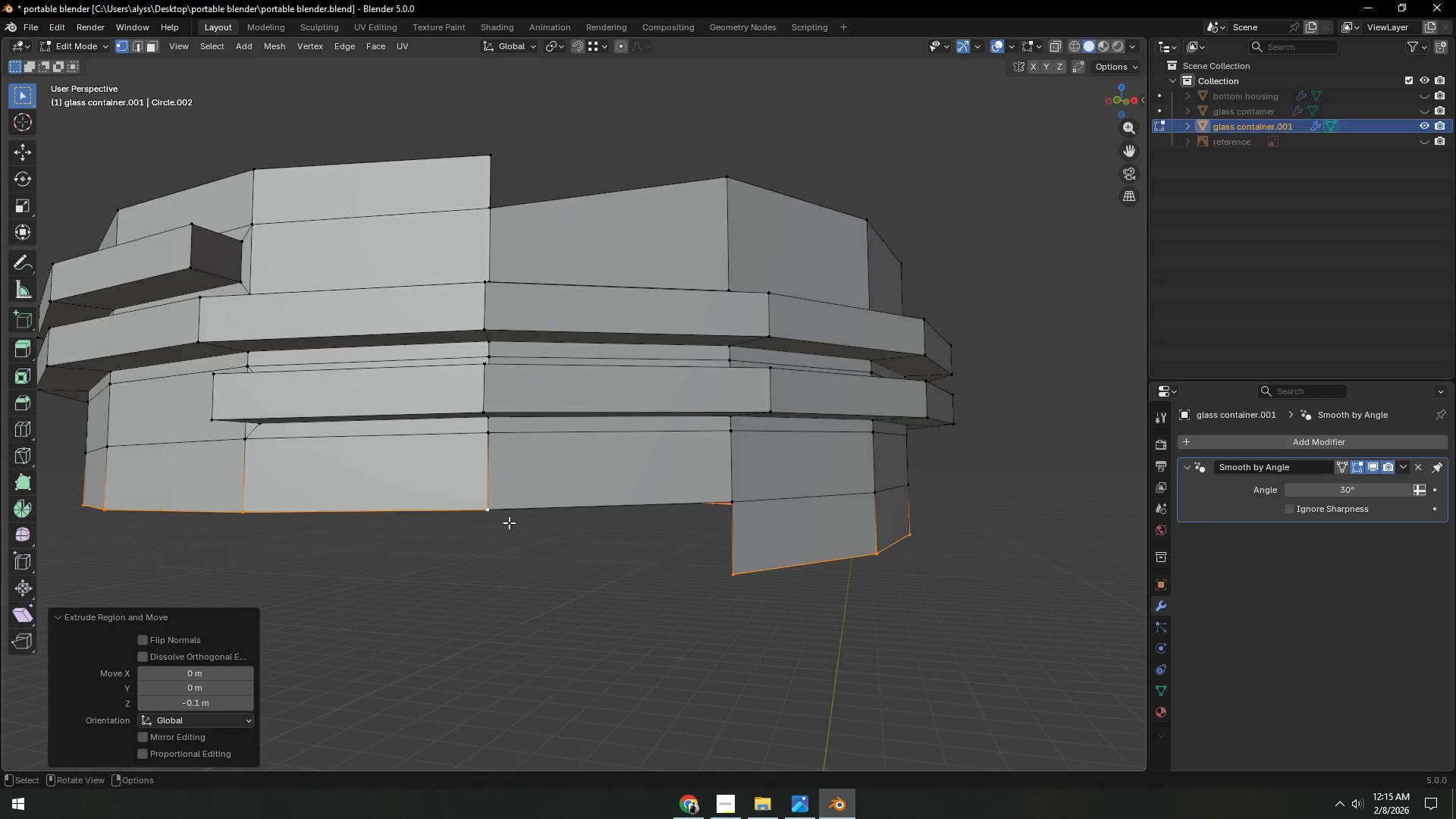 
type(zm)
 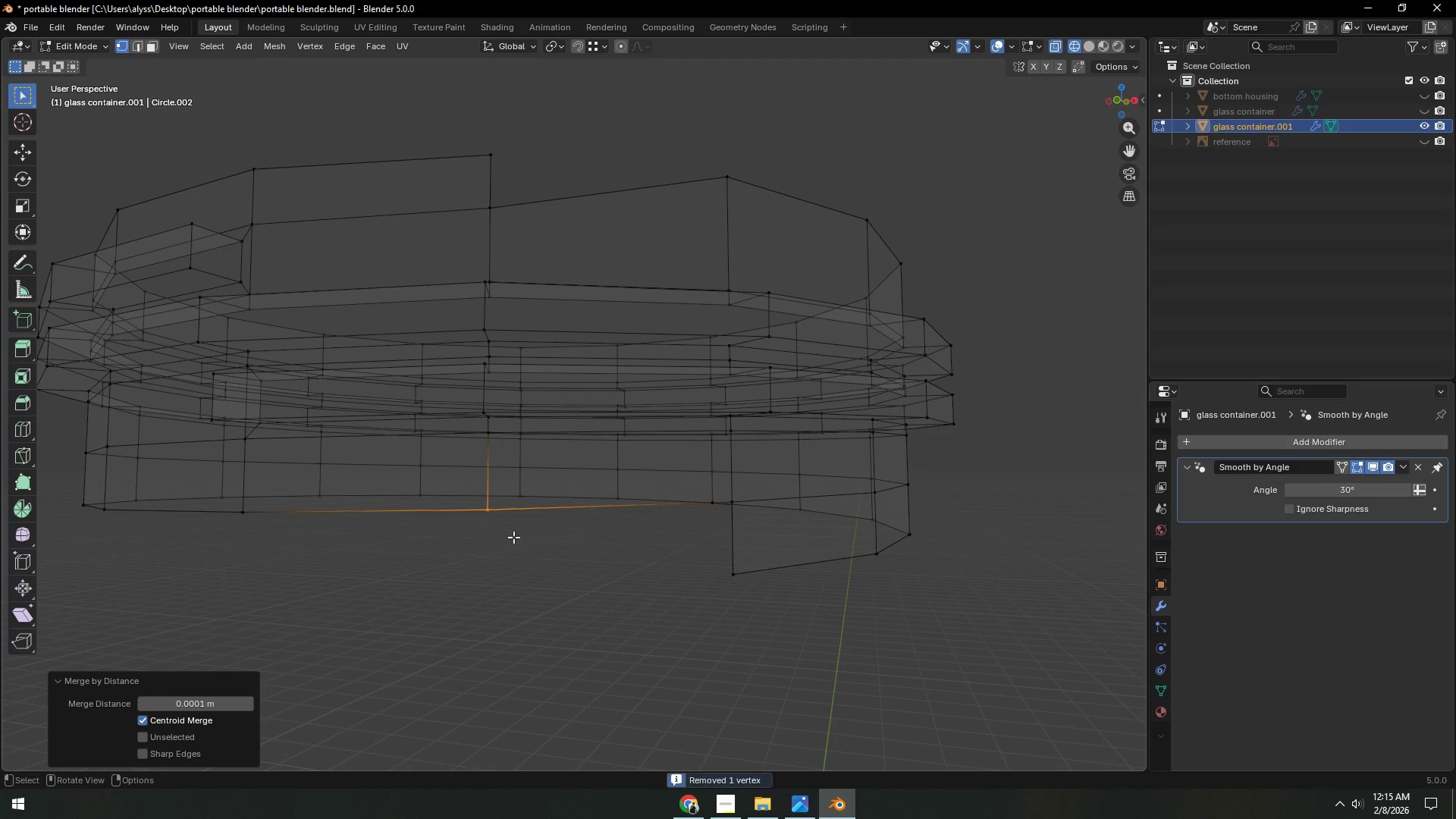 
left_click_drag(start_coordinate=[457, 494], to_coordinate=[513, 535])
 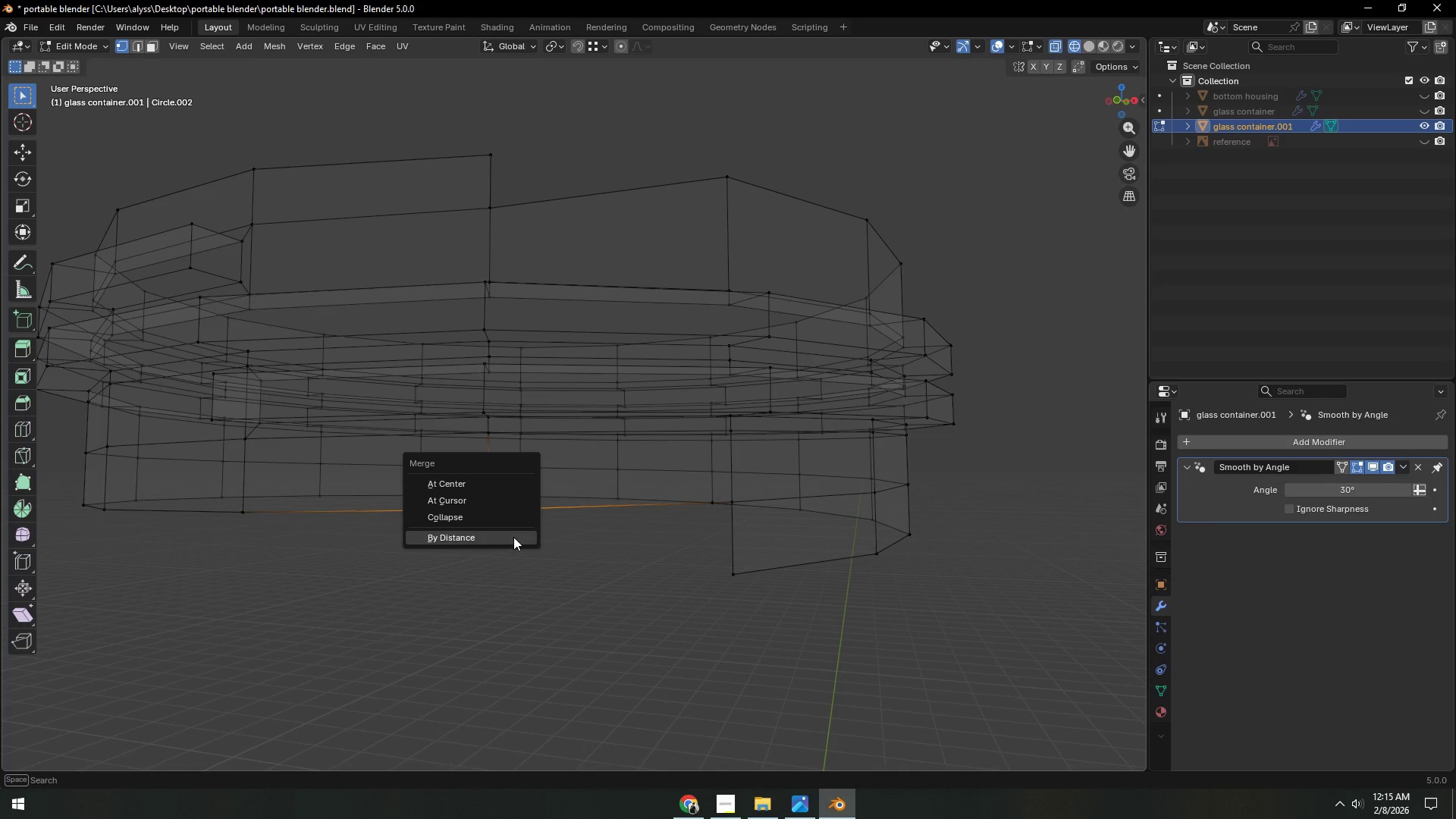 
left_click([513, 537])
 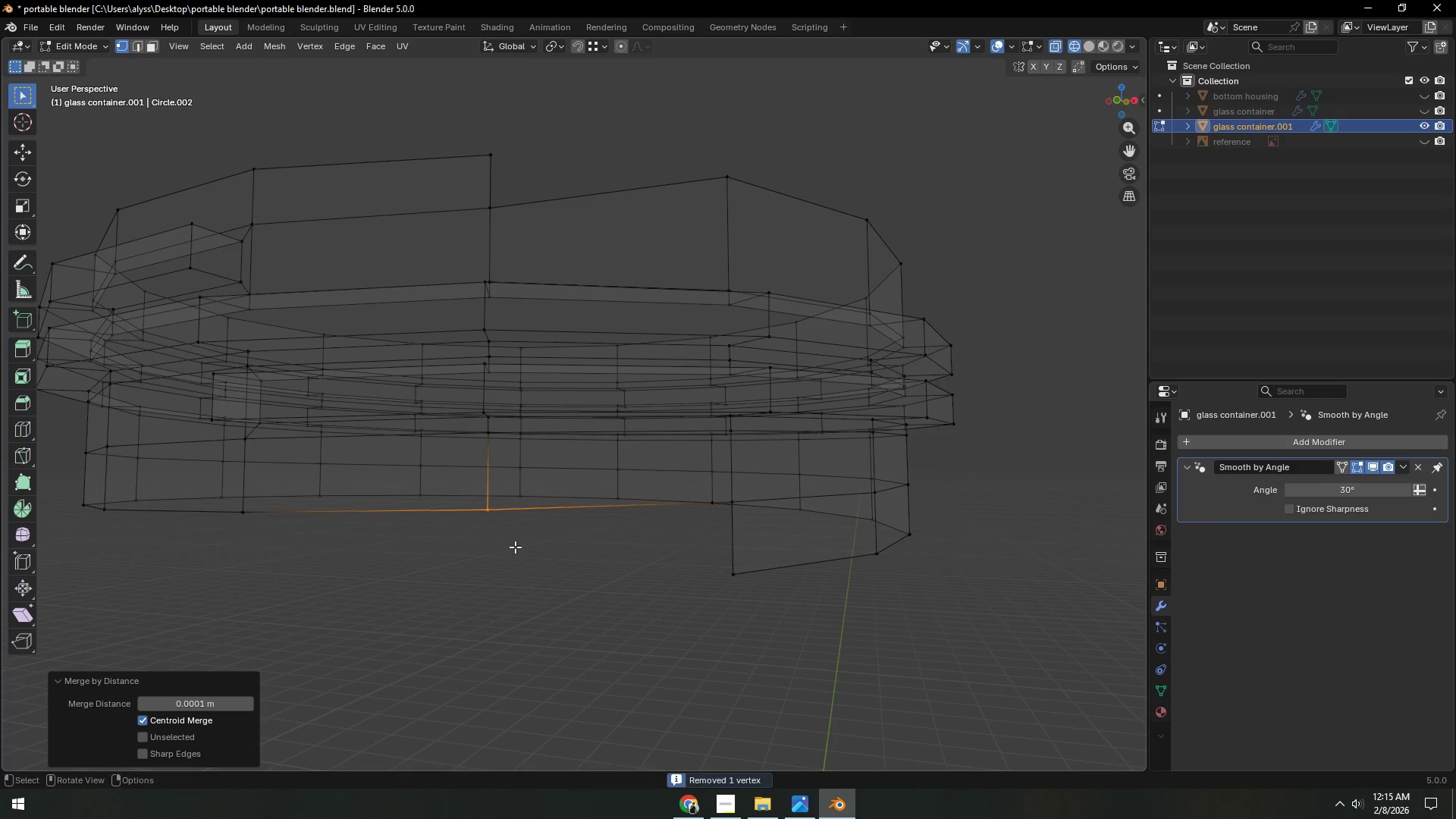 
key(Z)
 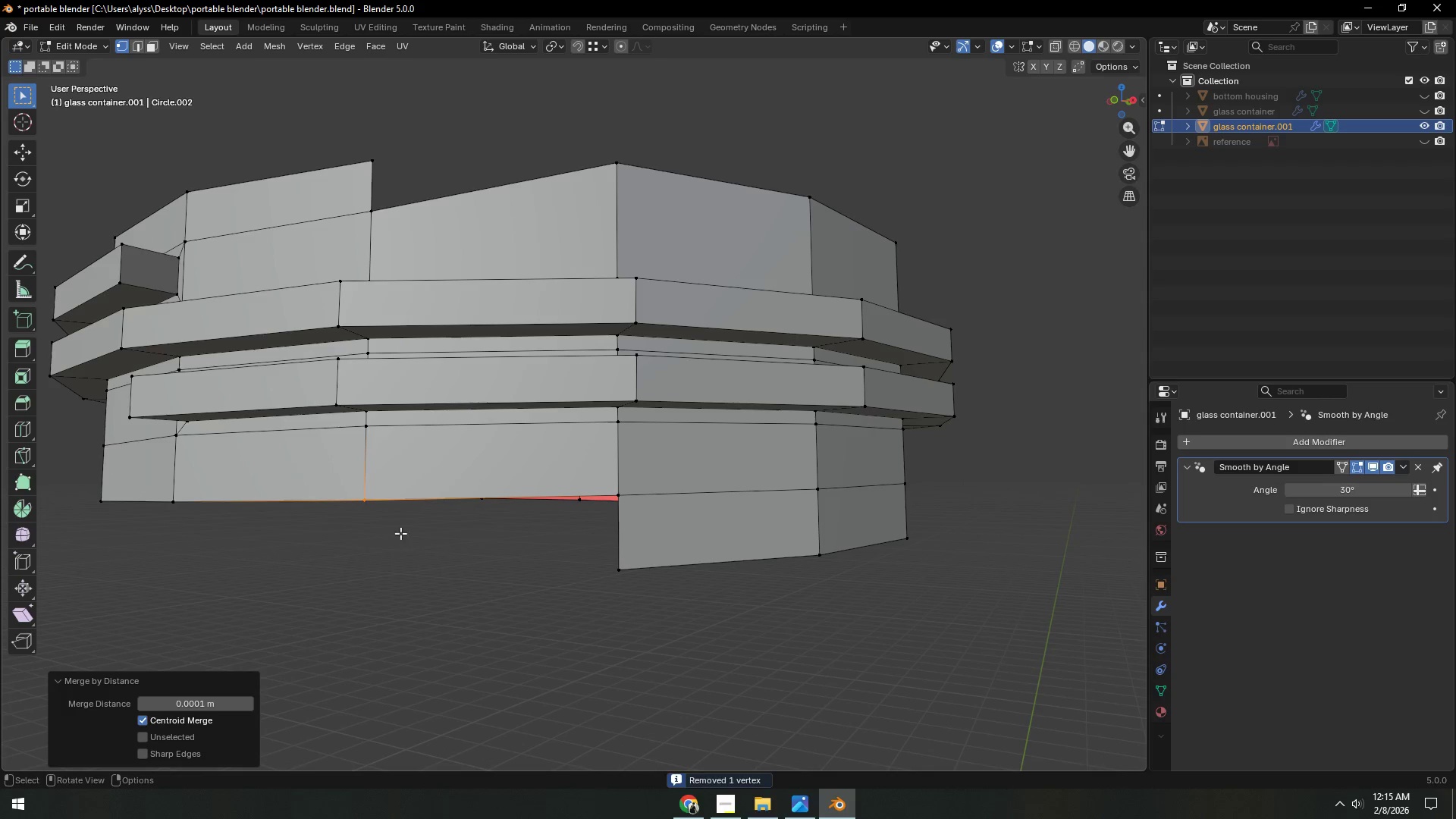 
hold_key(key=AltLeft, duration=0.44)
left_click([350, 499])
 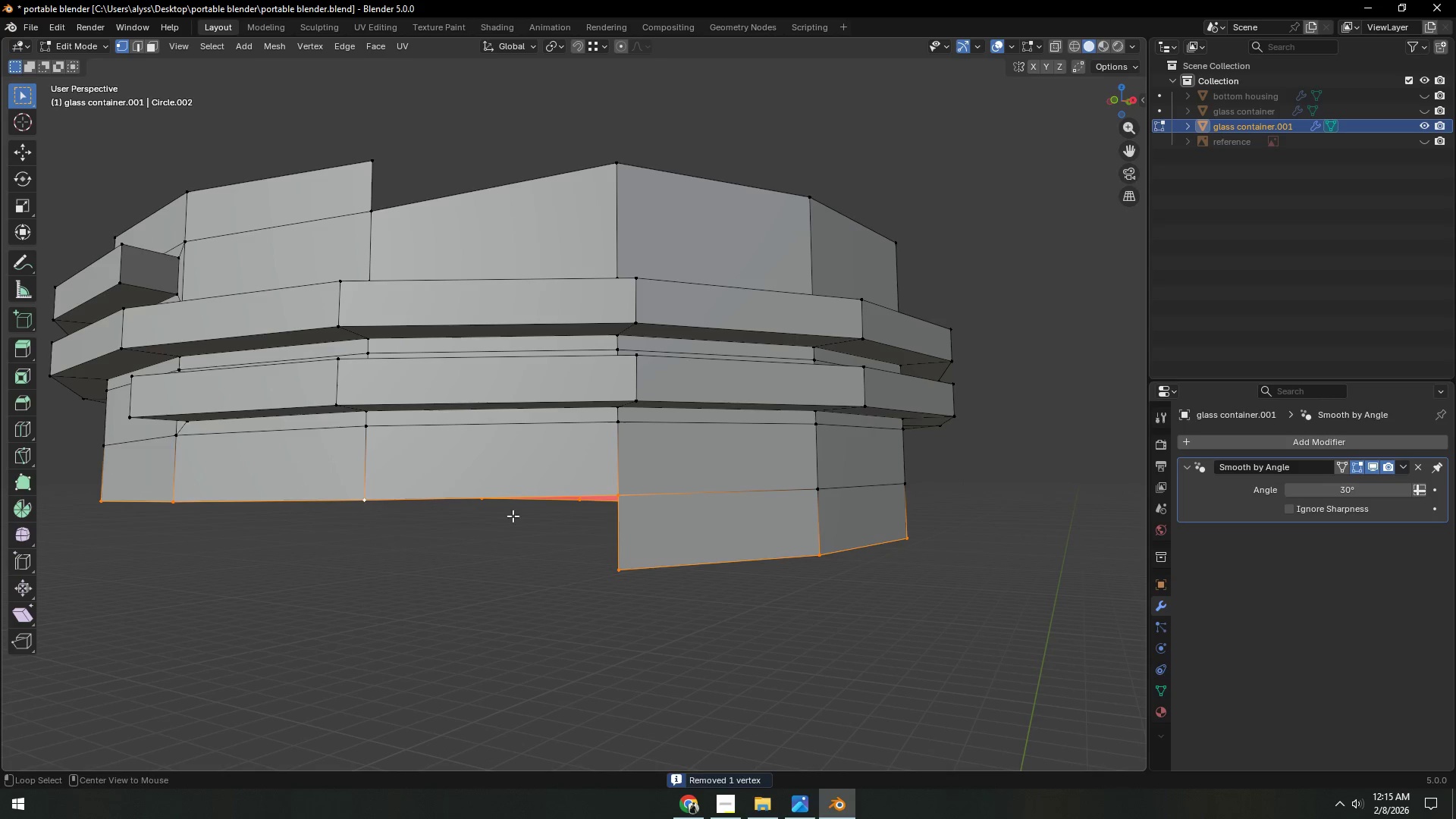 
hold_key(key=ShiftLeft, duration=0.89)
left_click([610, 499])
 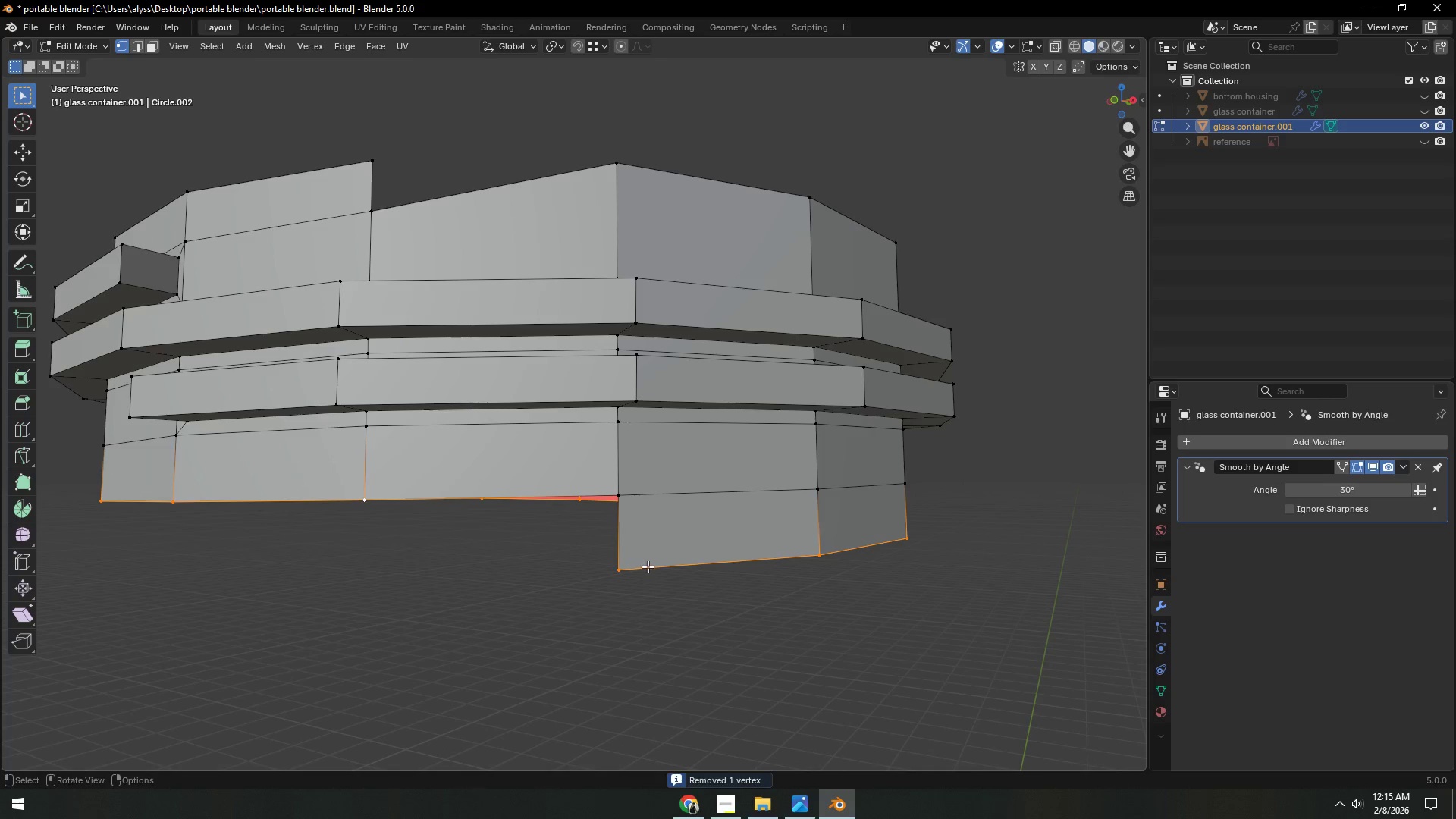 
type(gz)
 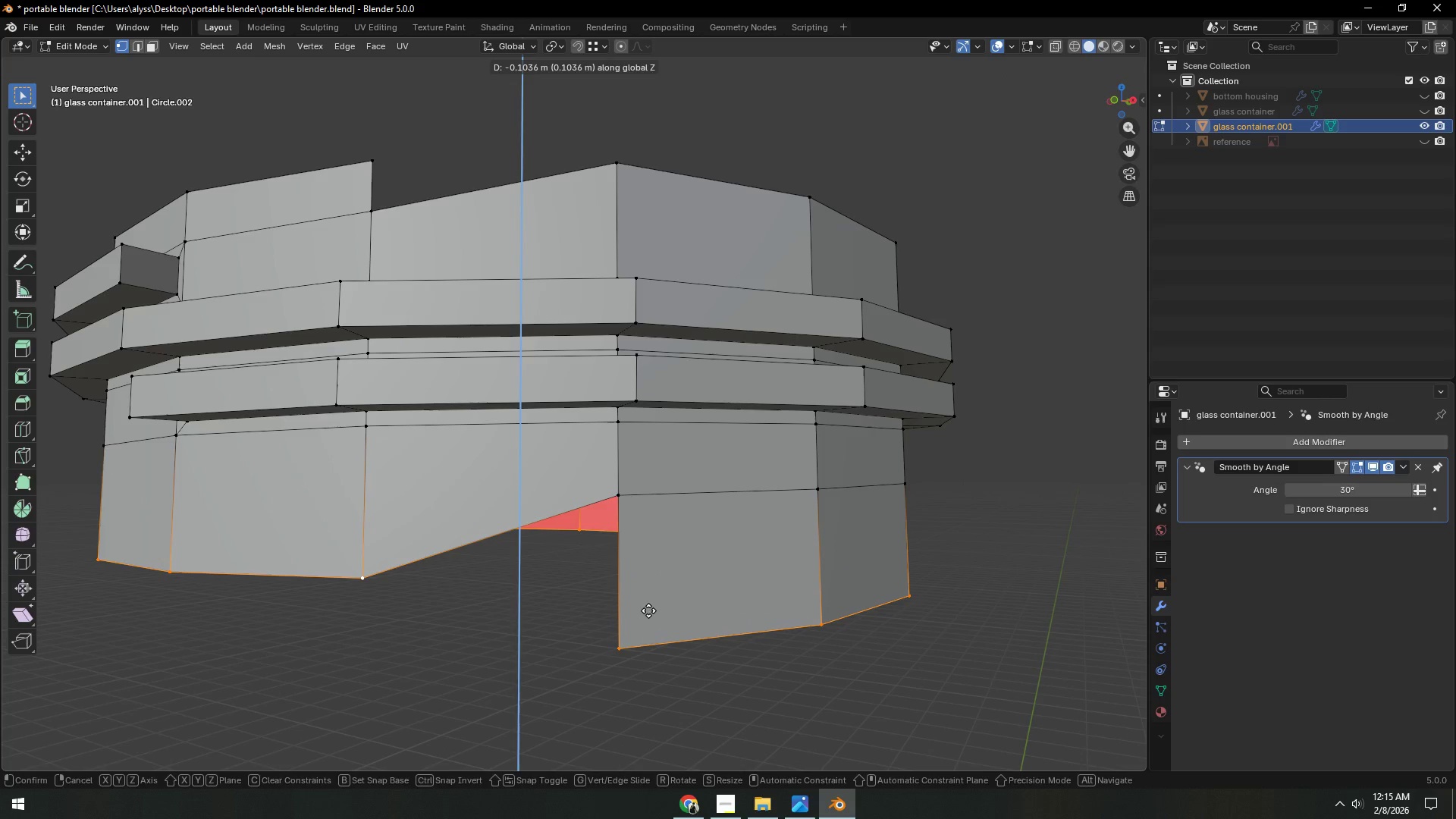 
left_click([648, 610])
 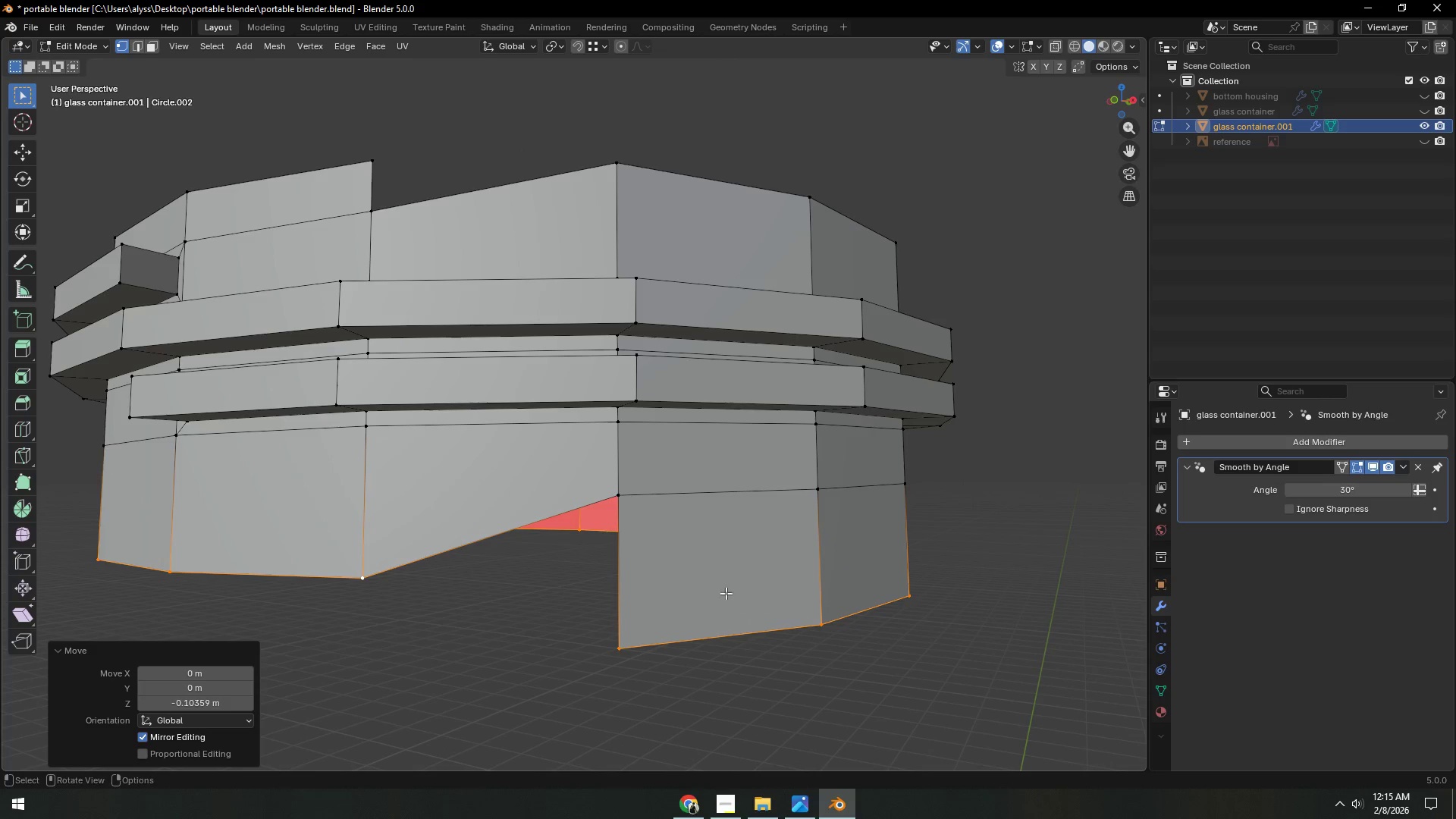 
type(sz0)
key(NumpadEnter)
 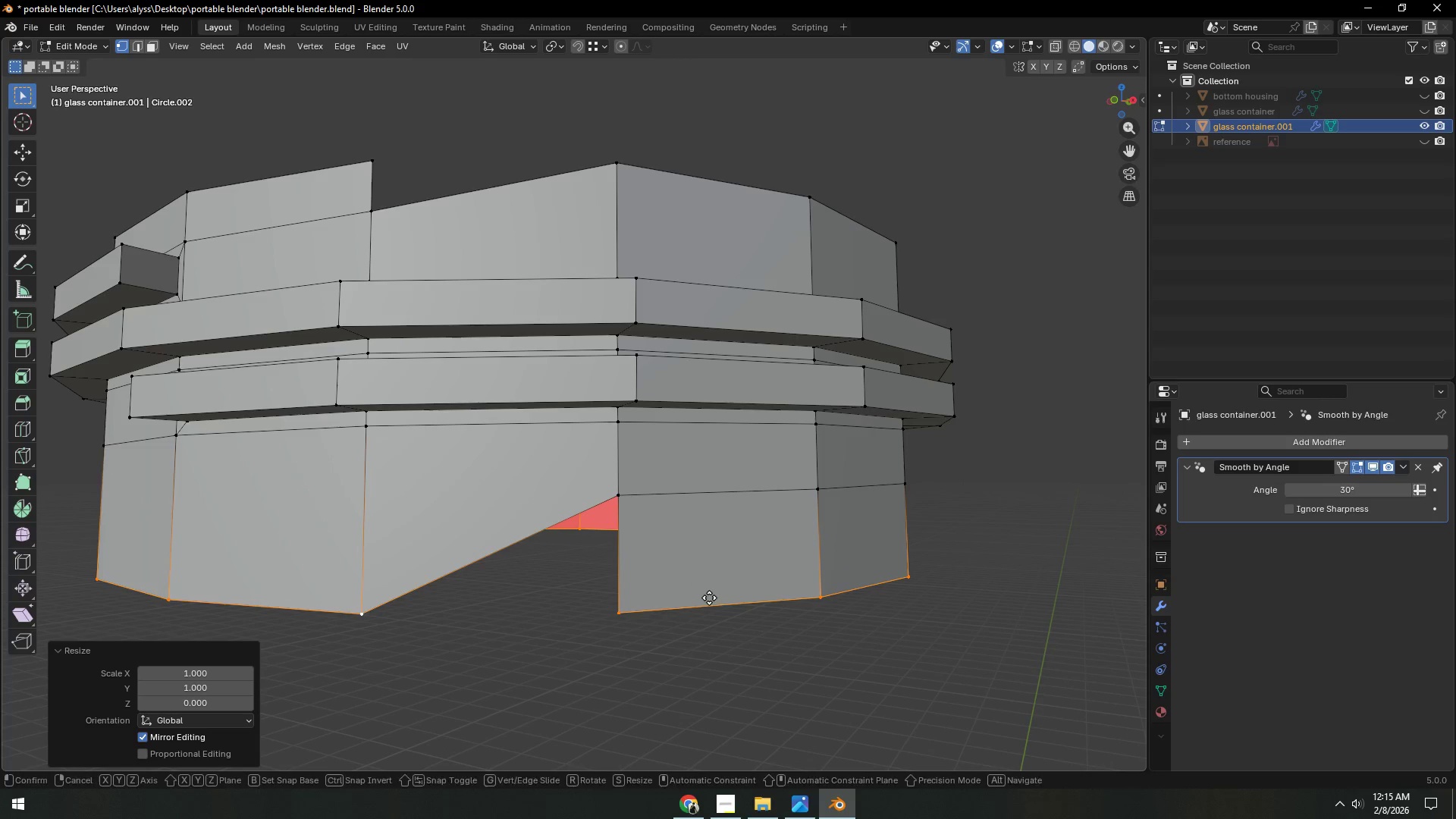 
type(gz)
 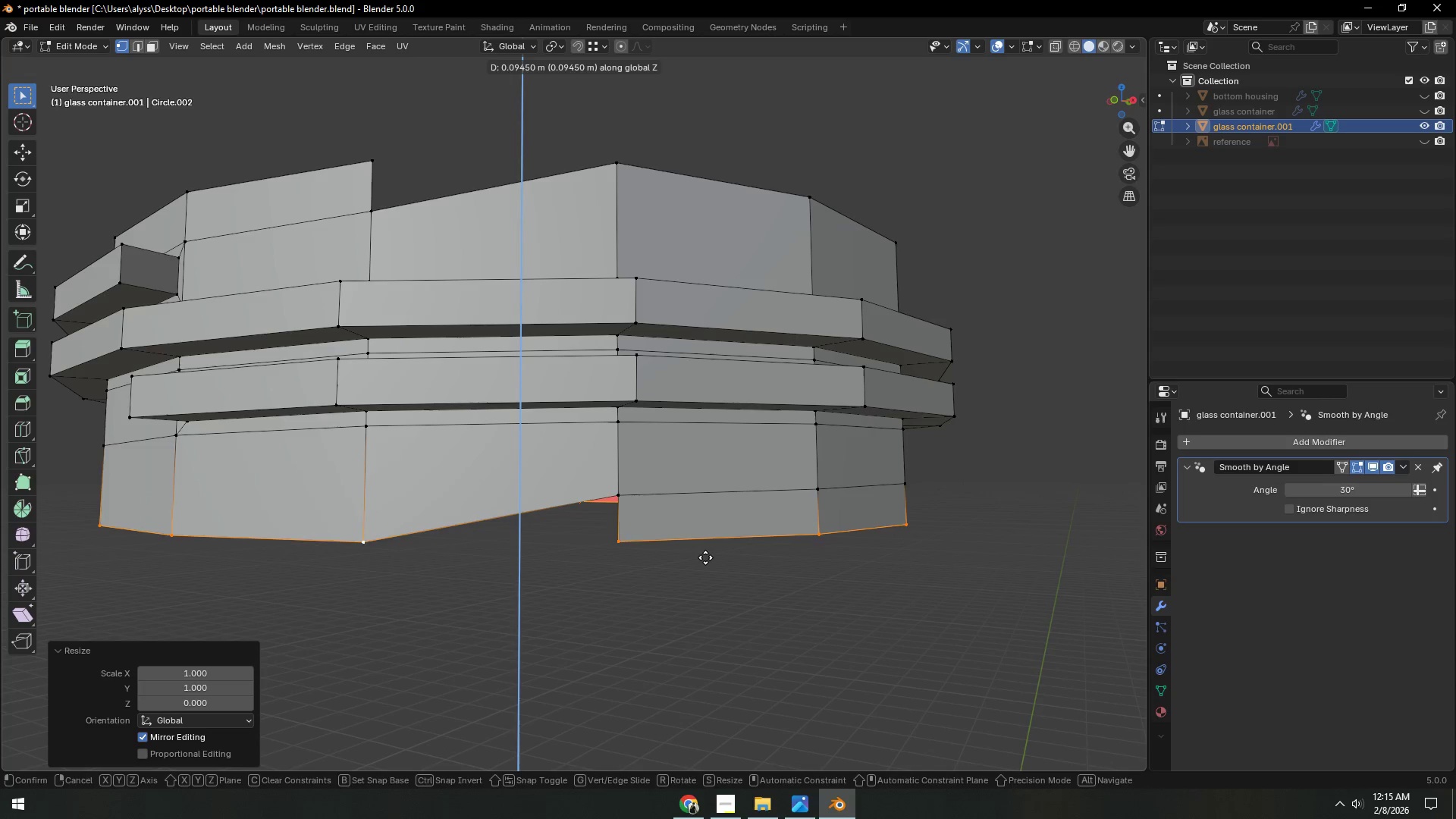 
left_click([705, 557])
 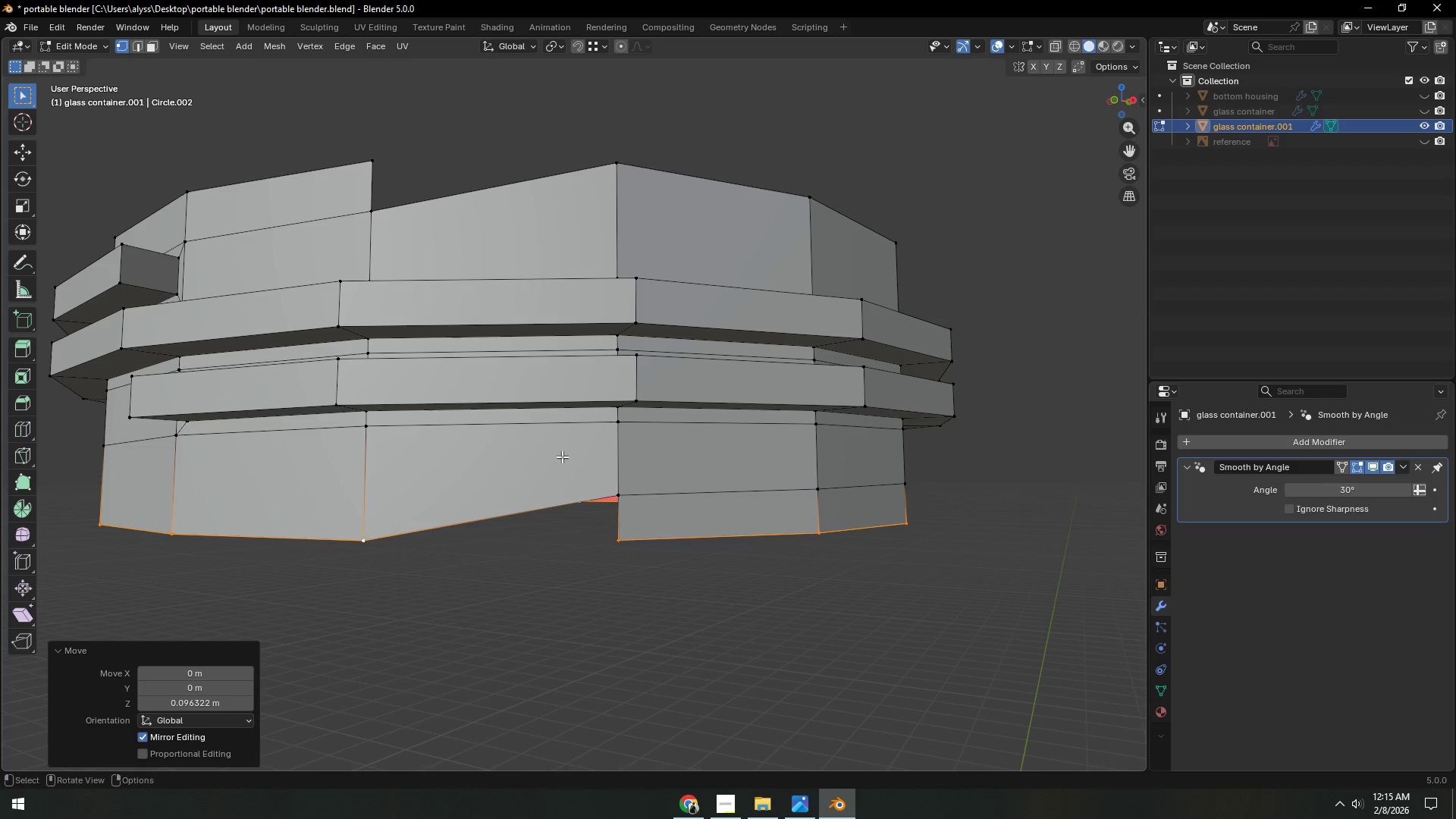 
key(Control+ControlLeft)
 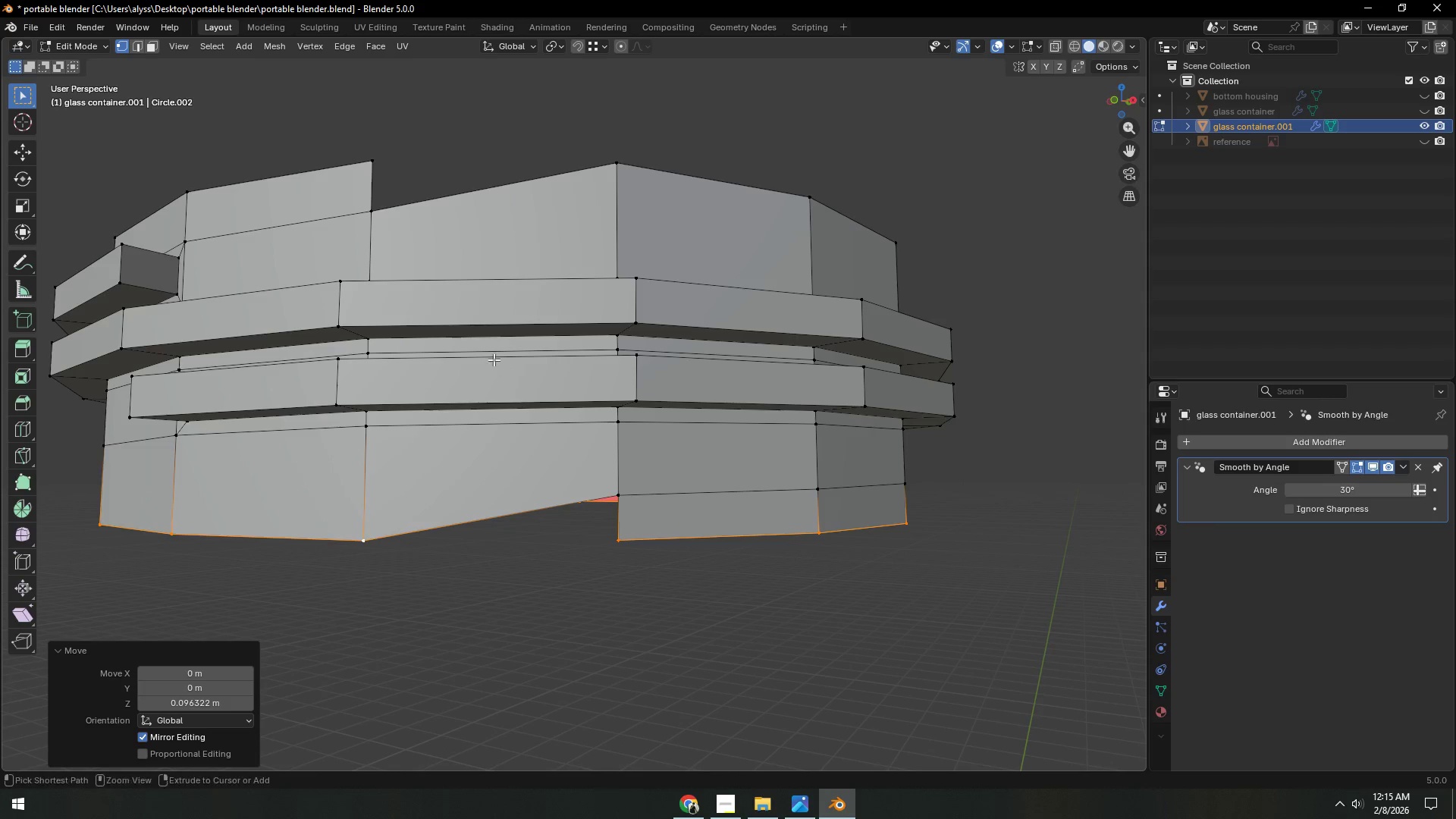 
key(Control+R)
 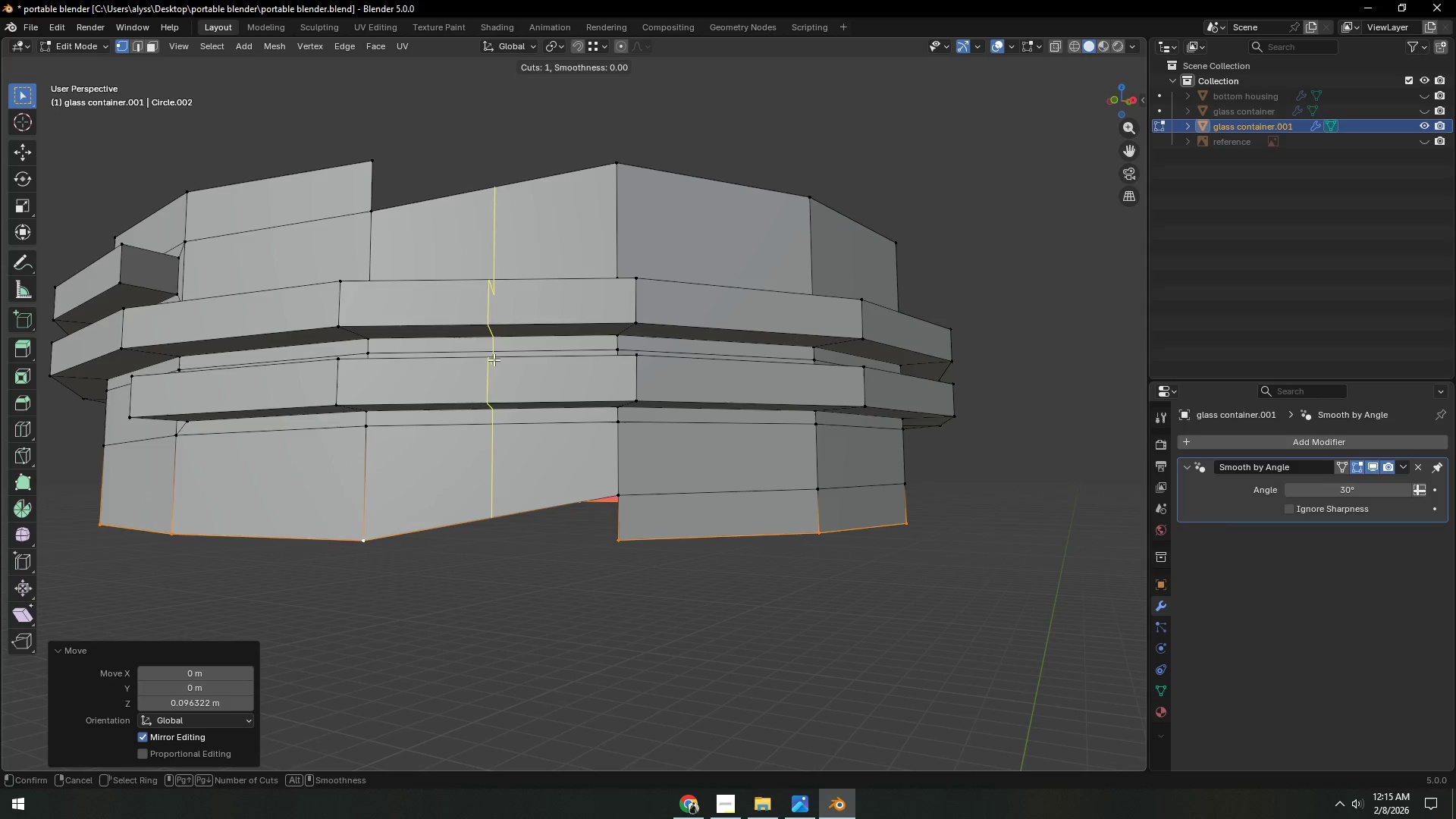 
left_click([494, 359])
 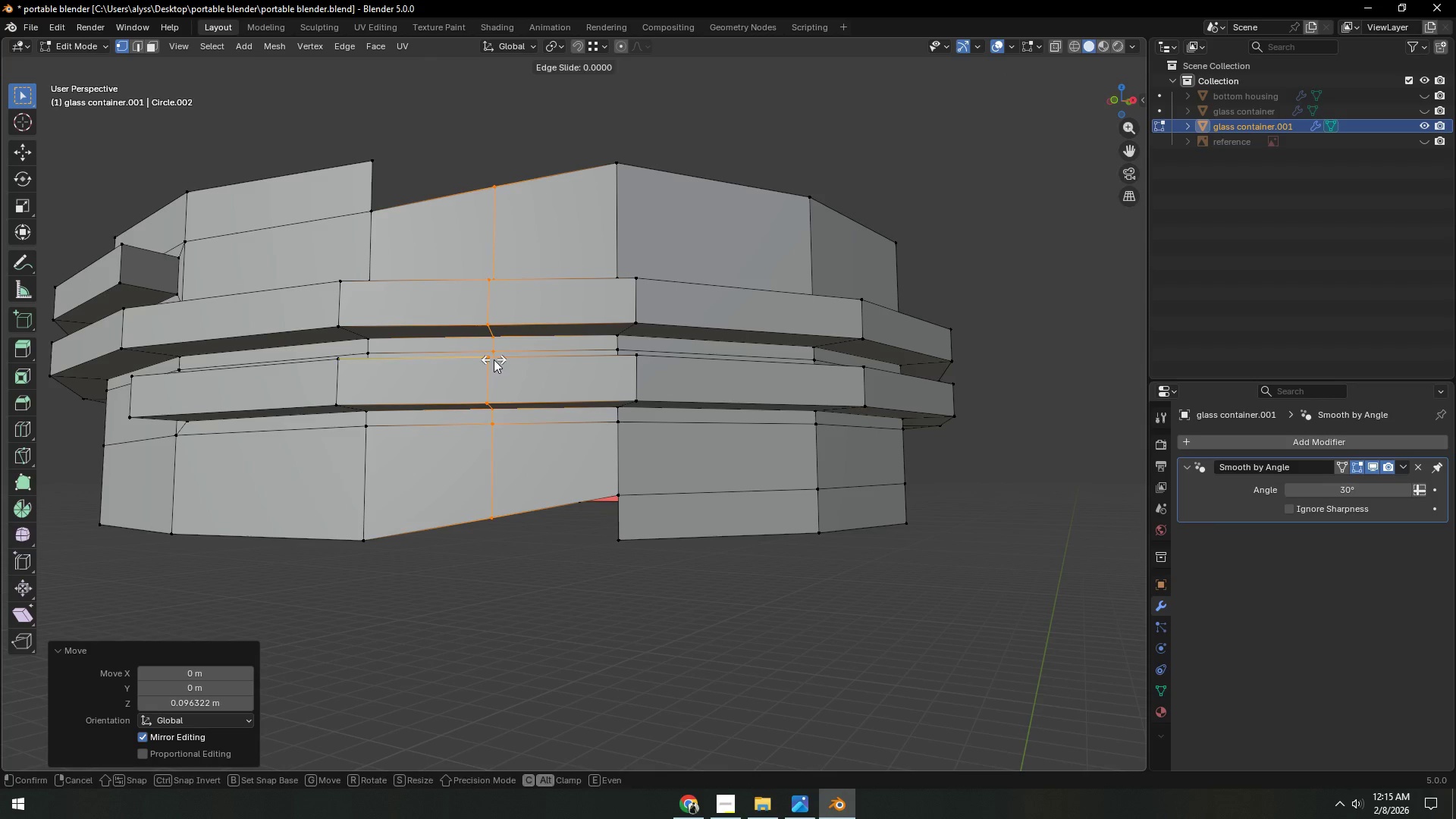 
right_click([494, 359])
 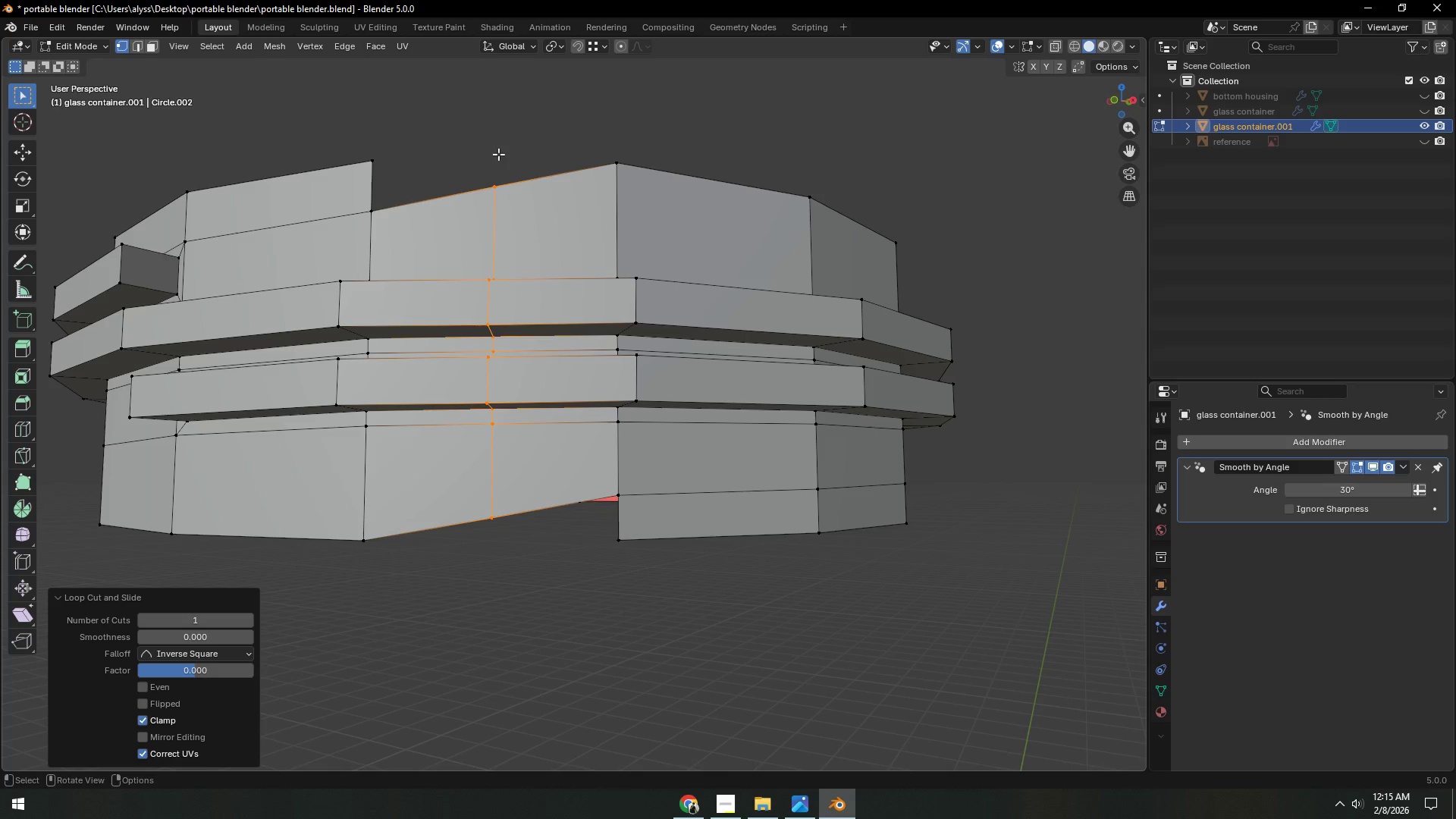 
left_click([504, 183])
 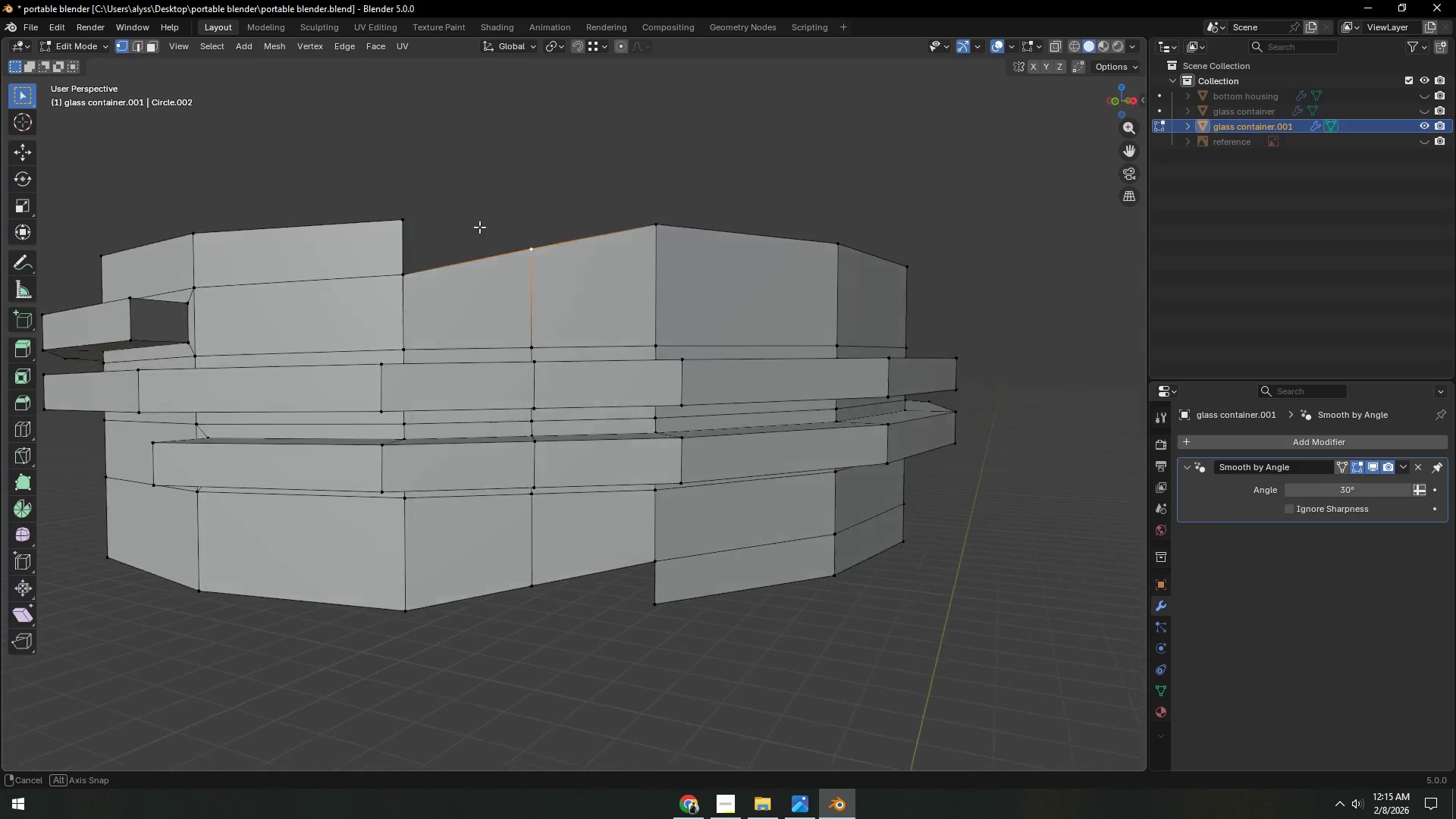 
type(gz)
 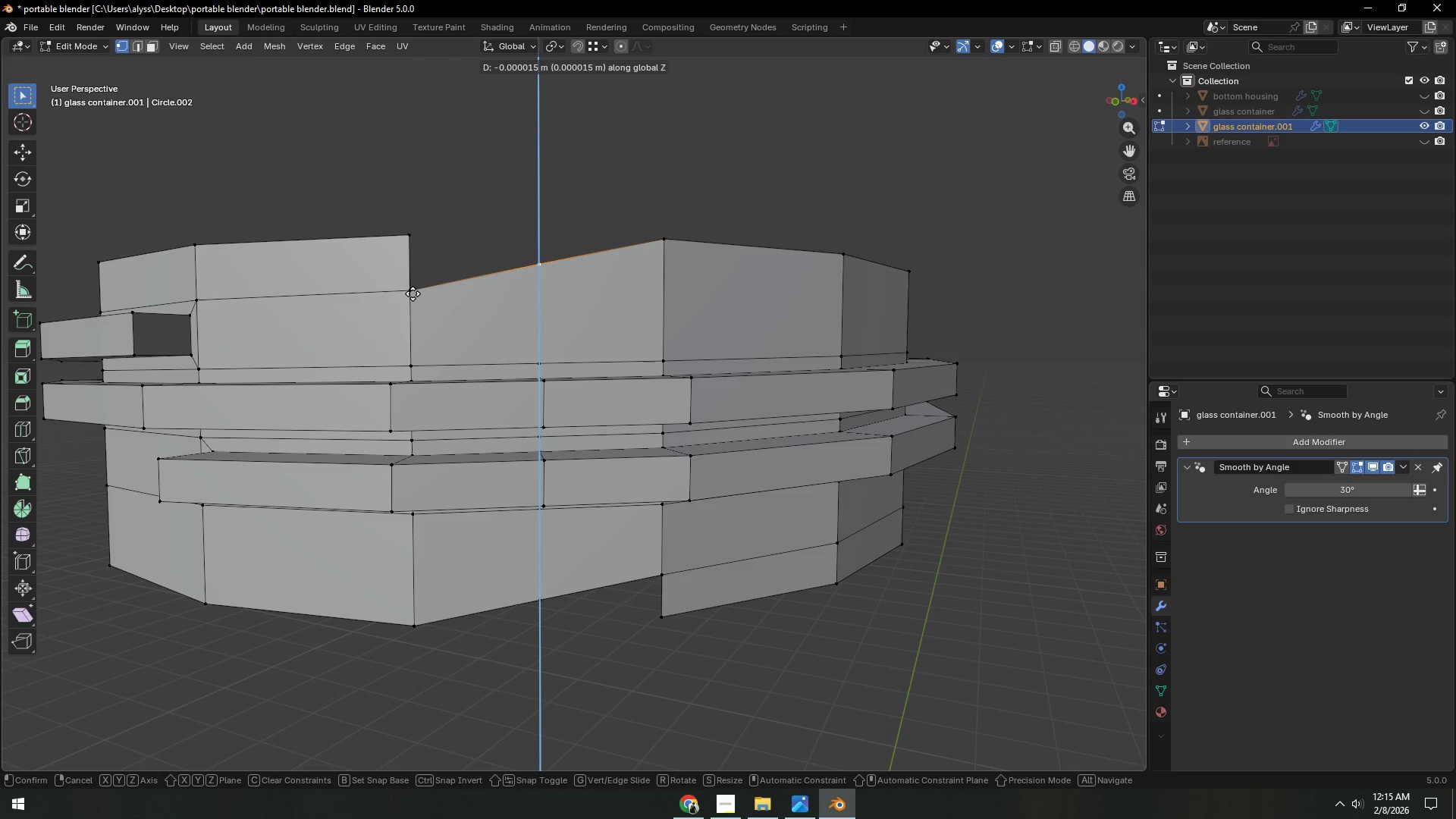 
hold_key(key=ControlLeft, duration=0.5)
left_click([413, 293])
 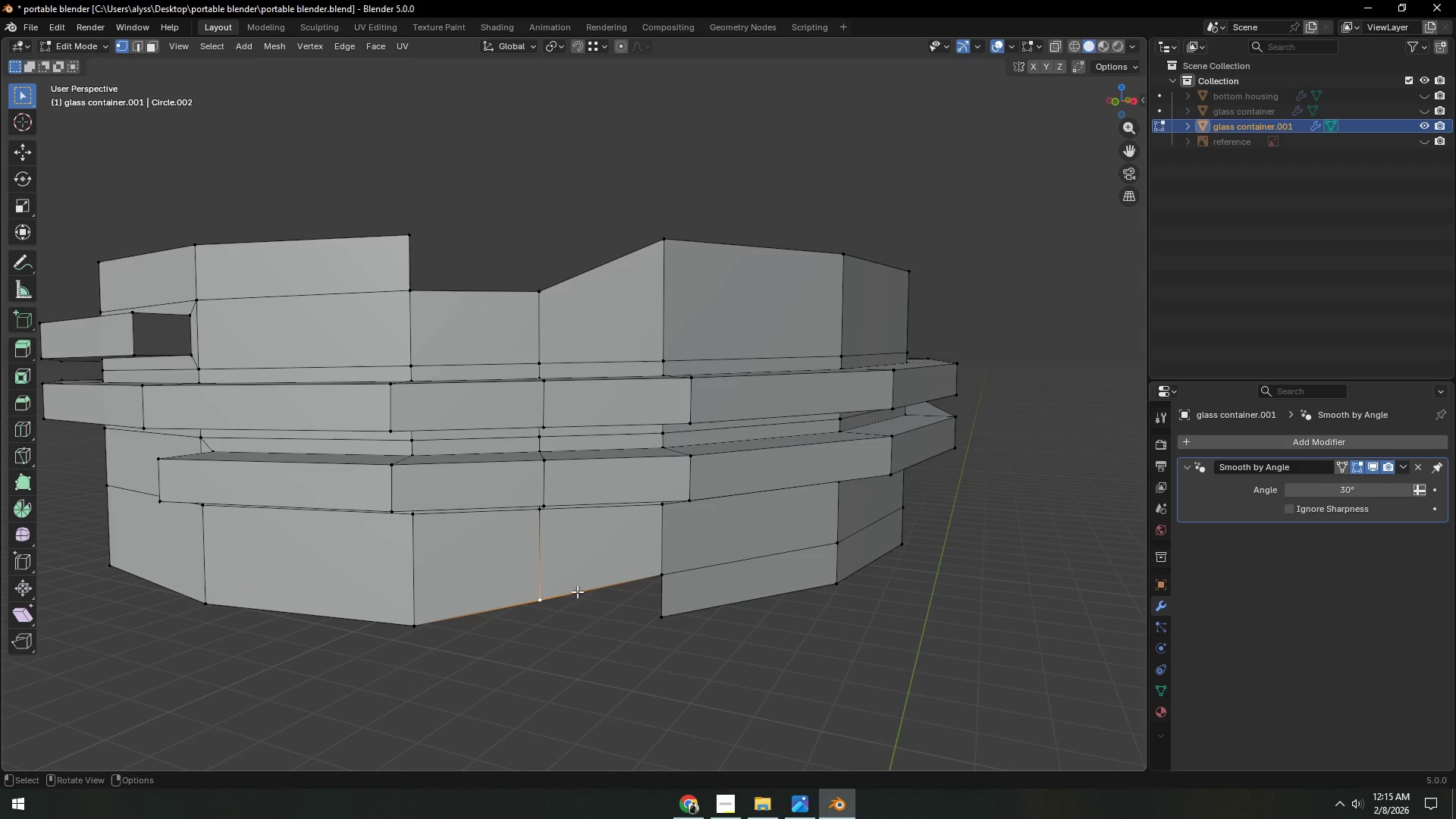 
type(gz)
 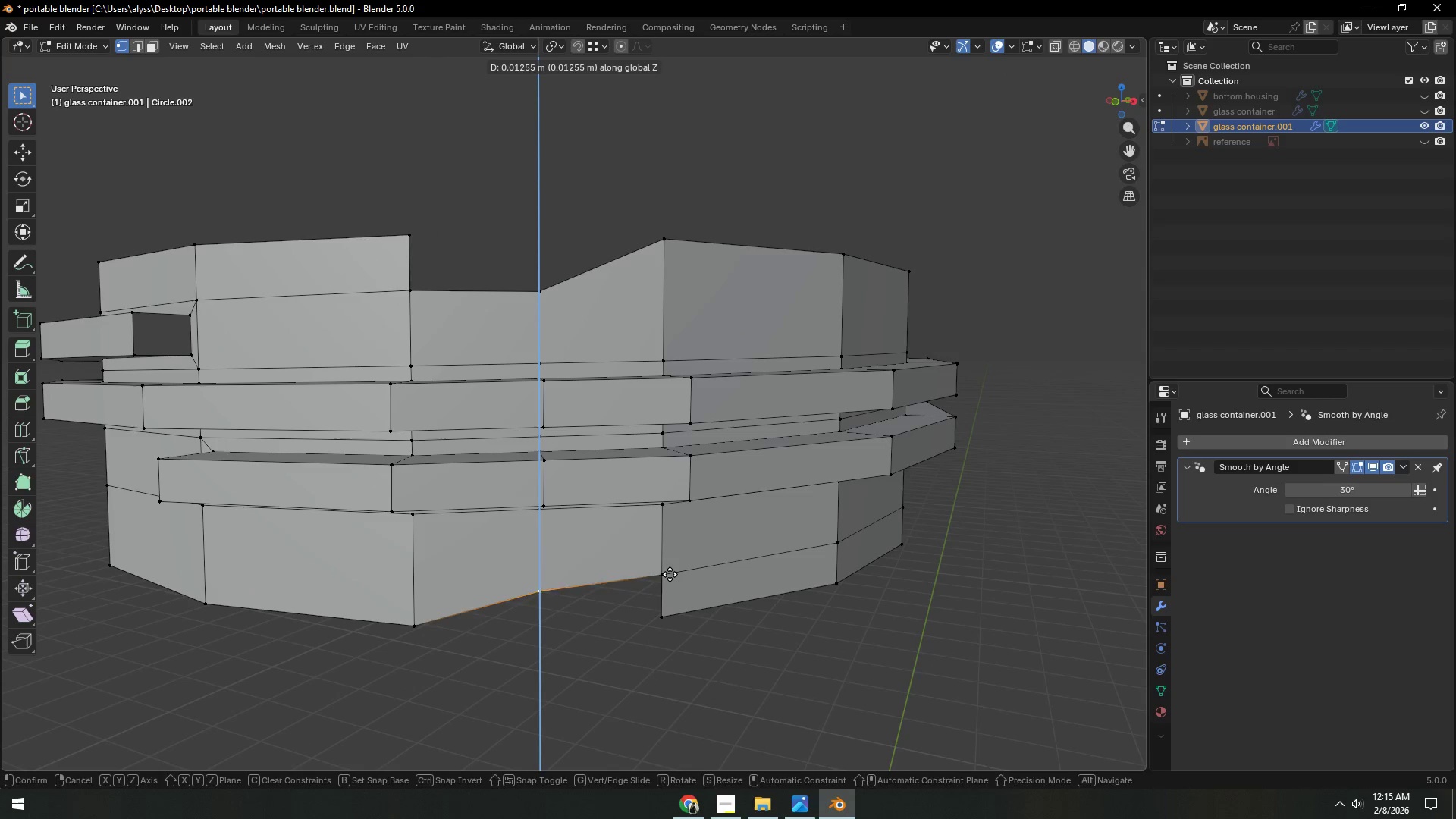 
hold_key(key=ControlLeft, duration=0.53)
left_click([668, 574])
 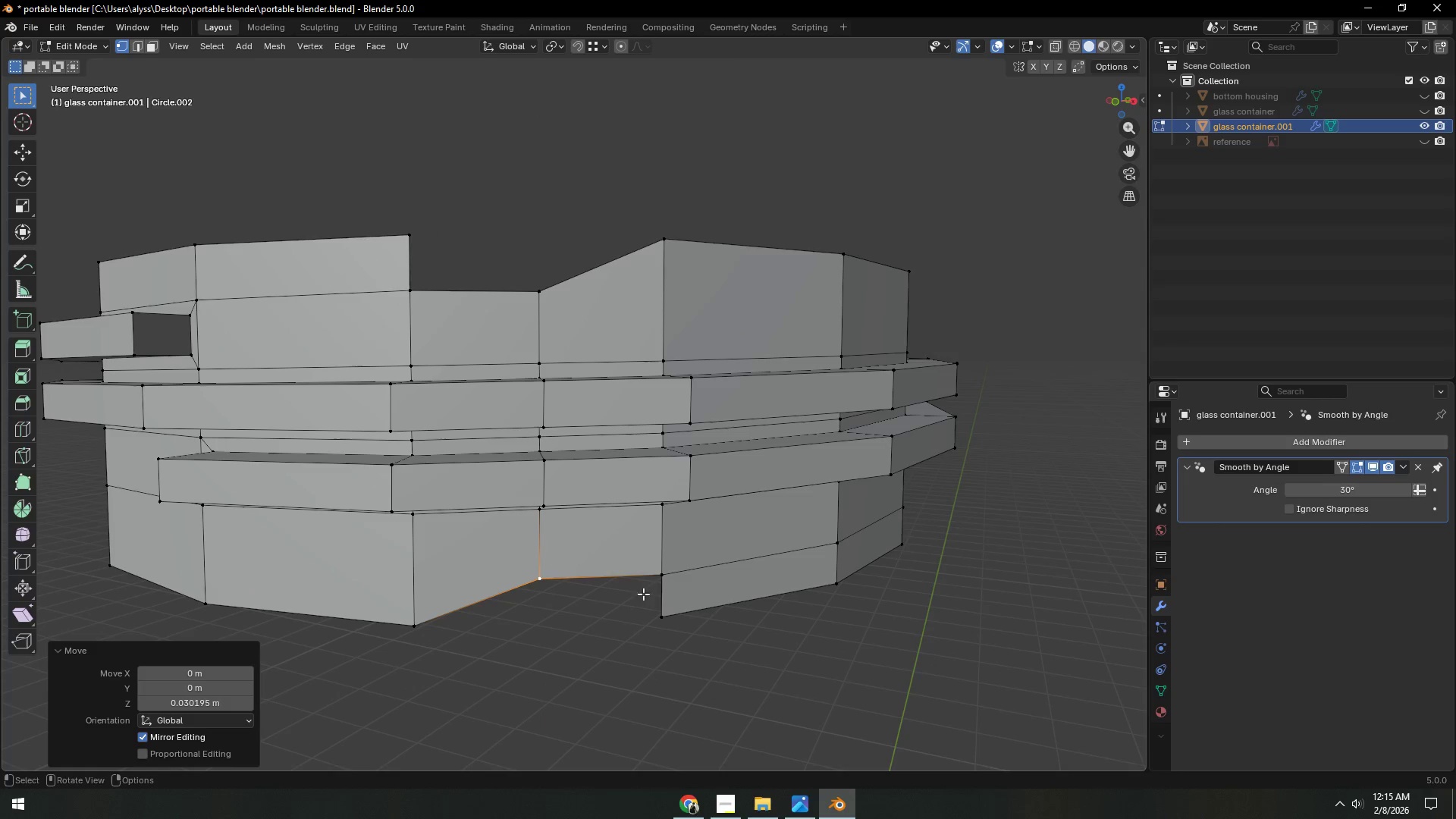 
key(2)
 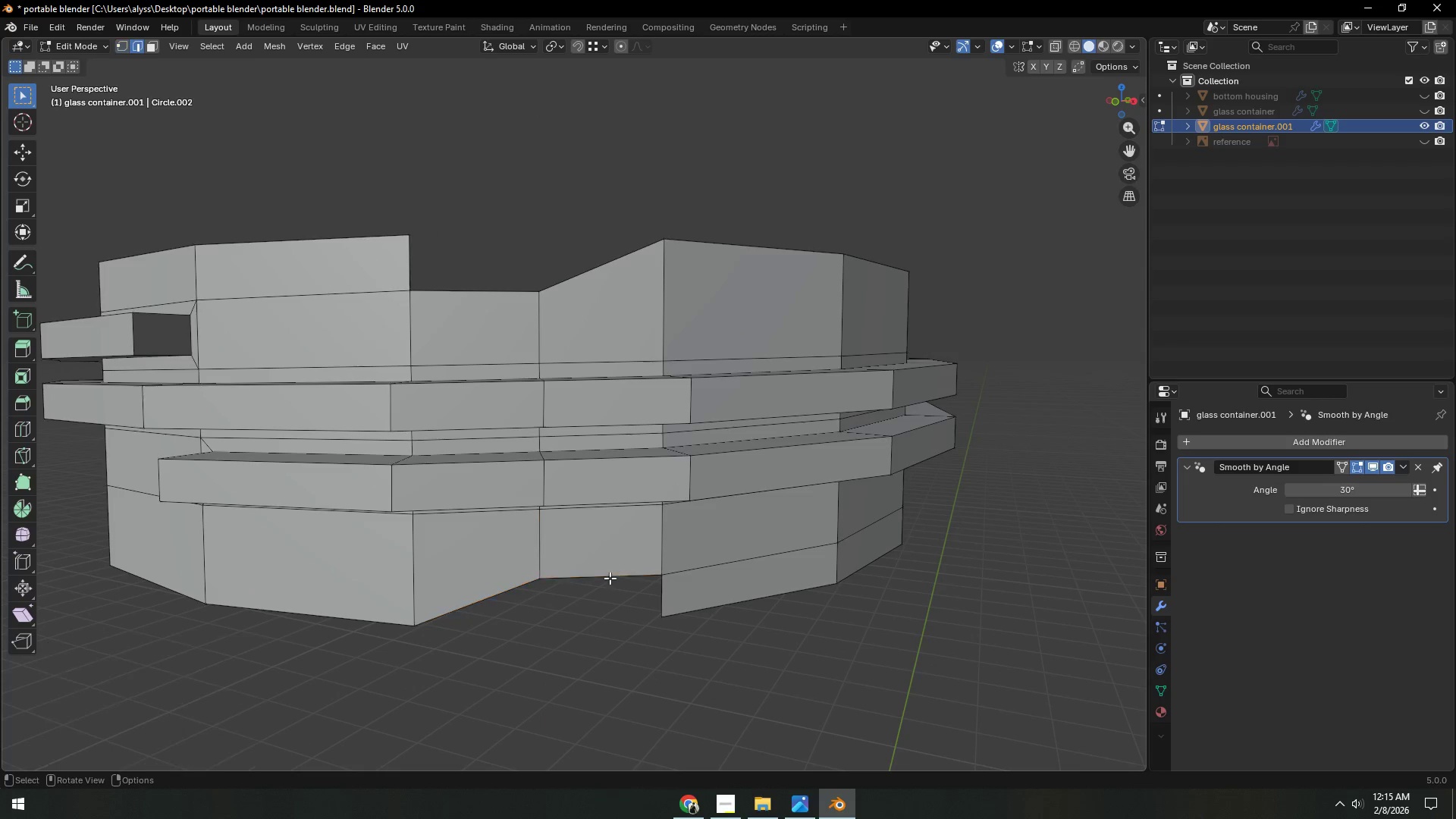 
left_click([610, 577])
 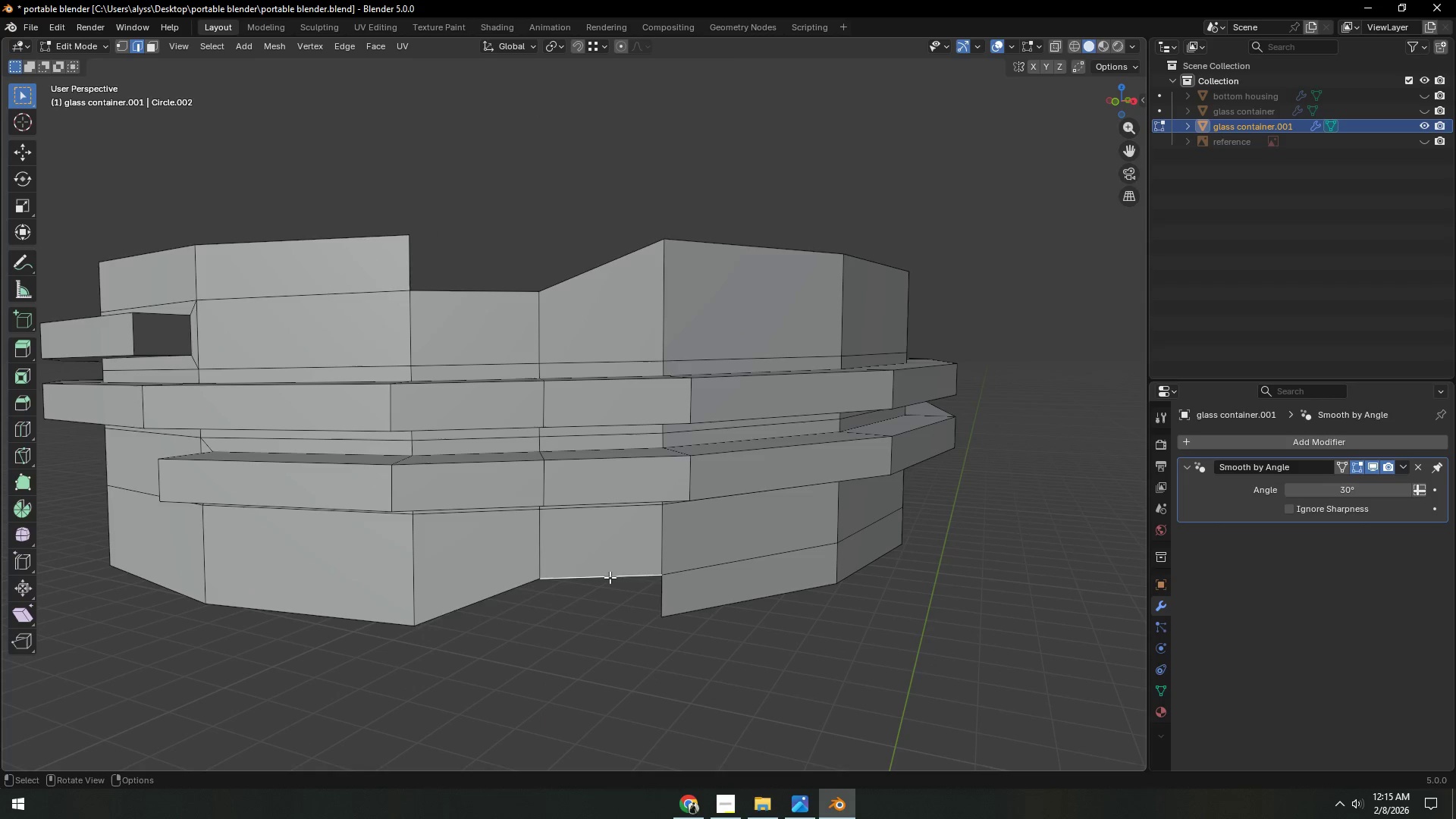 
type(ff)
 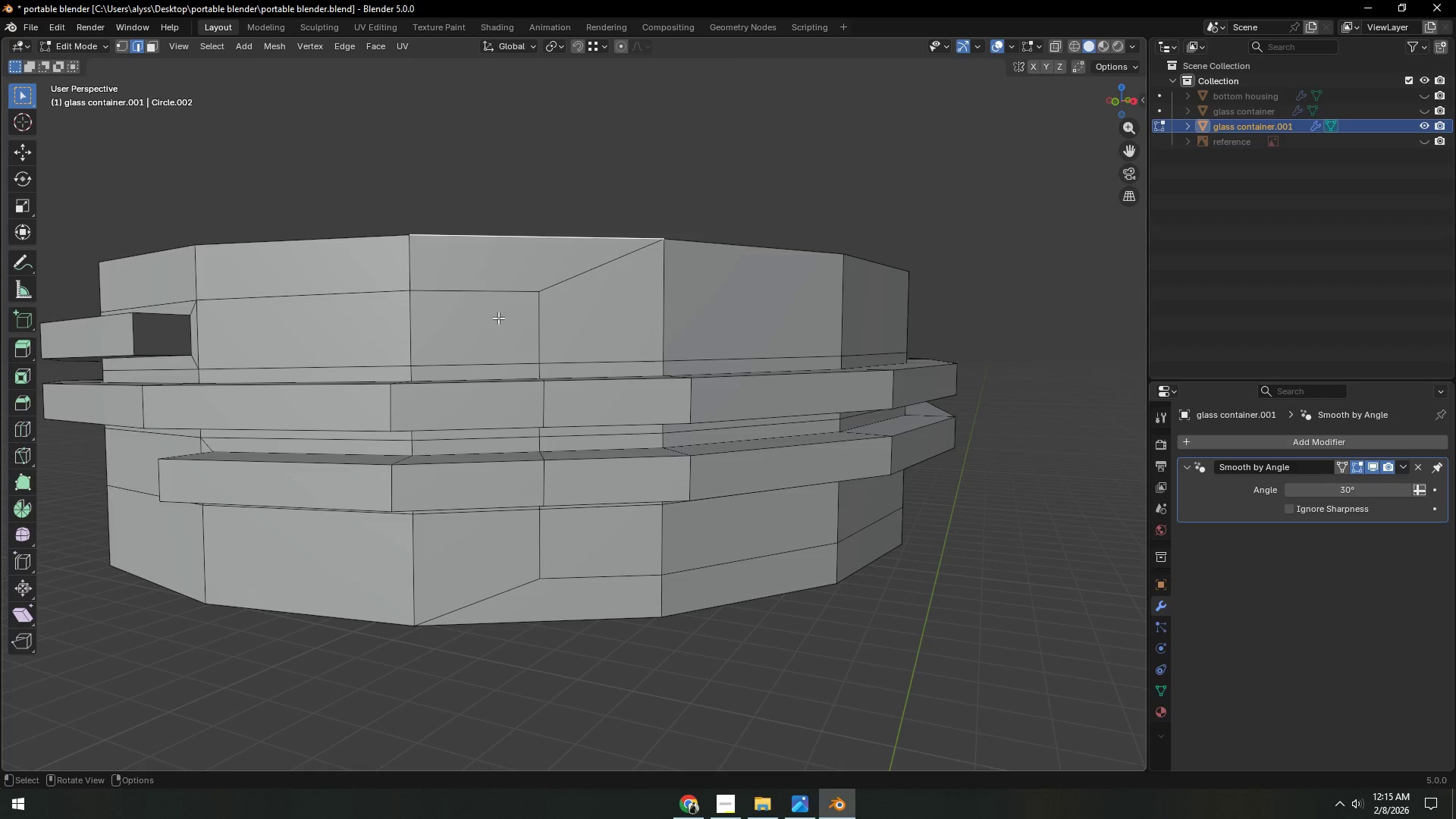 
scroll: coordinate [508, 331], scroll_direction: down, amount: 2.0
 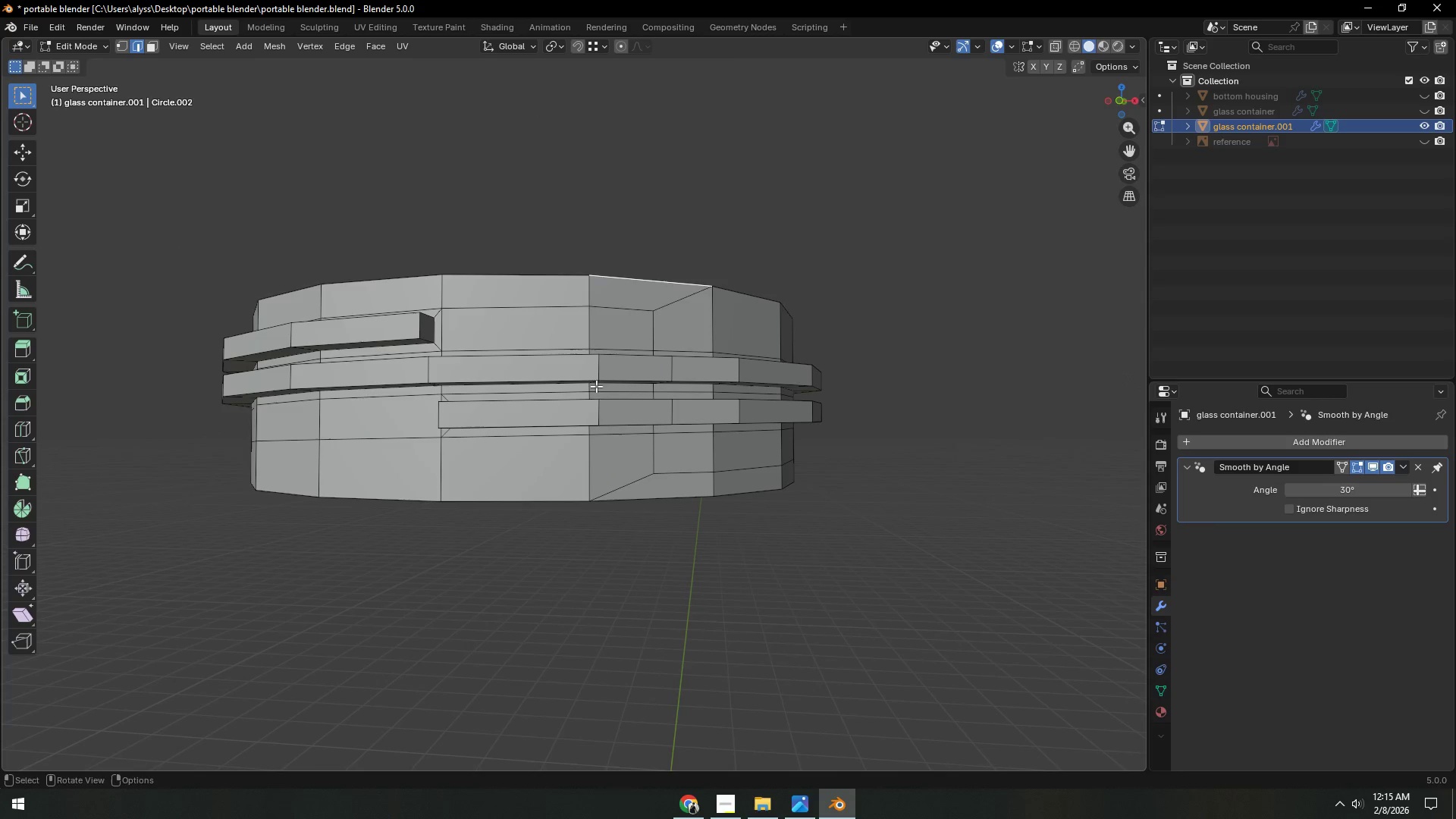 
left_click([914, 579])
 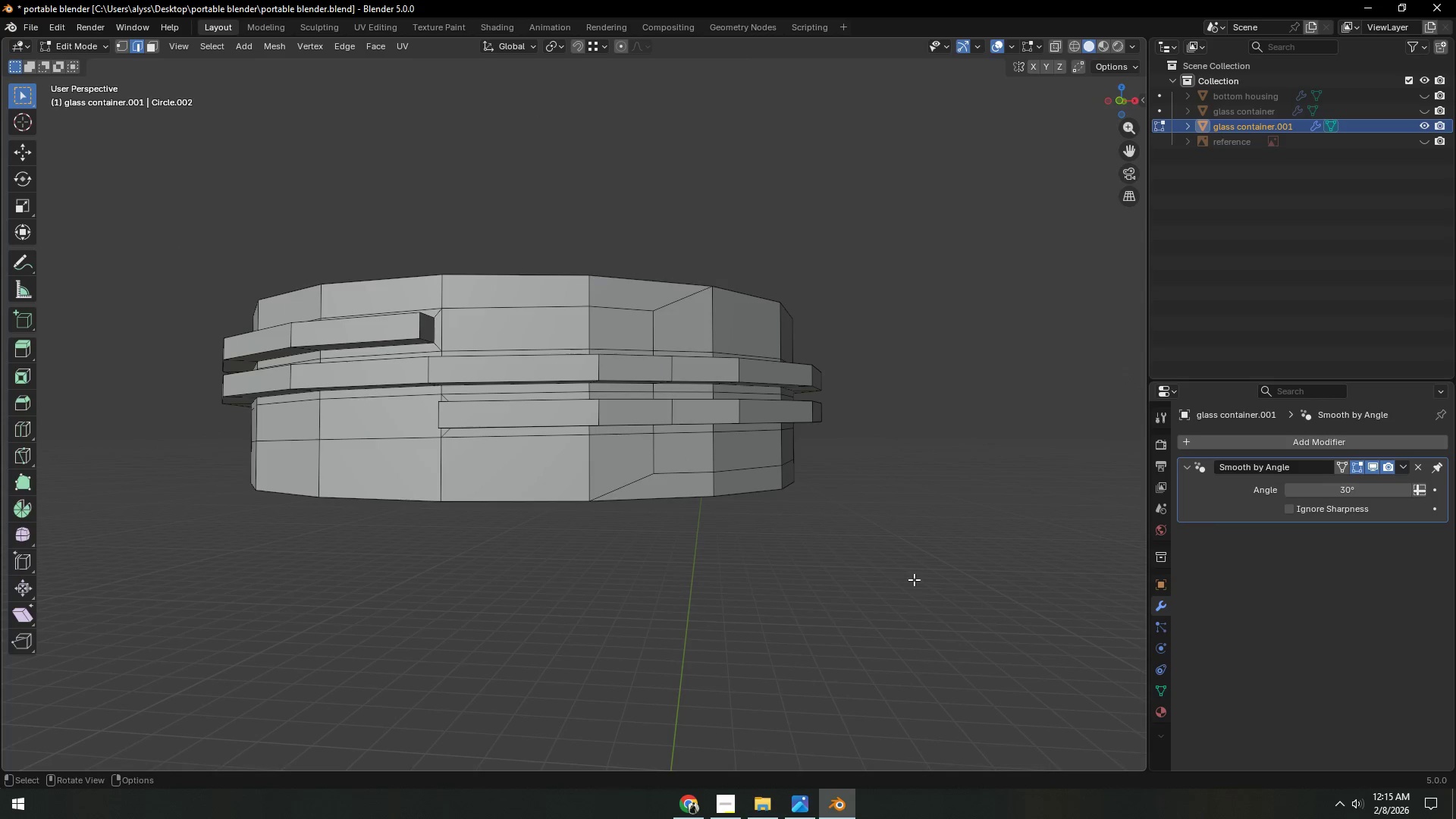 
key(Tab)
 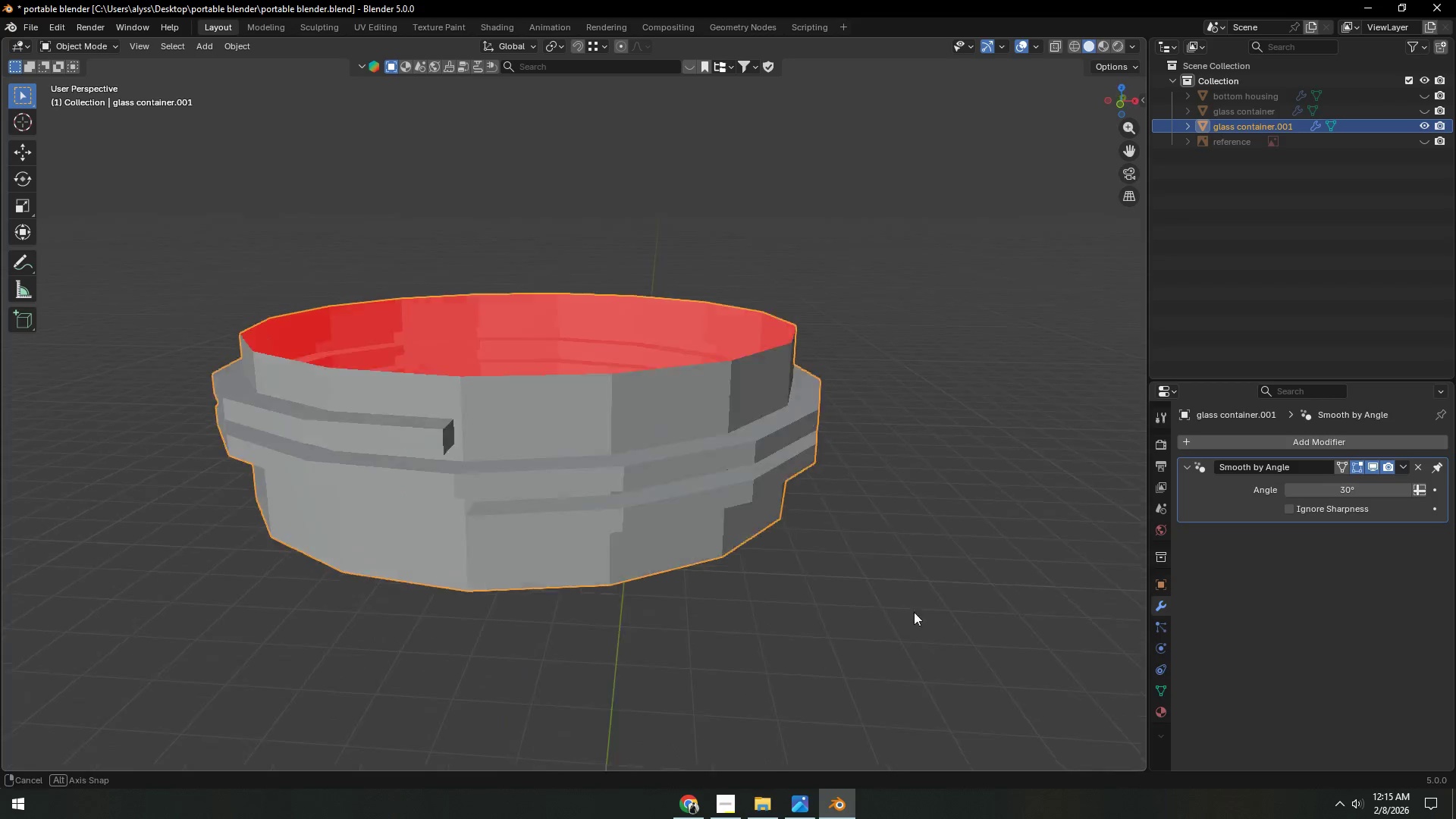 
key(Tab)
 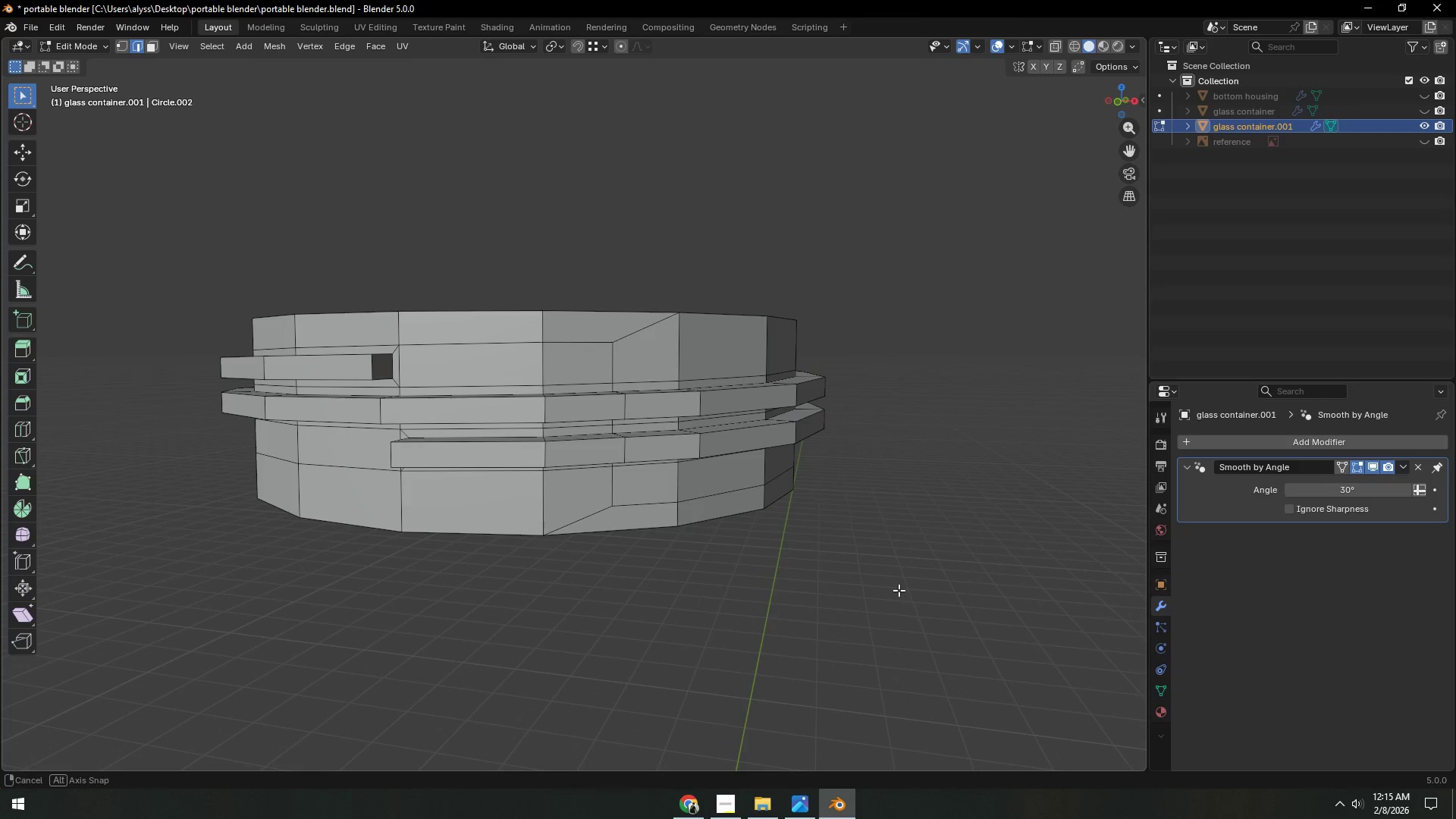 
scroll: coordinate [890, 590], scroll_direction: up, amount: 1.0
 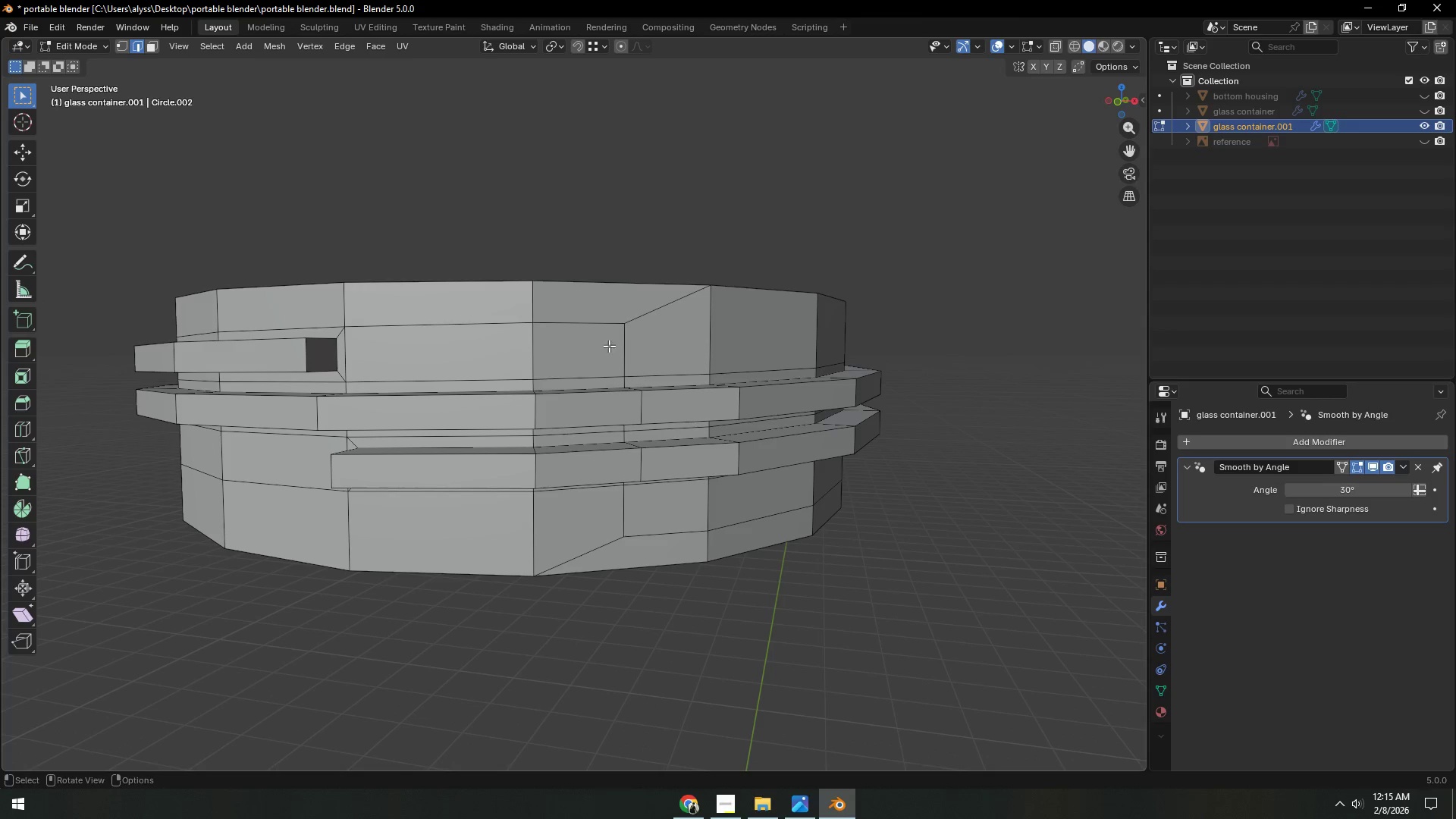 
hold_key(key=AltLeft, duration=0.45)
left_click([604, 279])
 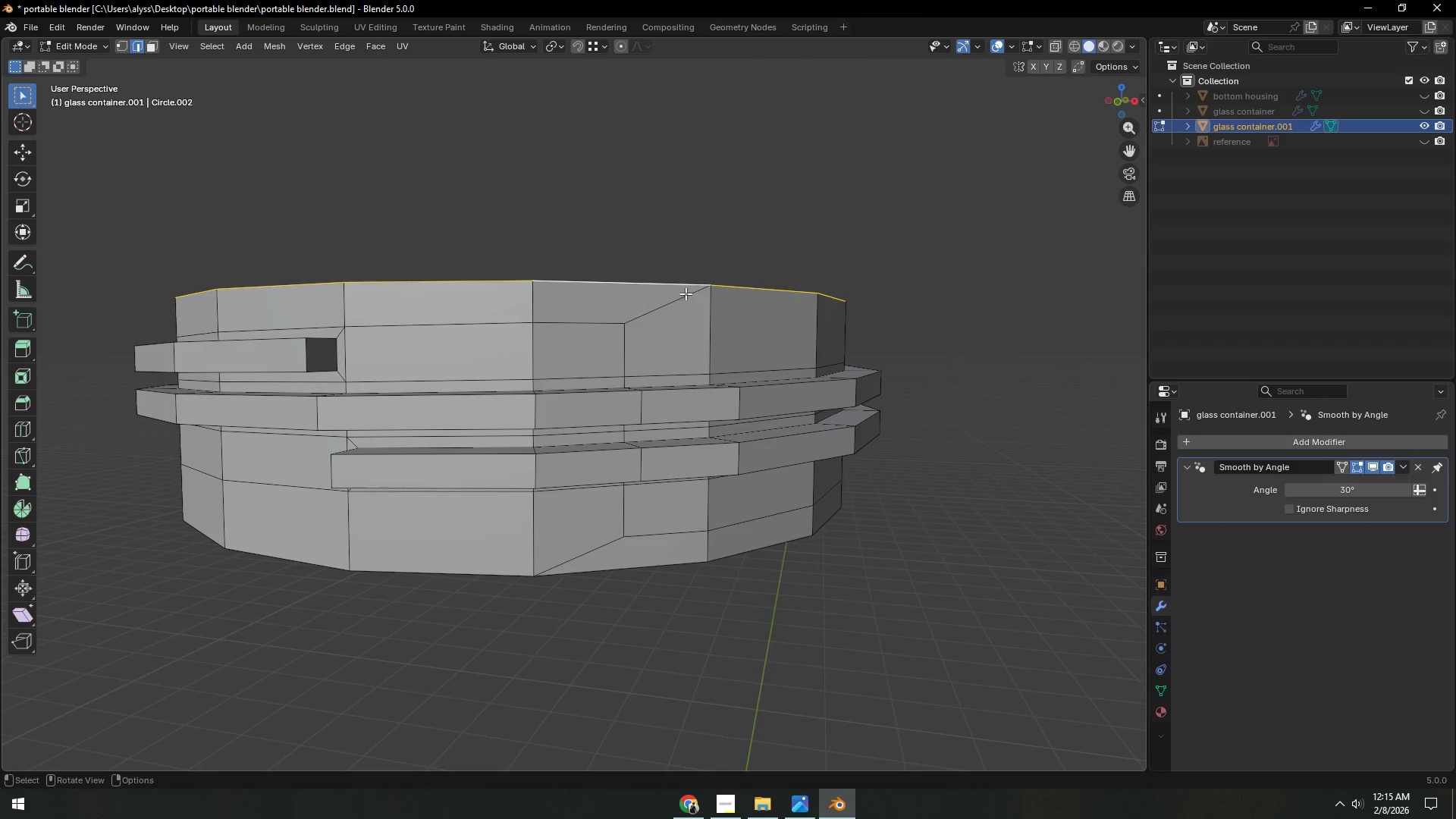 
type(gz)
 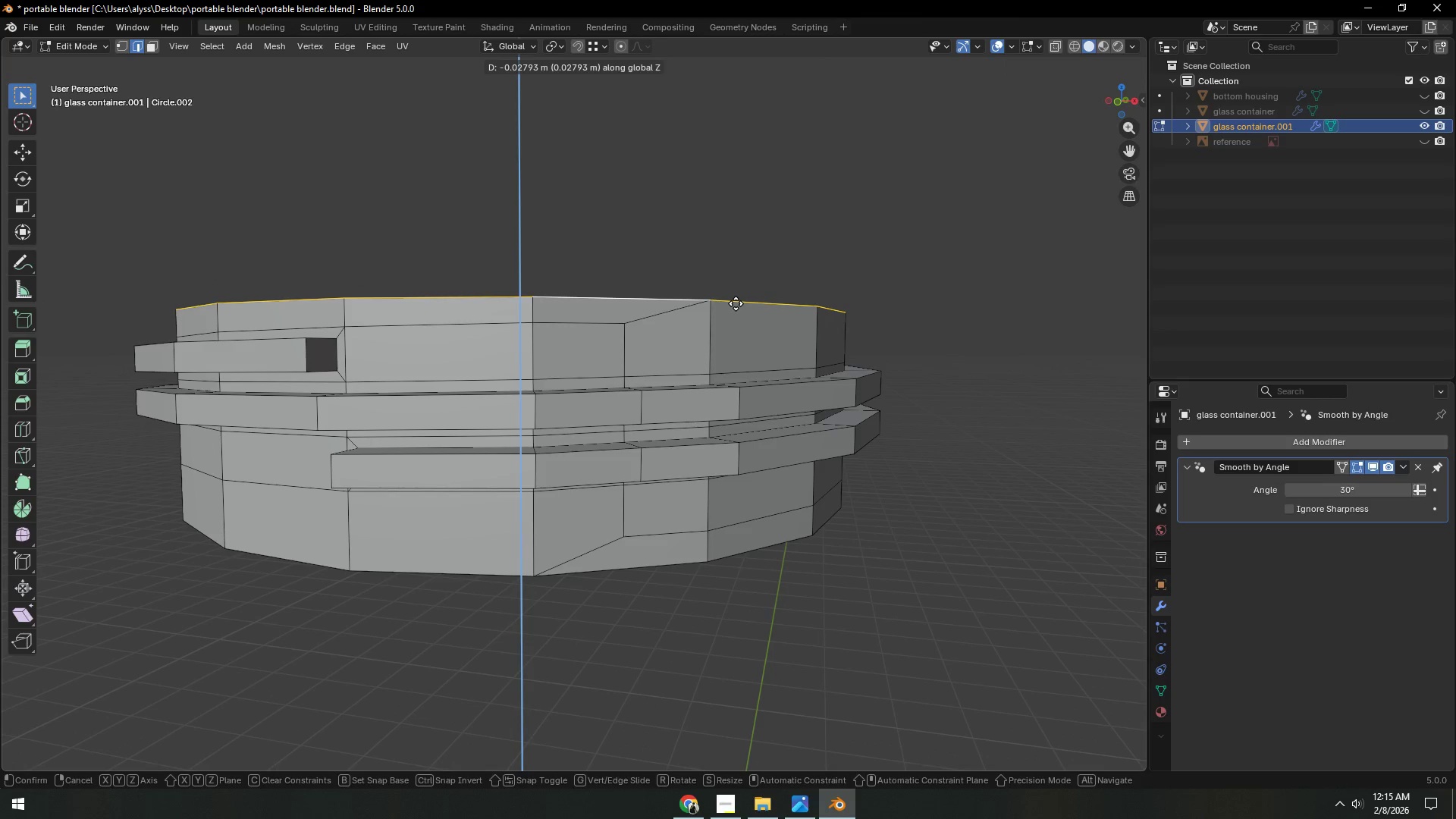 
left_click([736, 303])
 